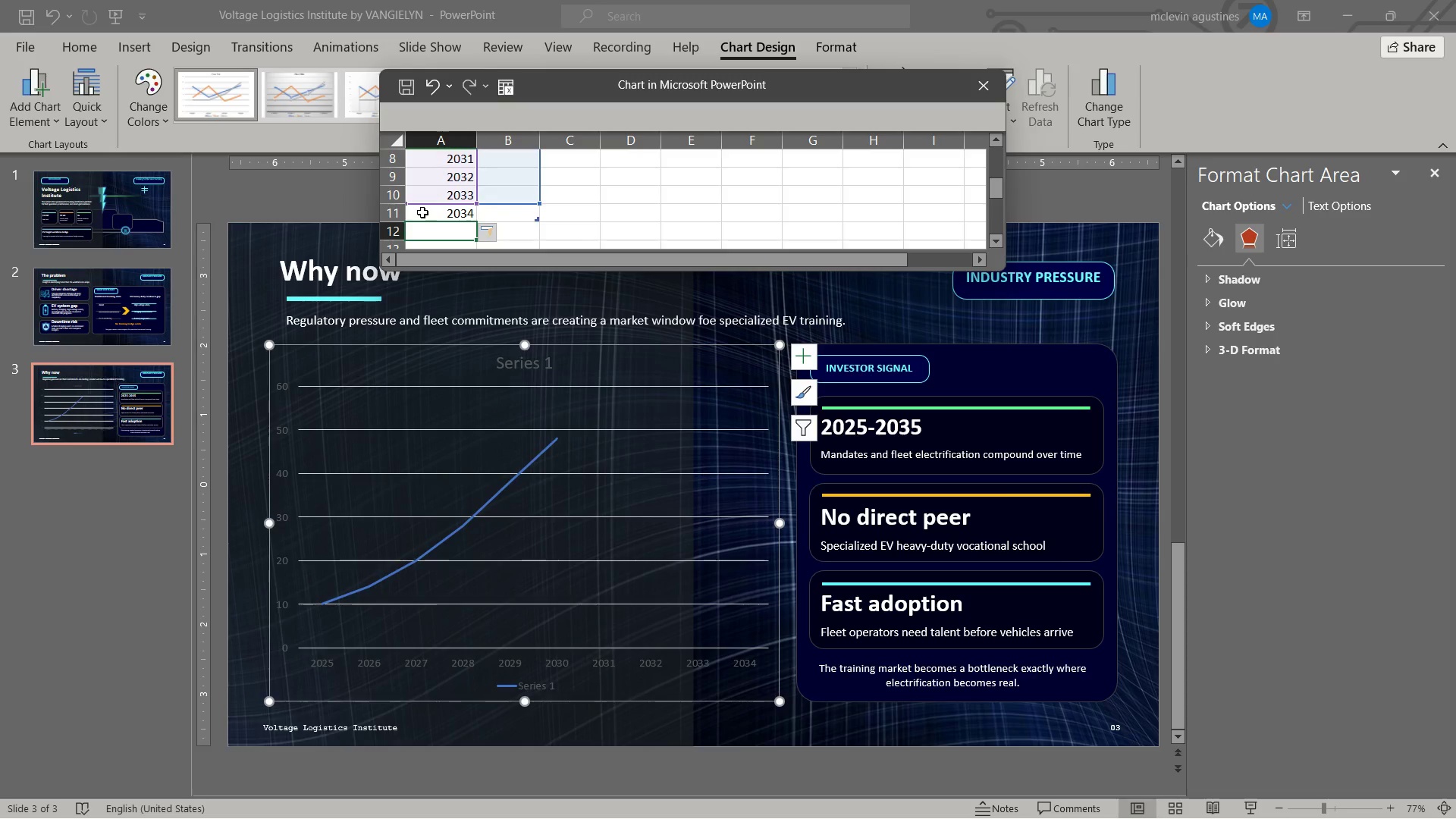 
key(Numpad2)
 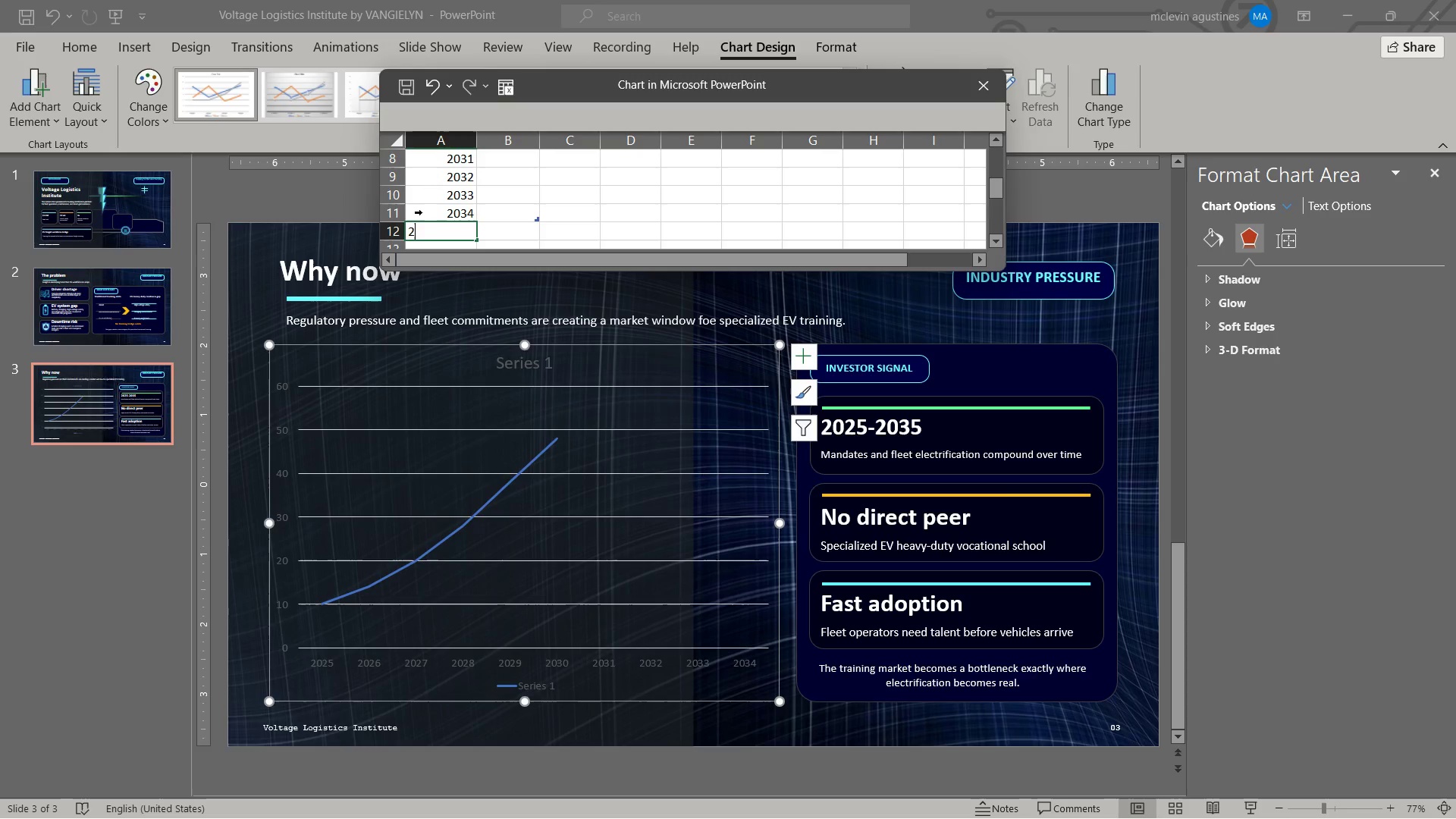 
key(Numpad0)
 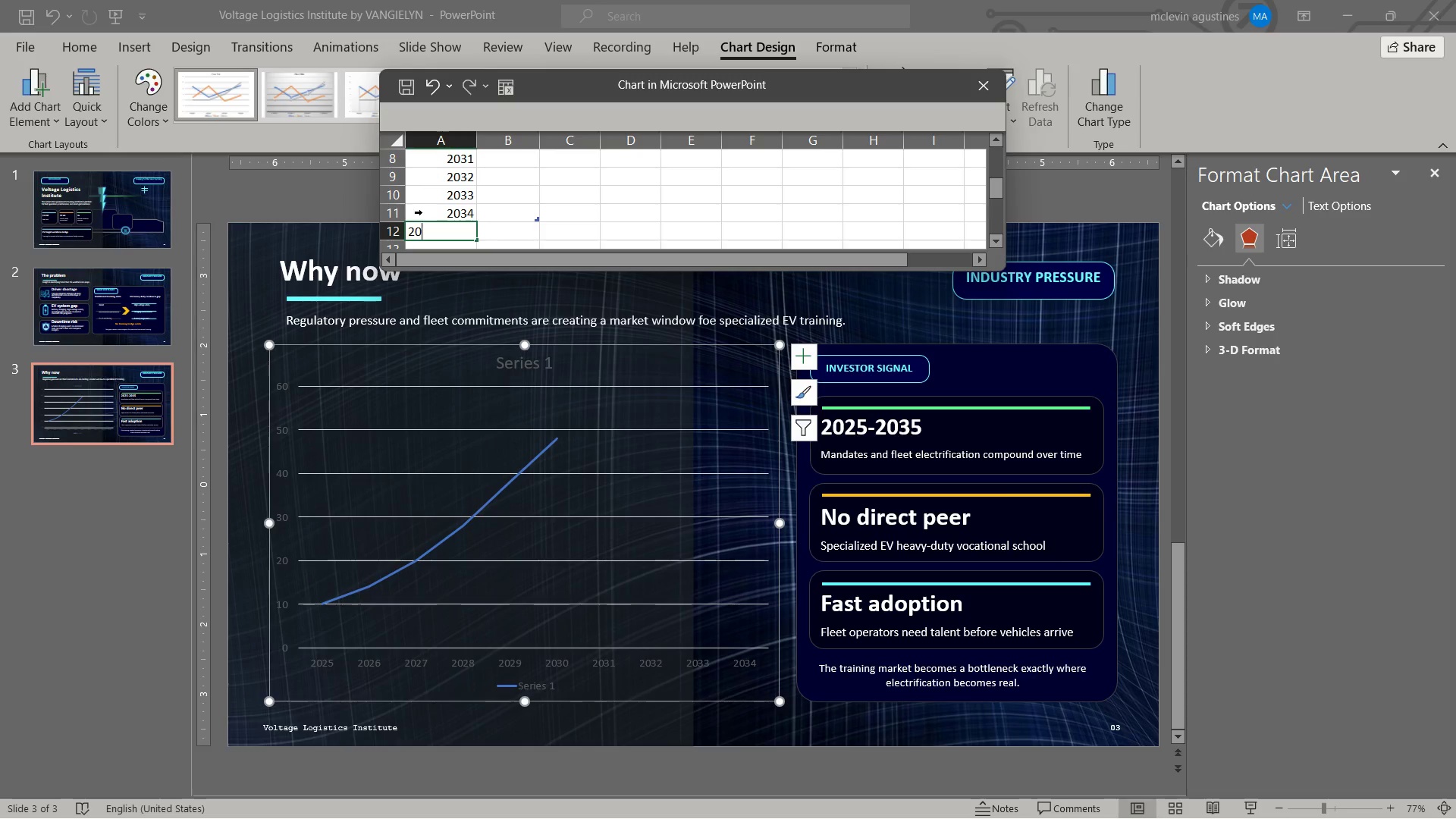 
key(Numpad3)
 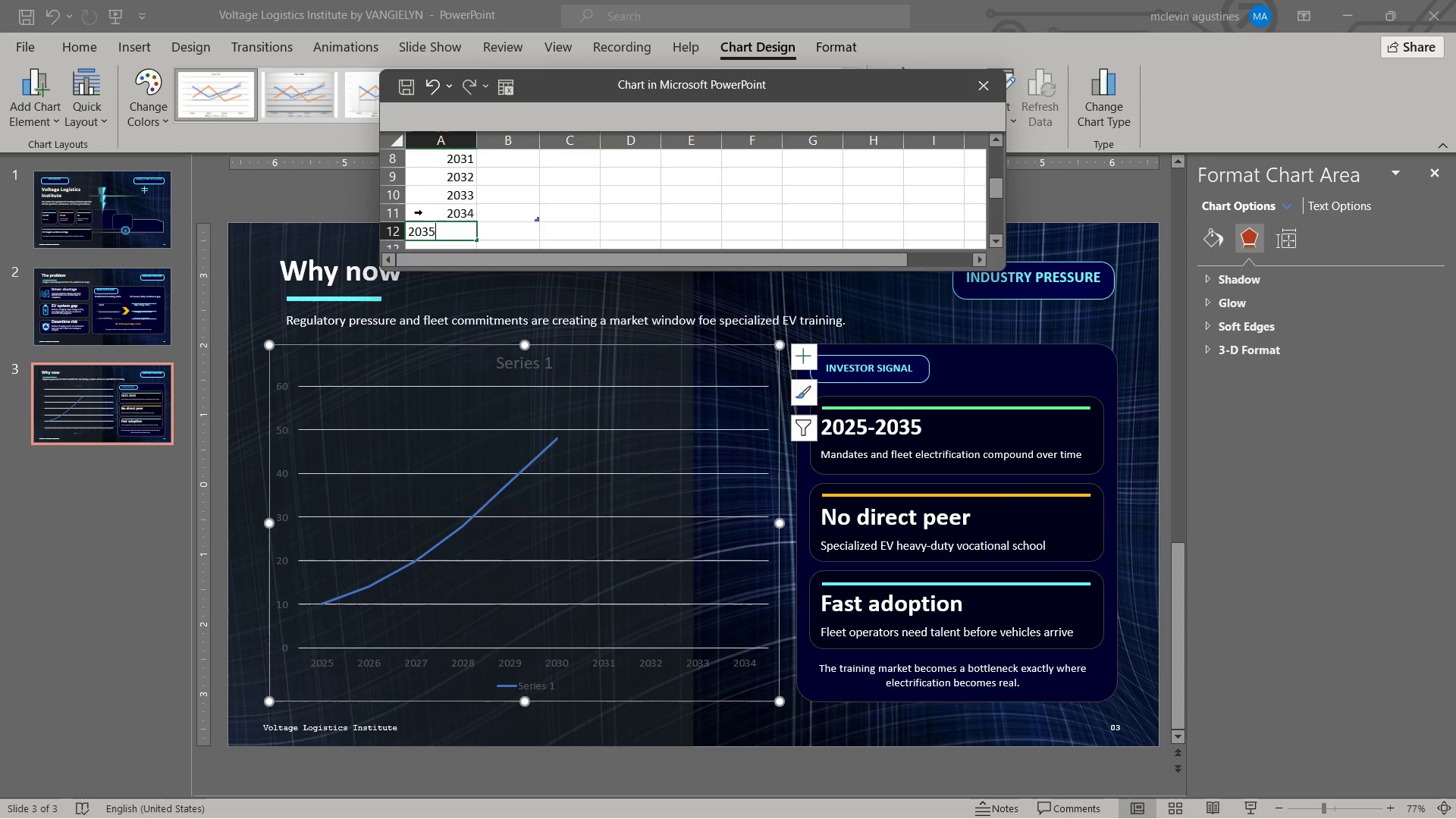 
key(Numpad5)
 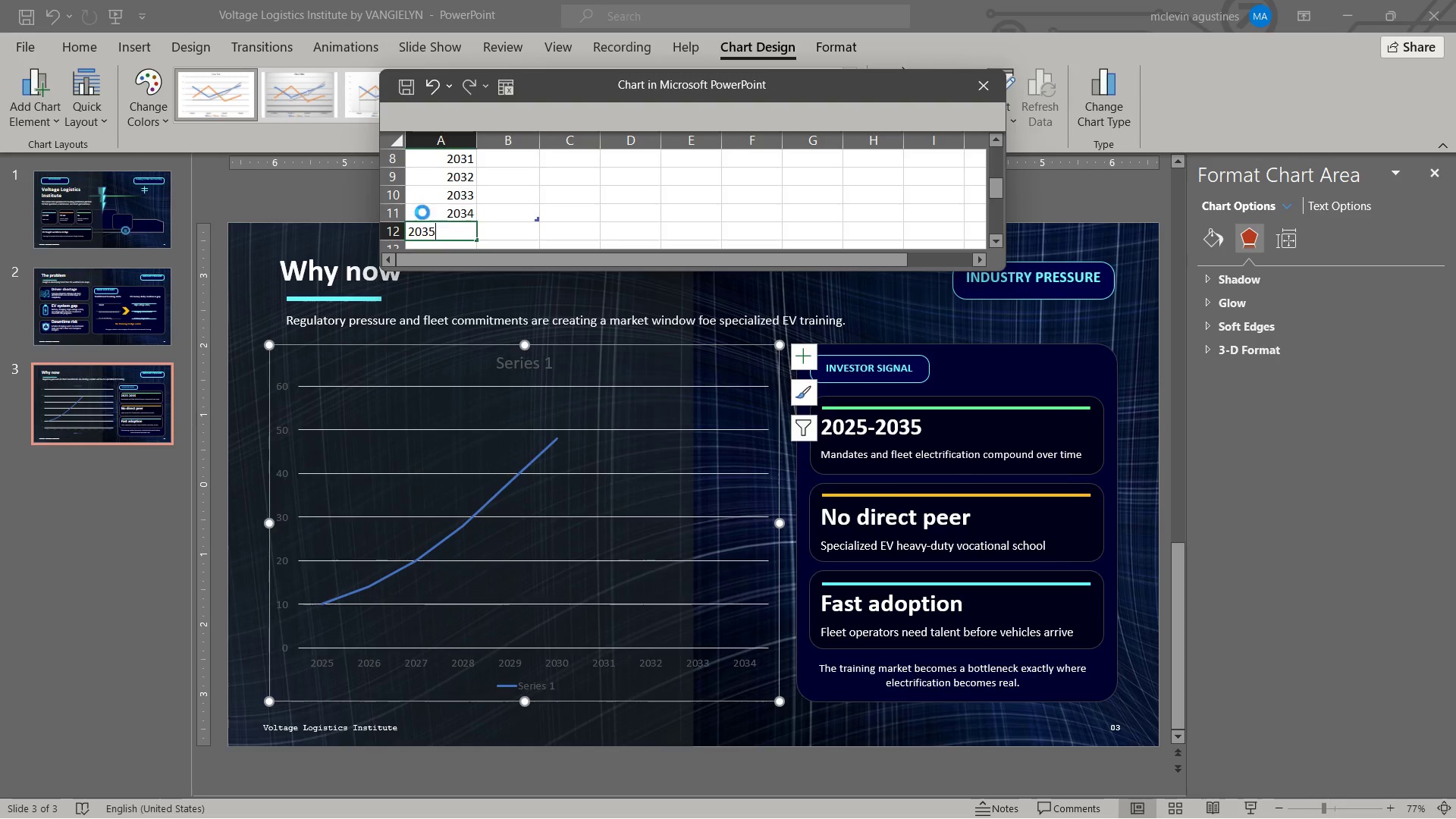 
key(NumpadEnter)
 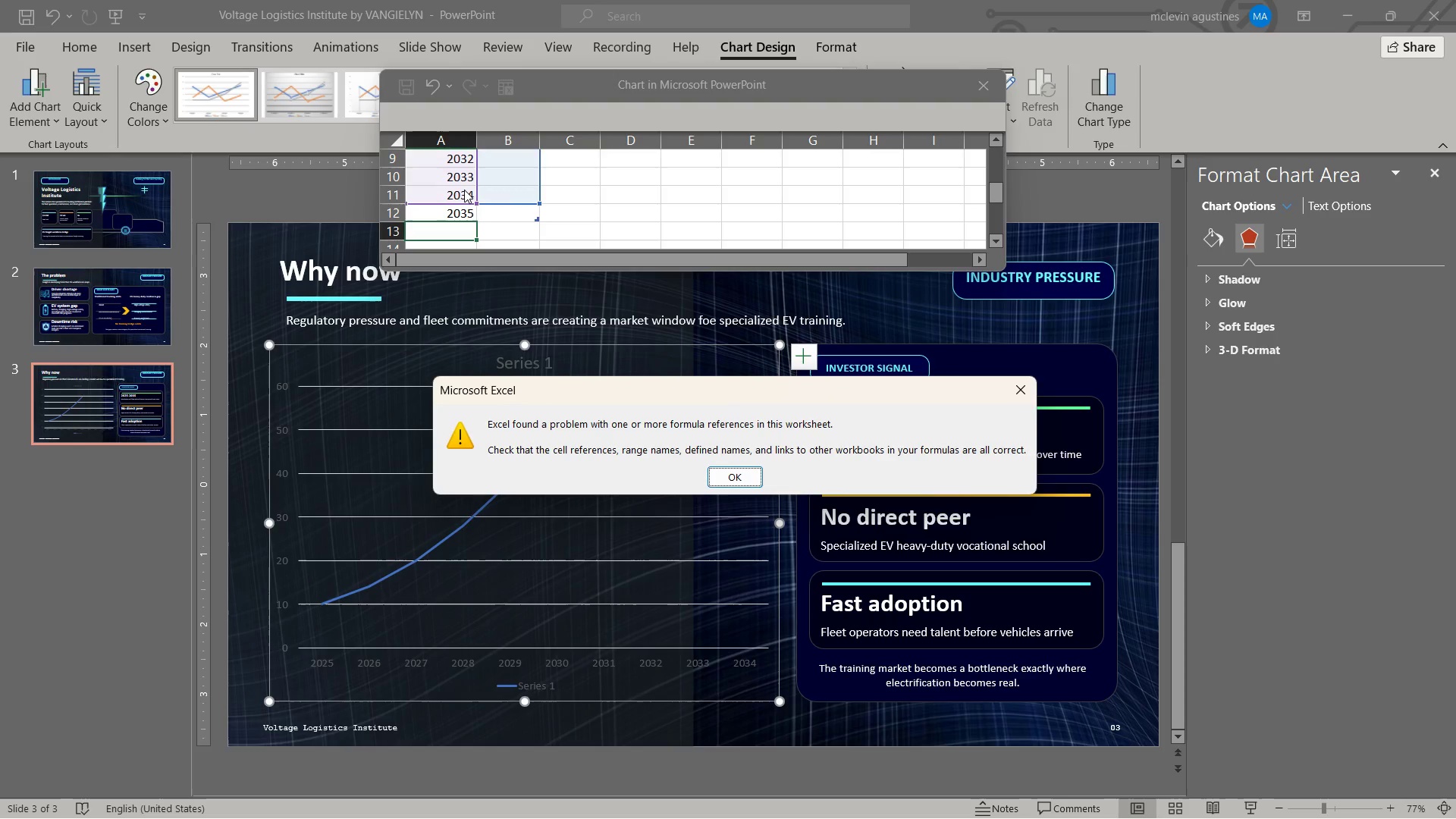 
scroll: coordinate [537, 212], scroll_direction: up, amount: 4.0
 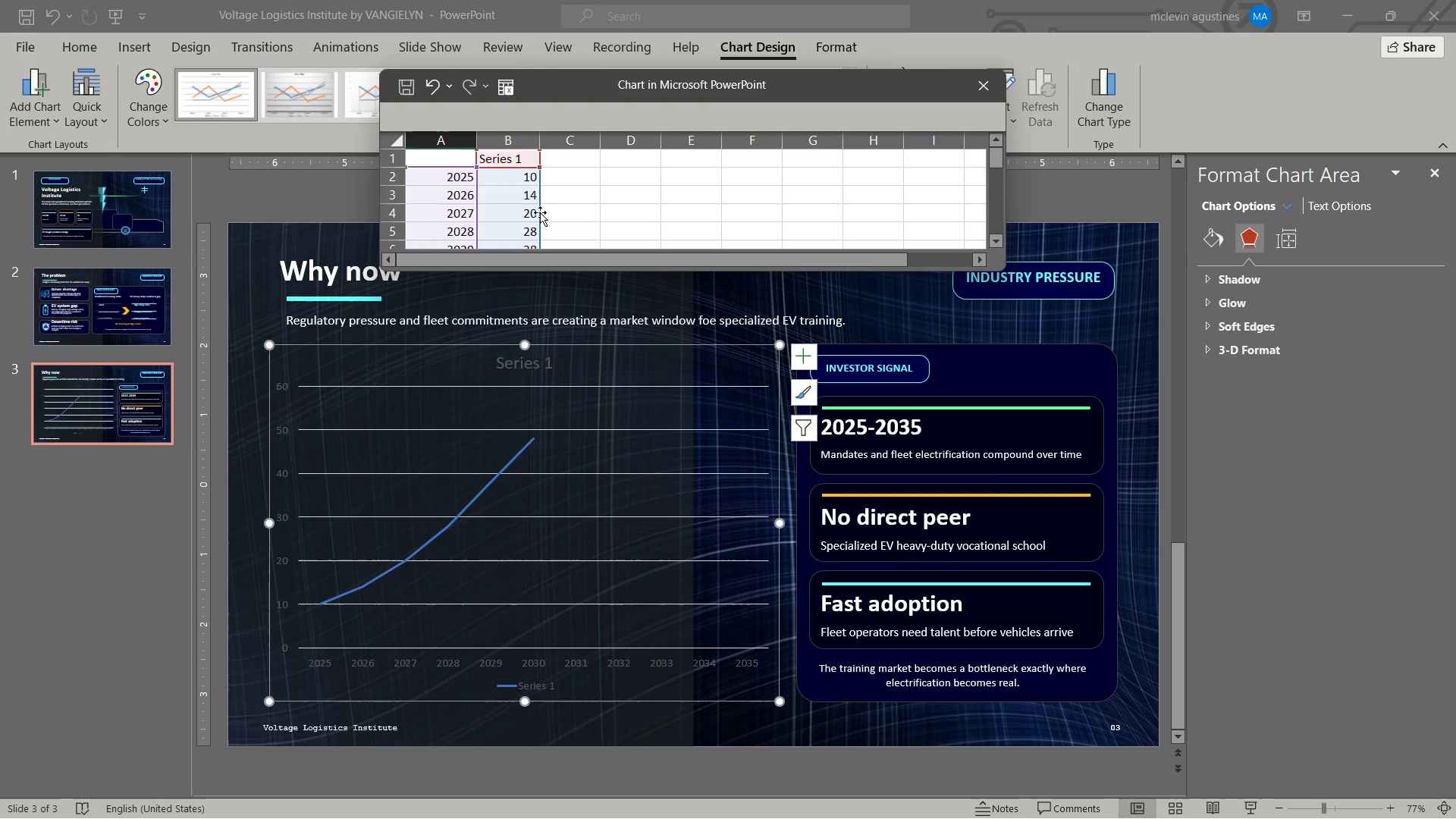 
scroll: coordinate [541, 217], scroll_direction: down, amount: 2.0
 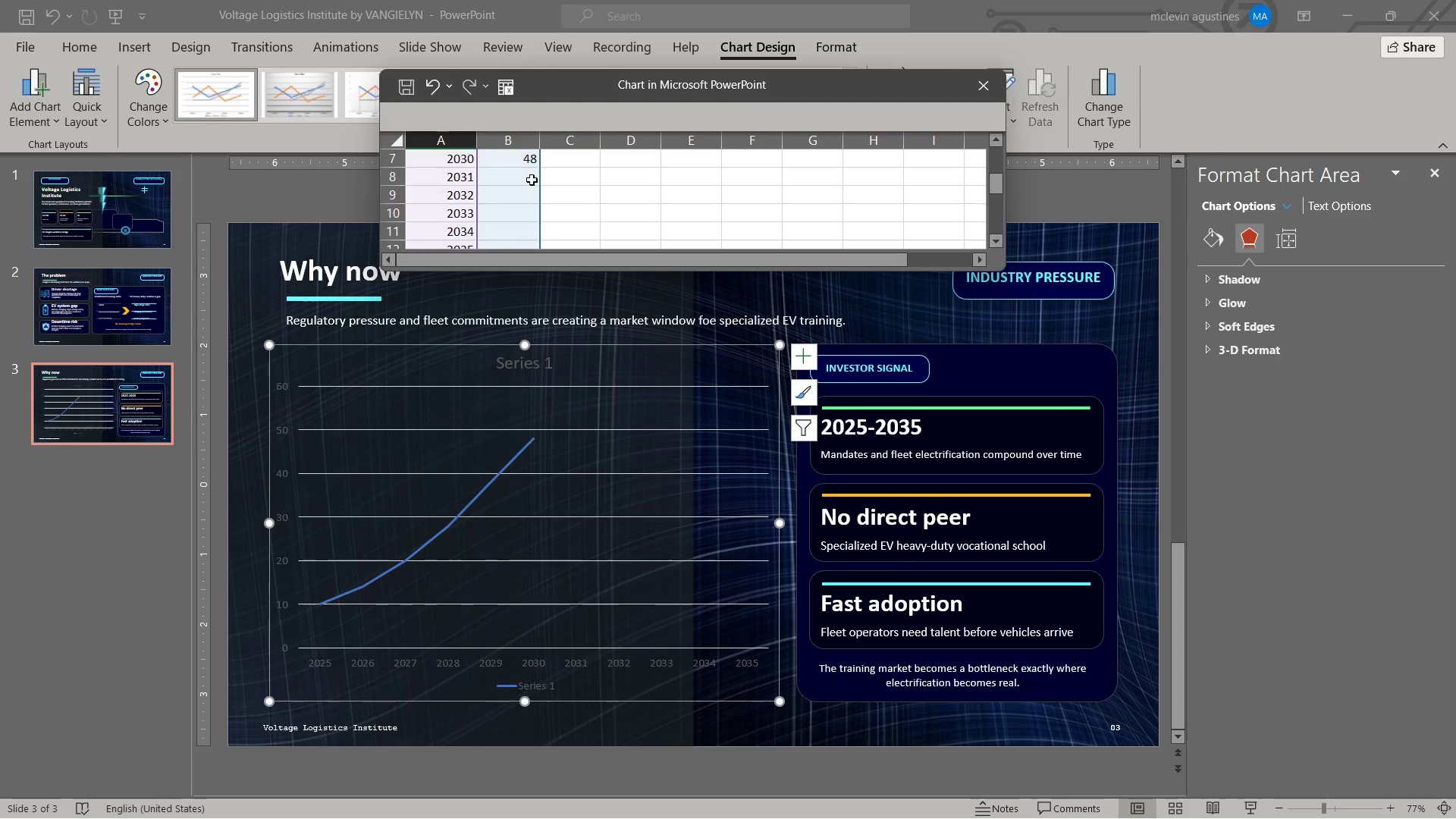 
left_click([532, 179])
 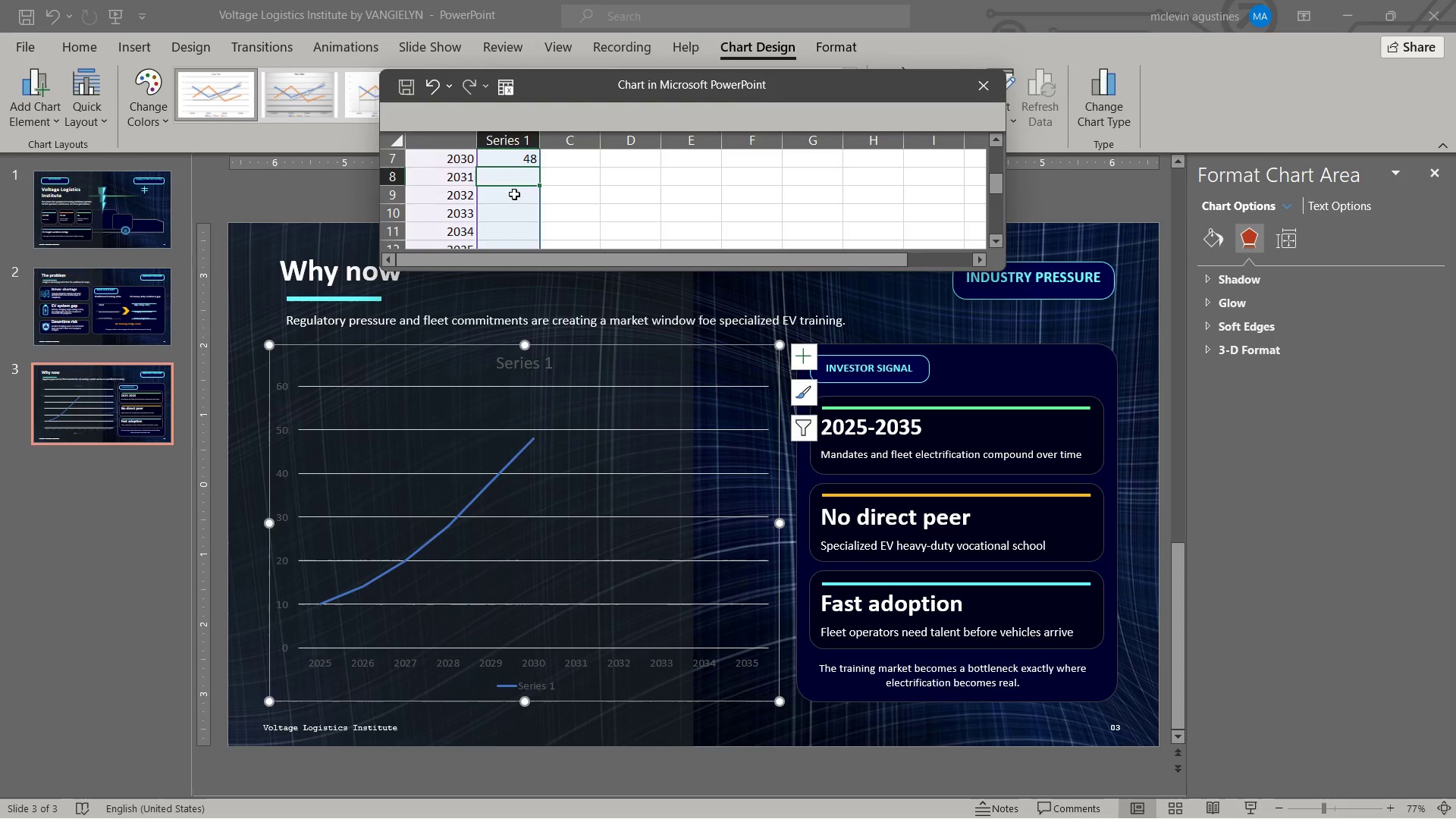 
wait(11.56)
 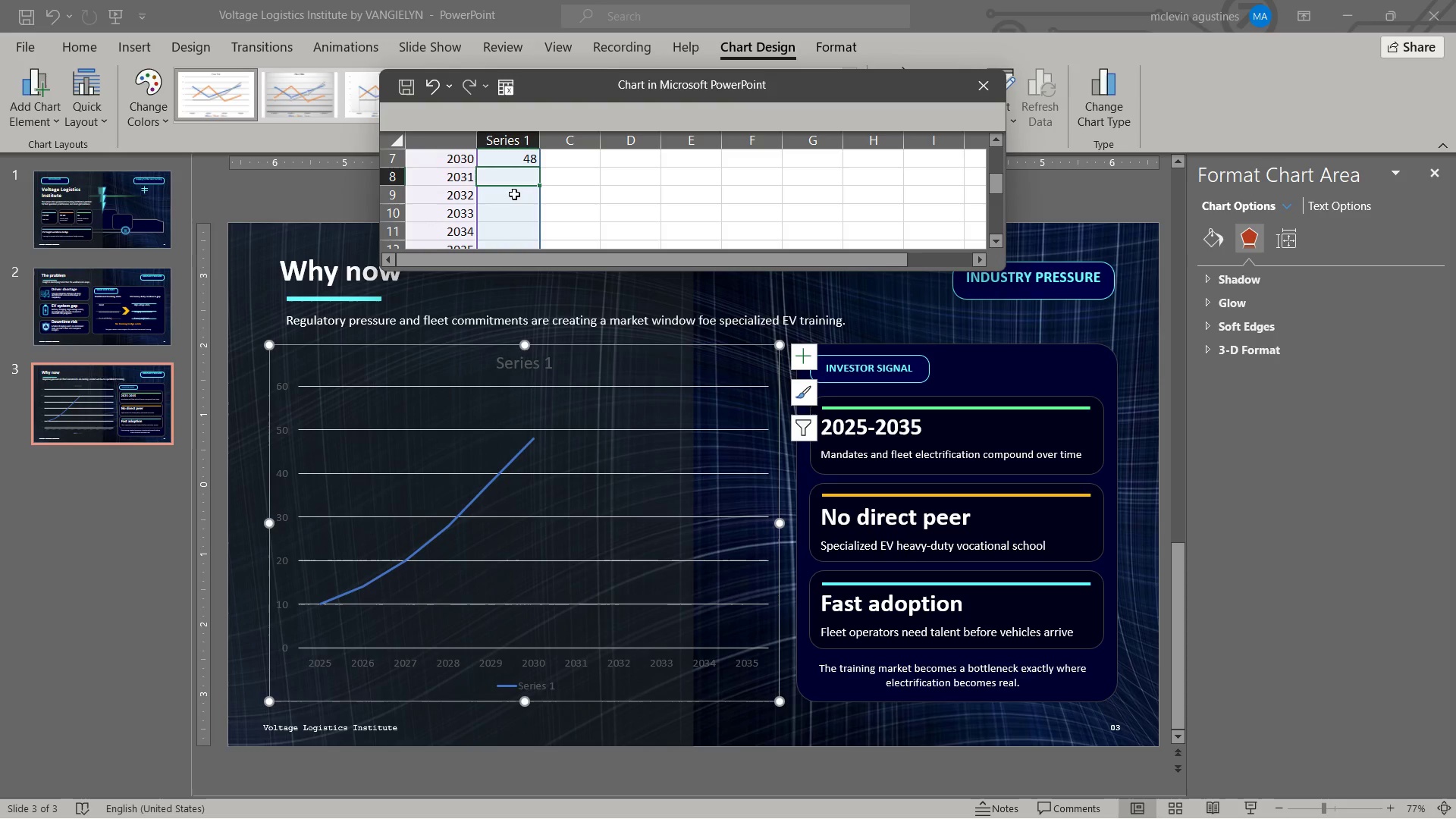 
key(Numpad6)
 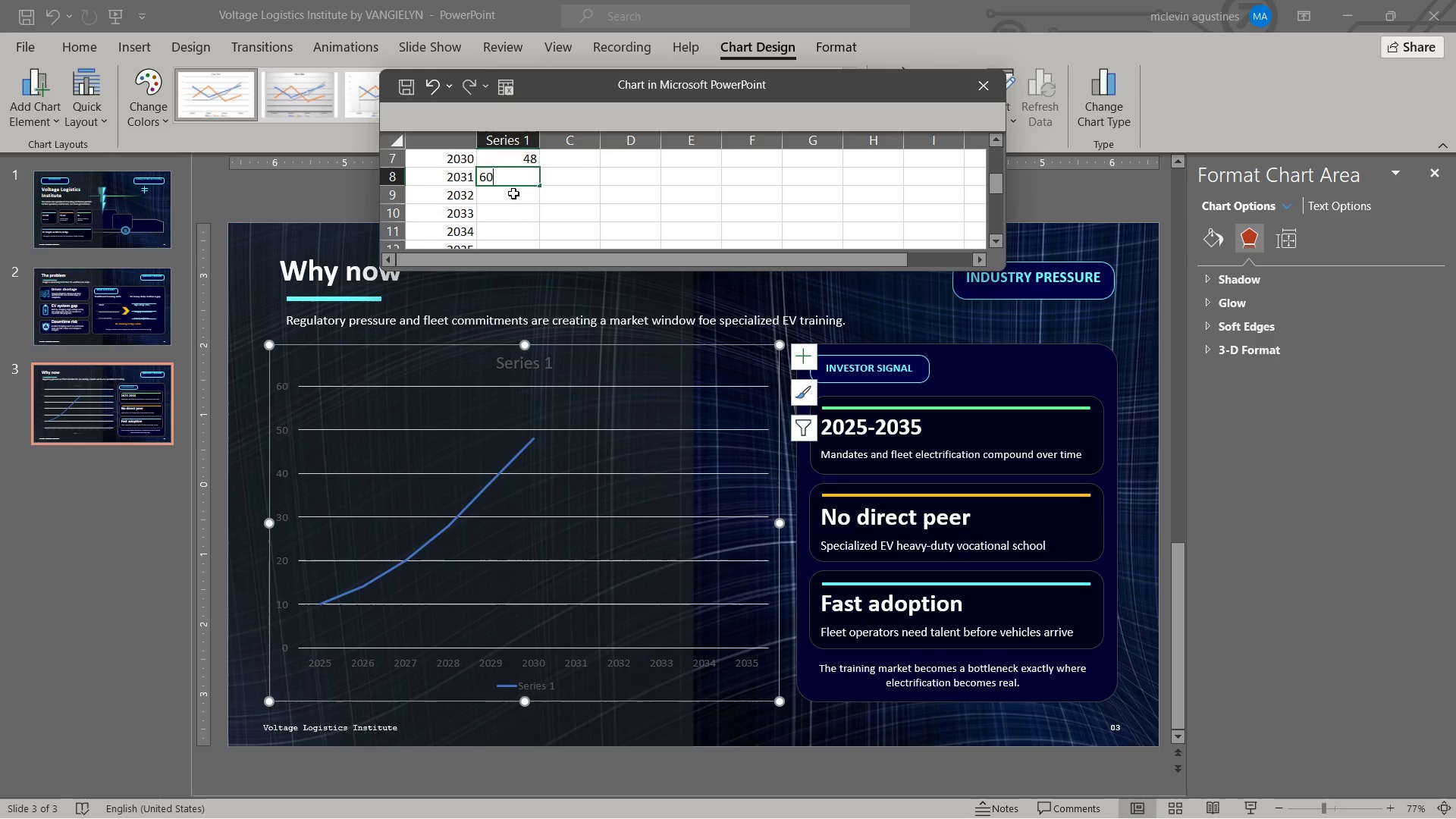 
key(Numpad0)
 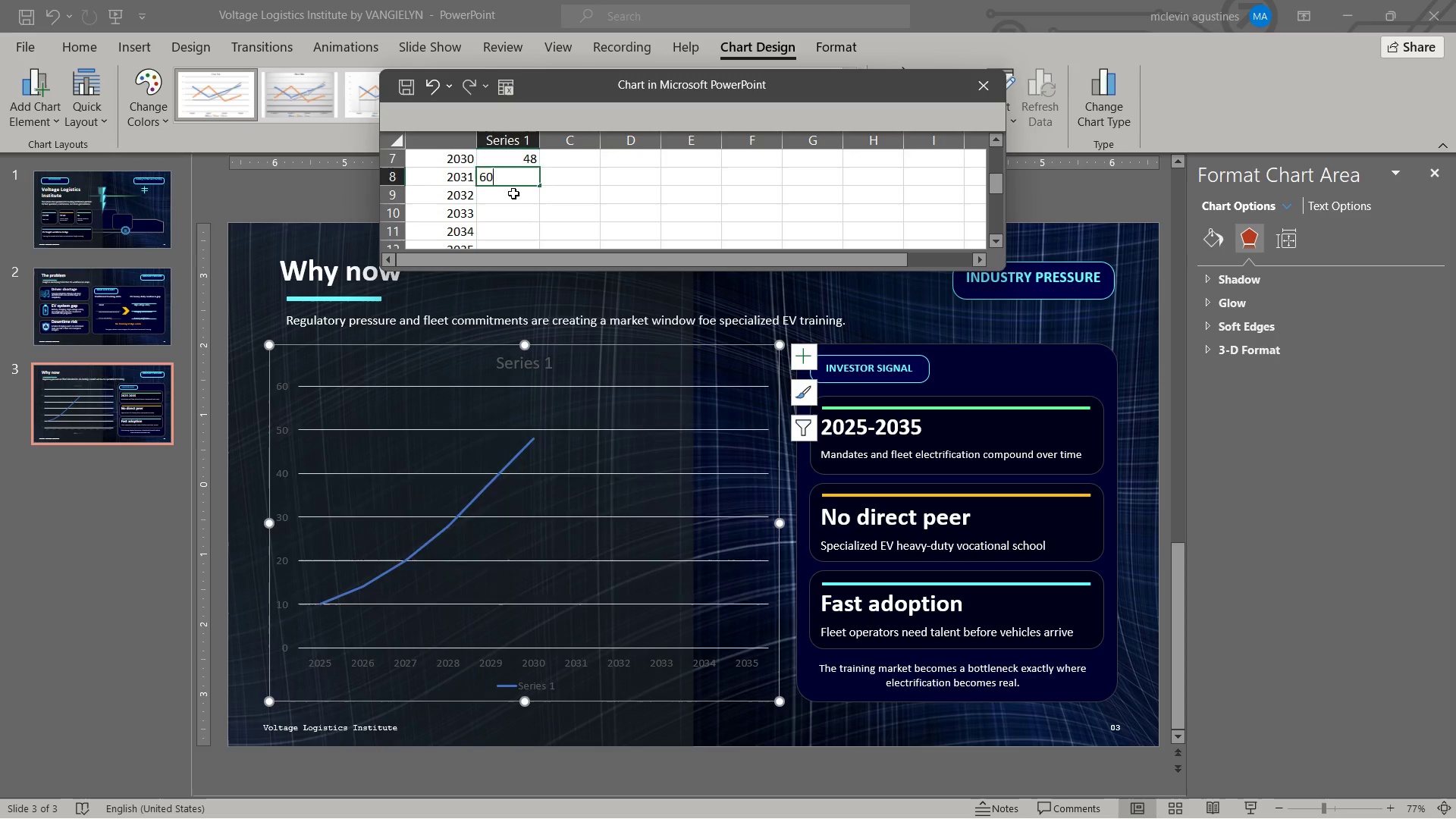 
key(NumpadEnter)
 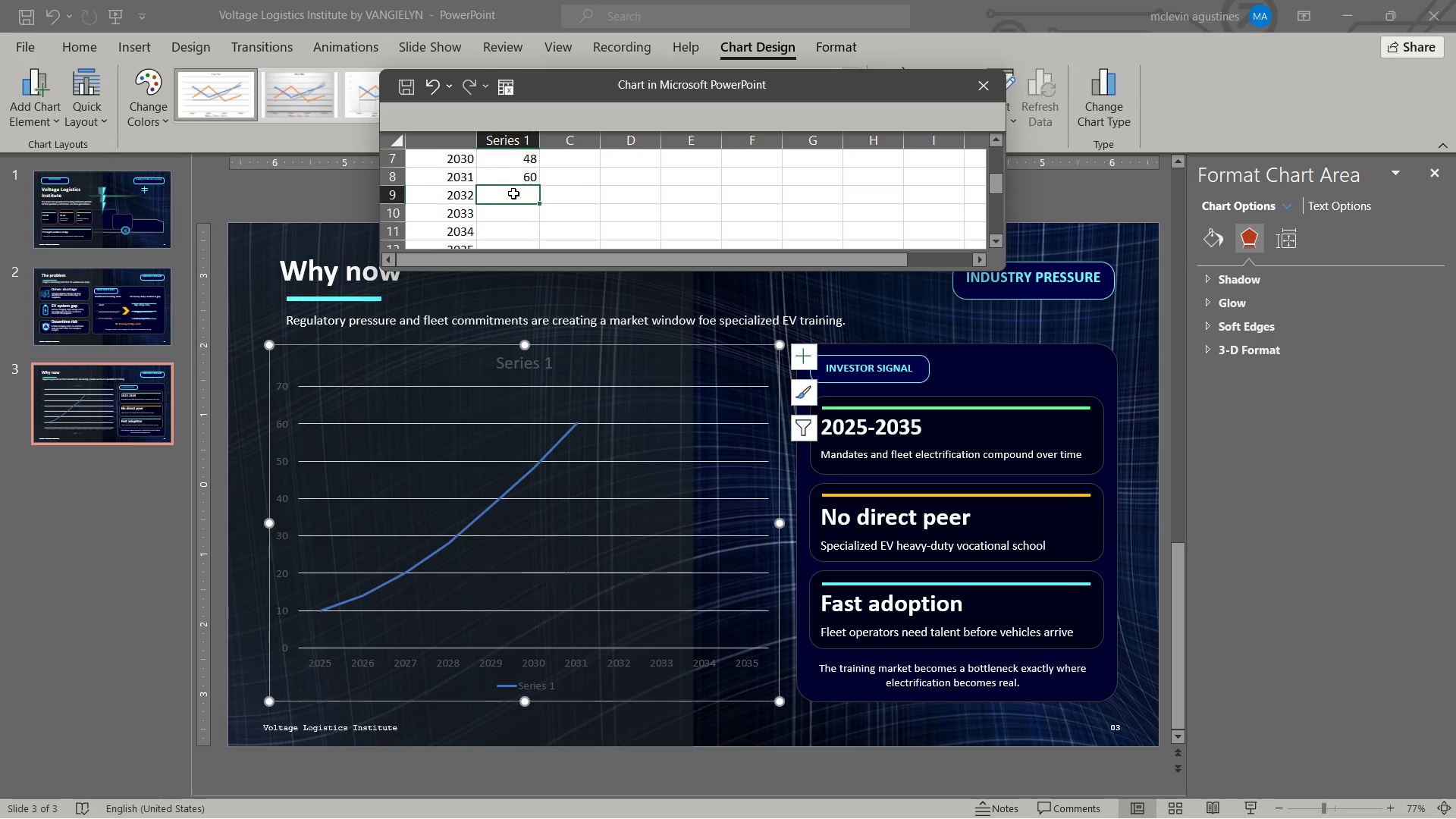 
key(Numpad7)
 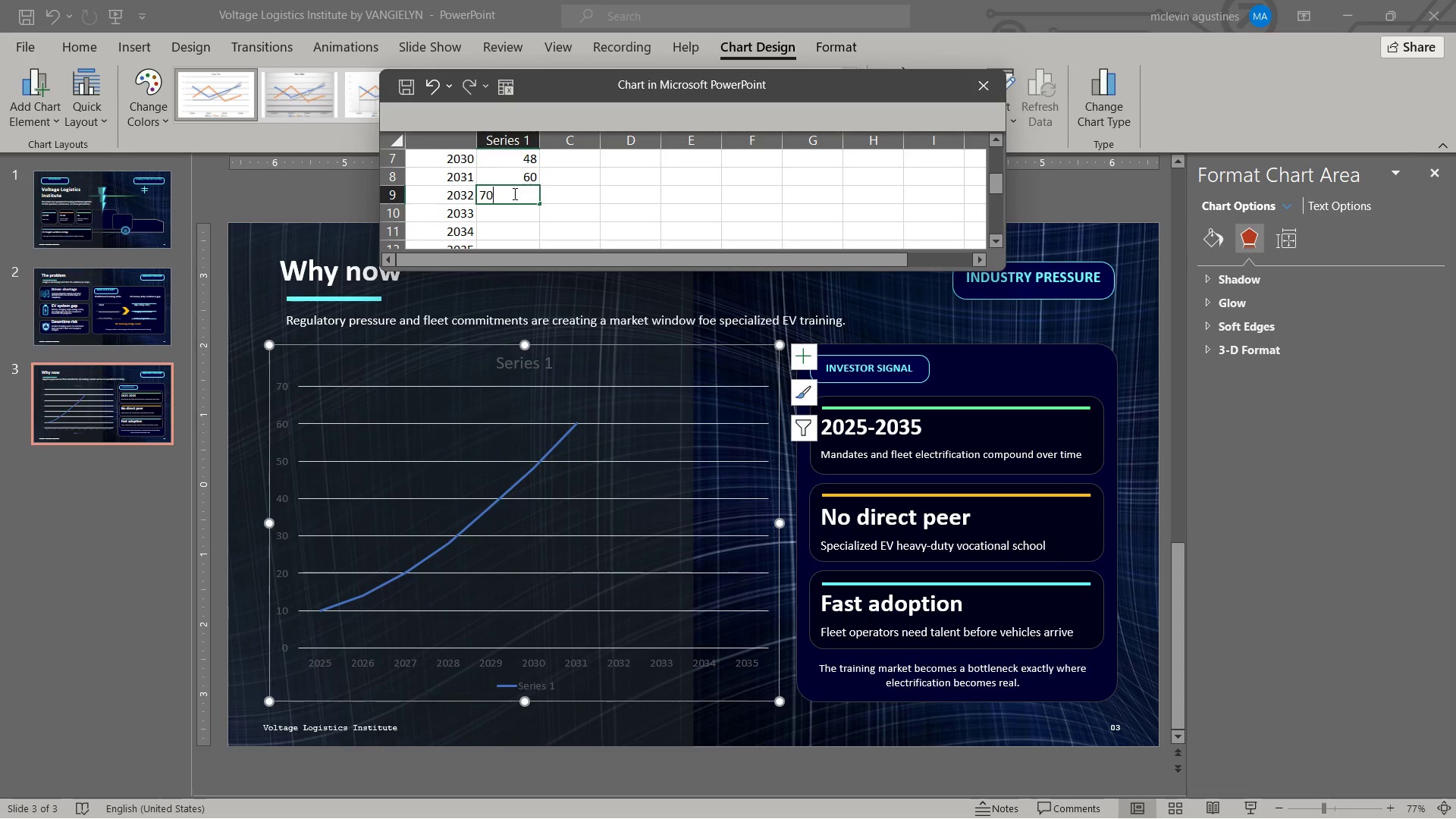 
key(Numpad0)
 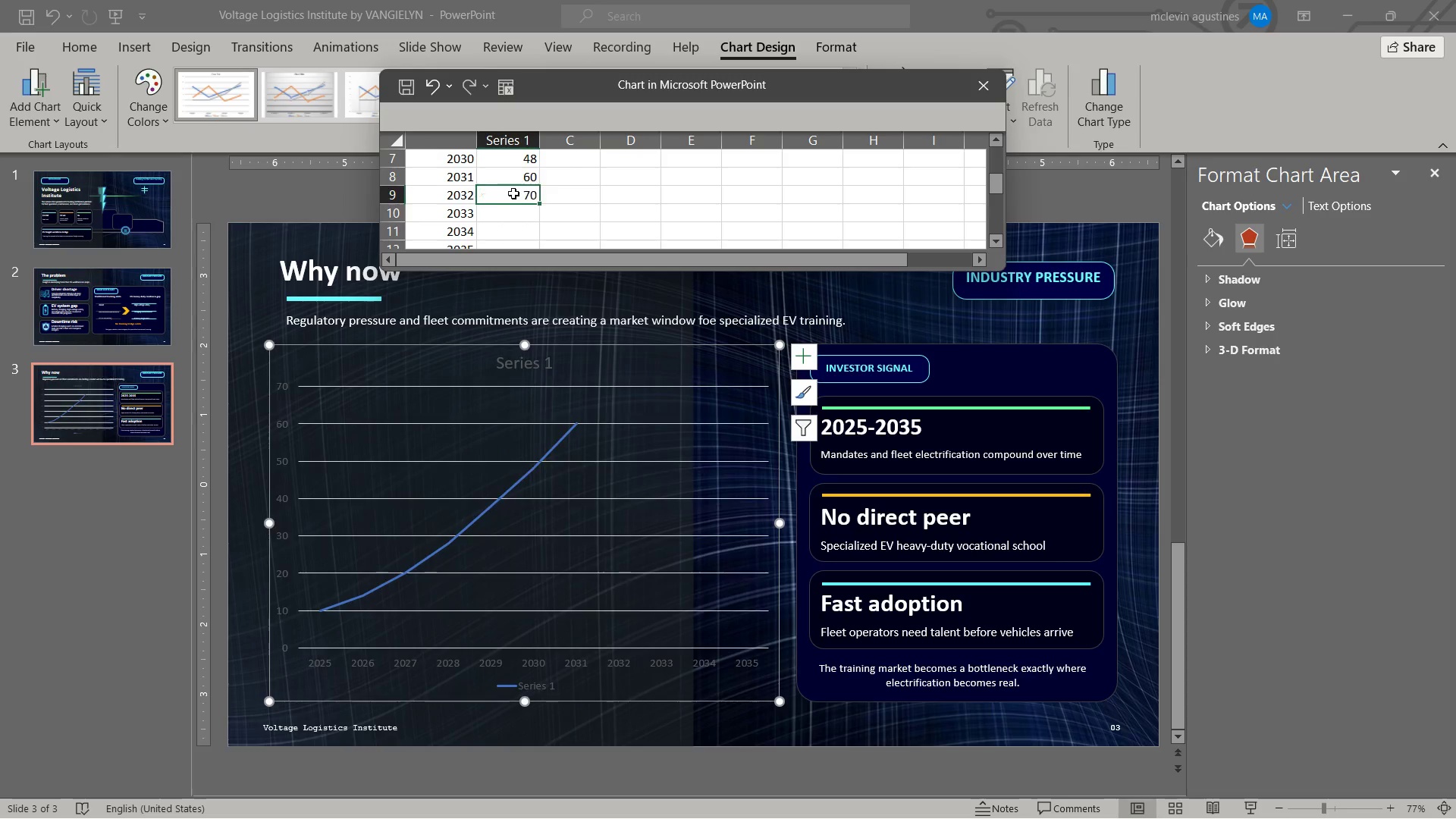 
key(NumpadEnter)
 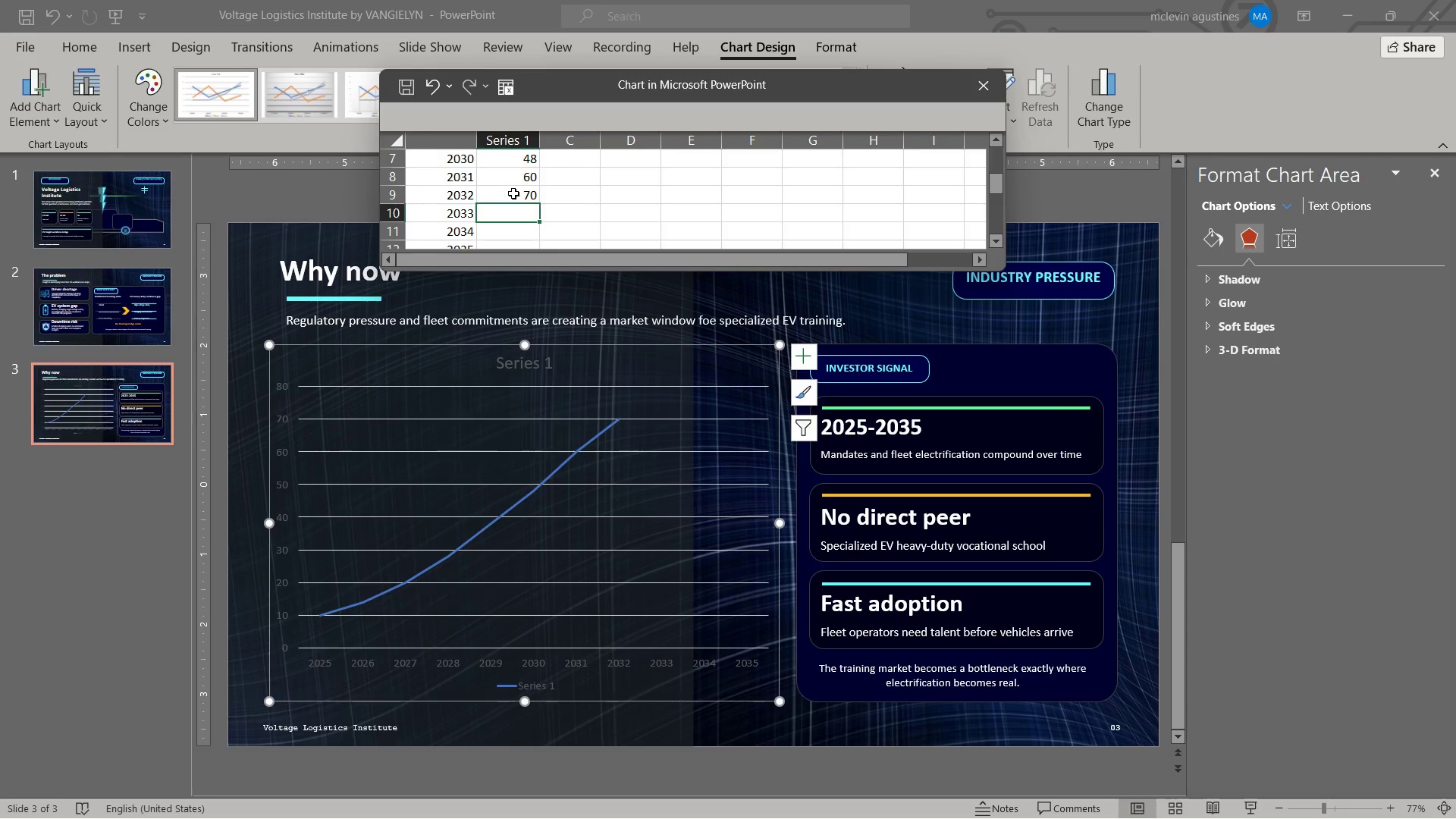 
key(Numpad7)
 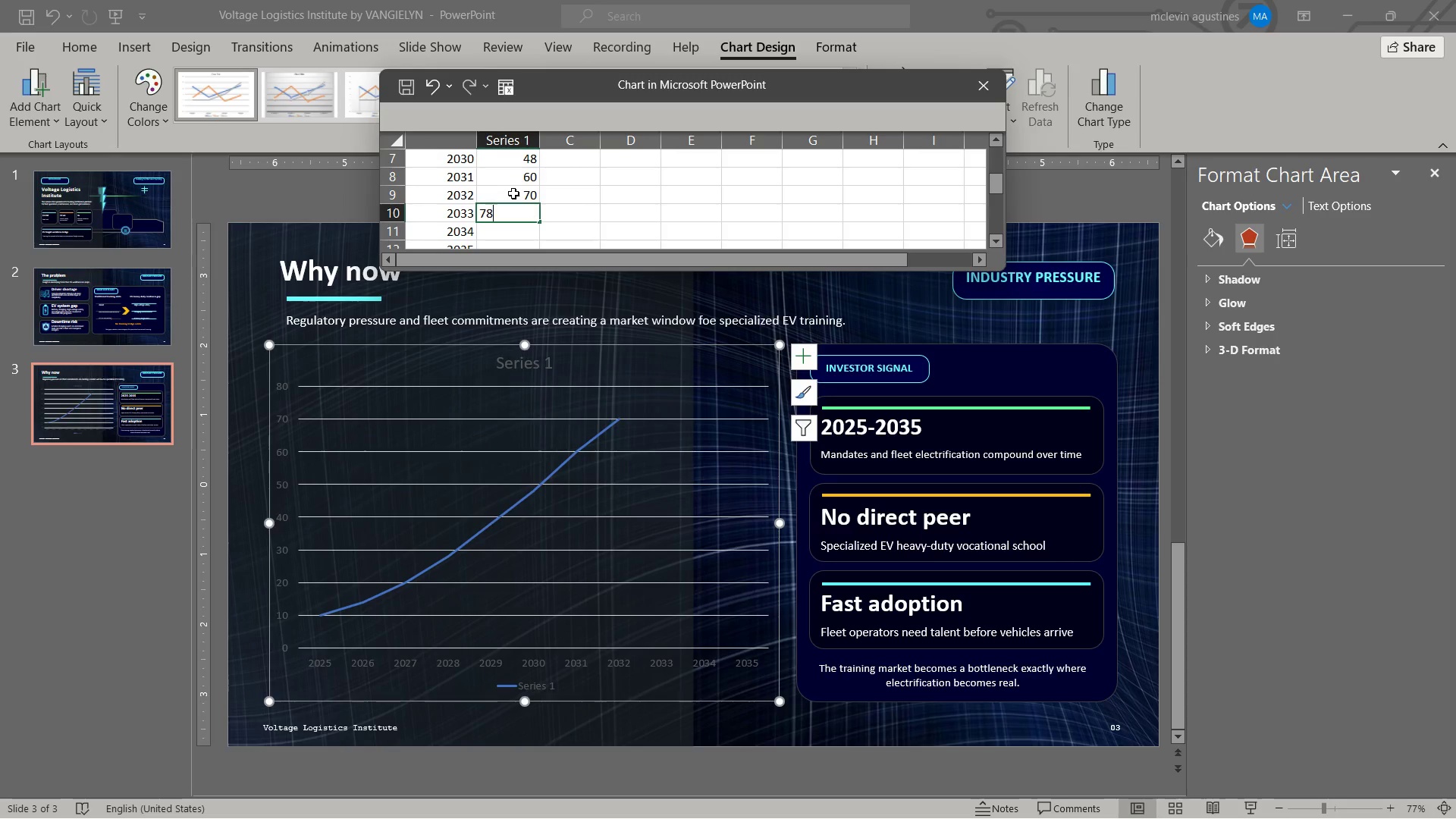 
key(Numpad8)
 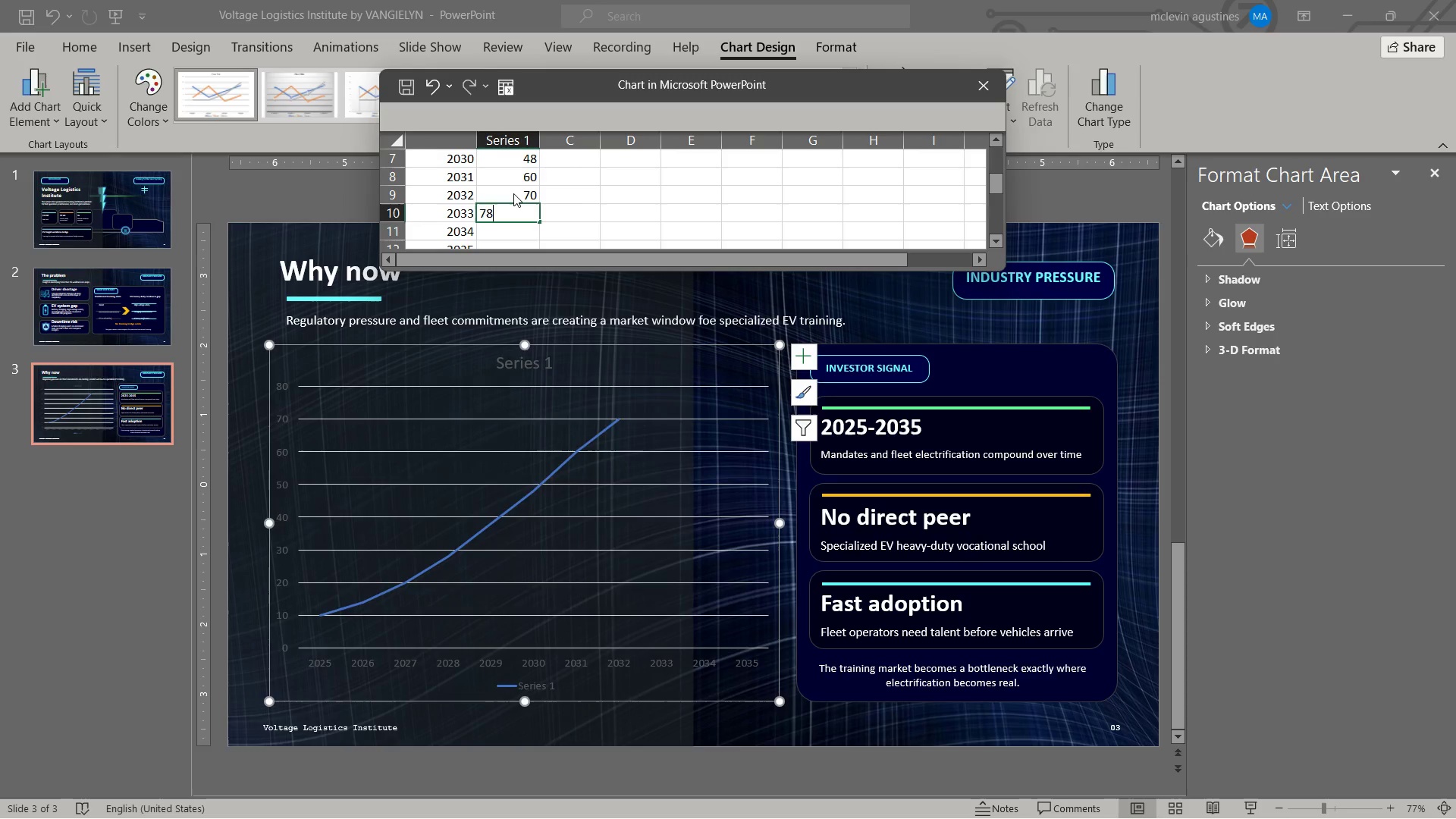 
key(NumpadEnter)
 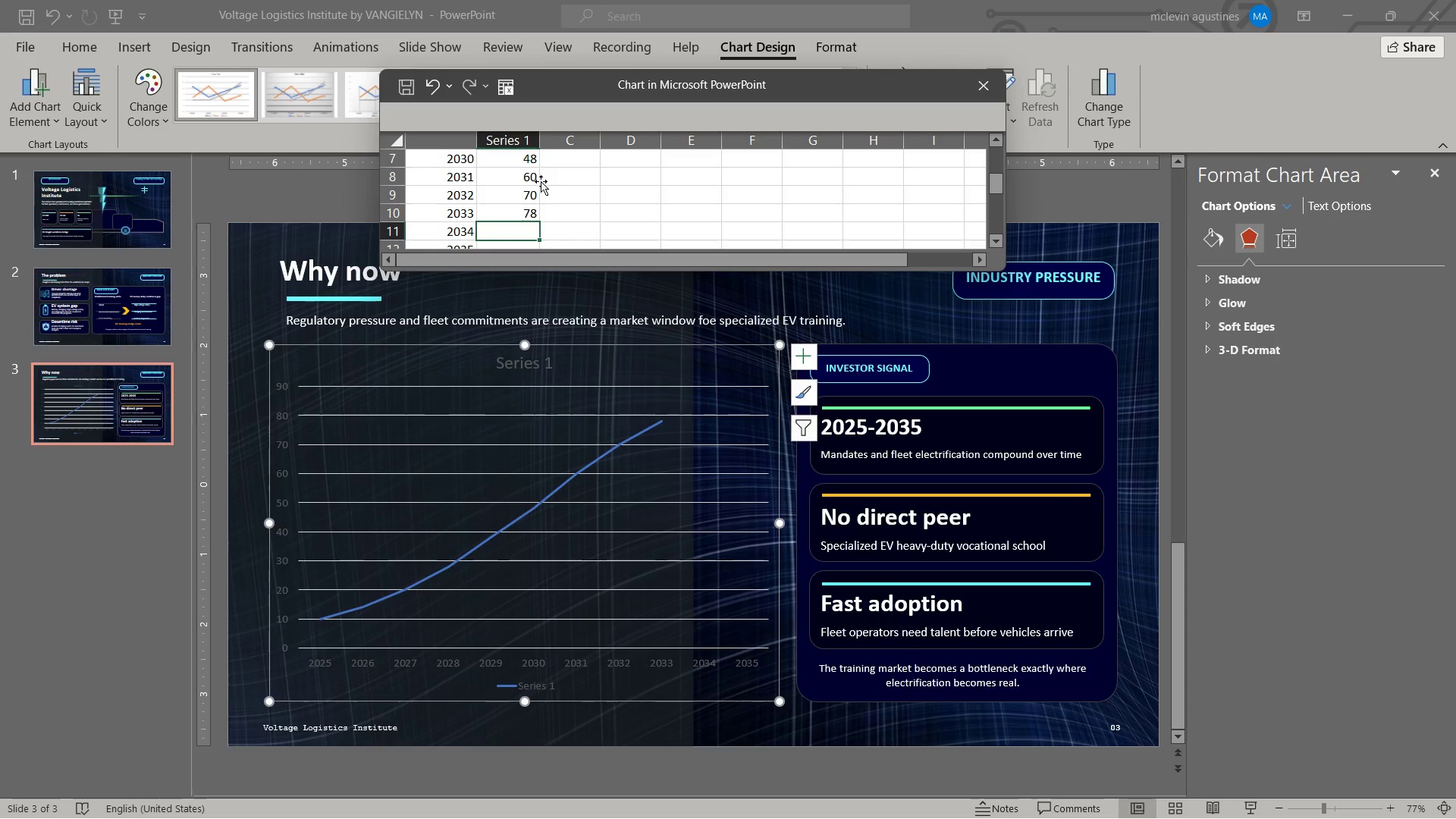 
wait(19.78)
 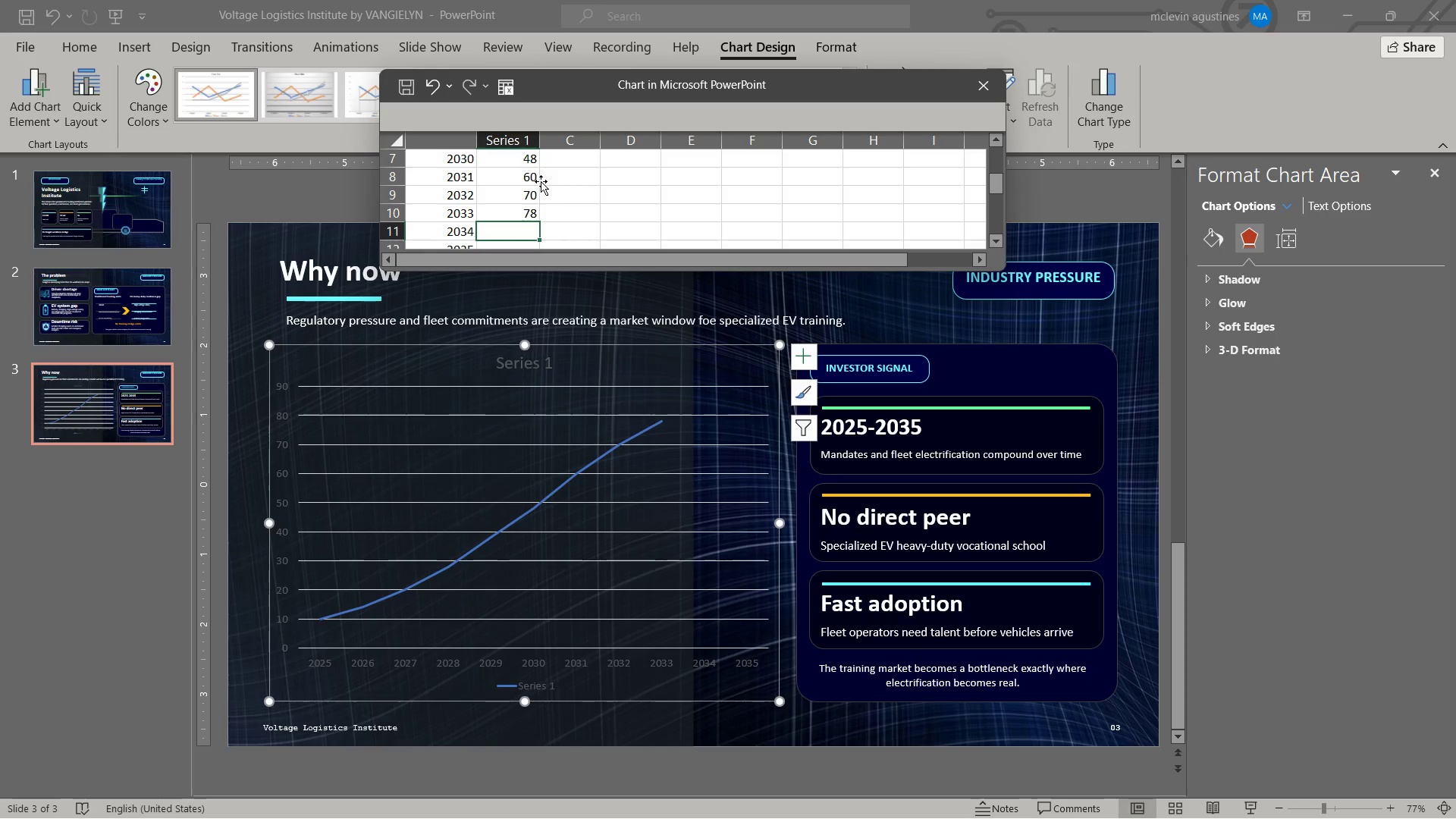 
key(Numpad9)
 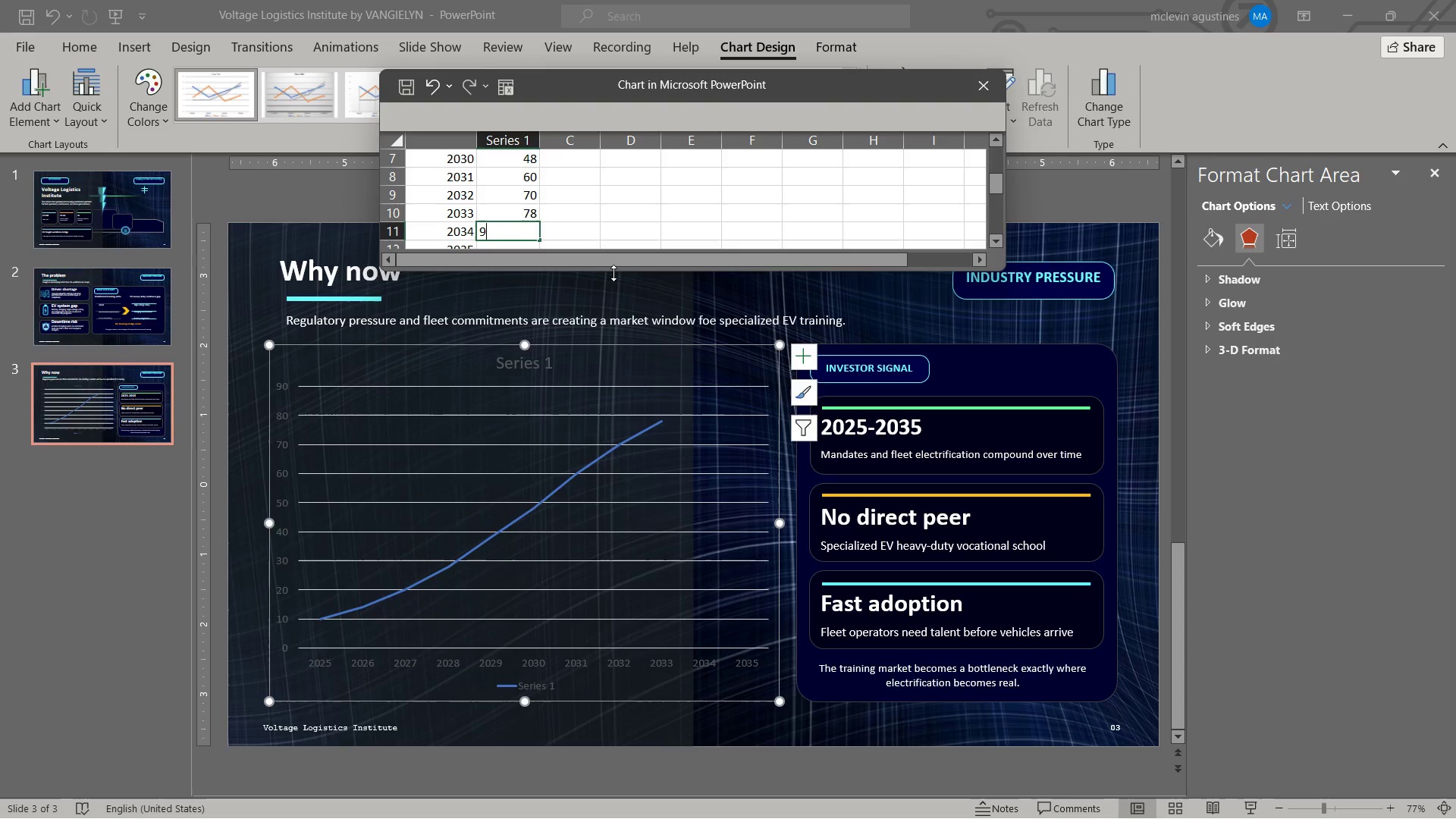 
key(Numpad2)
 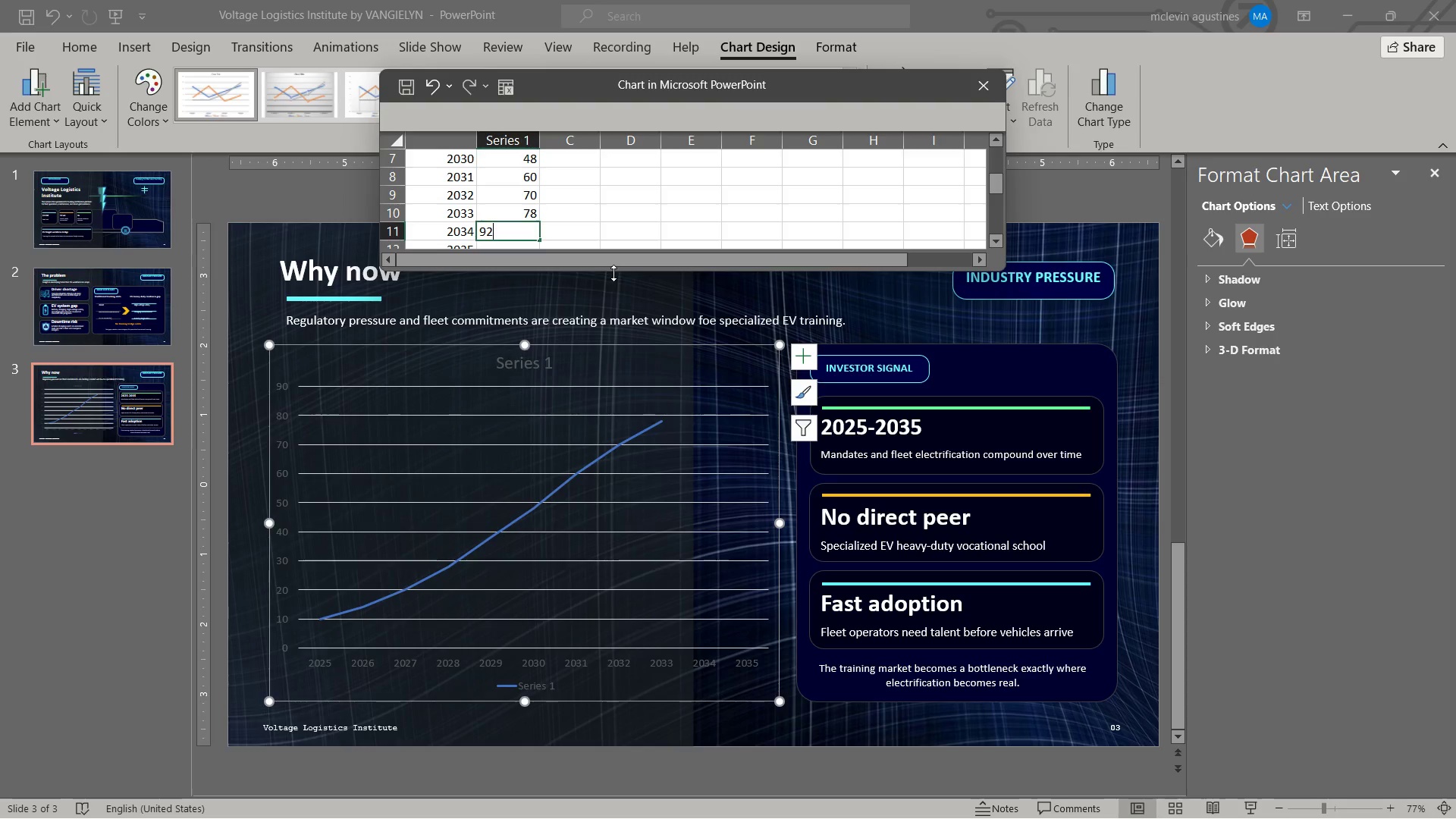 
key(NumpadEnter)
 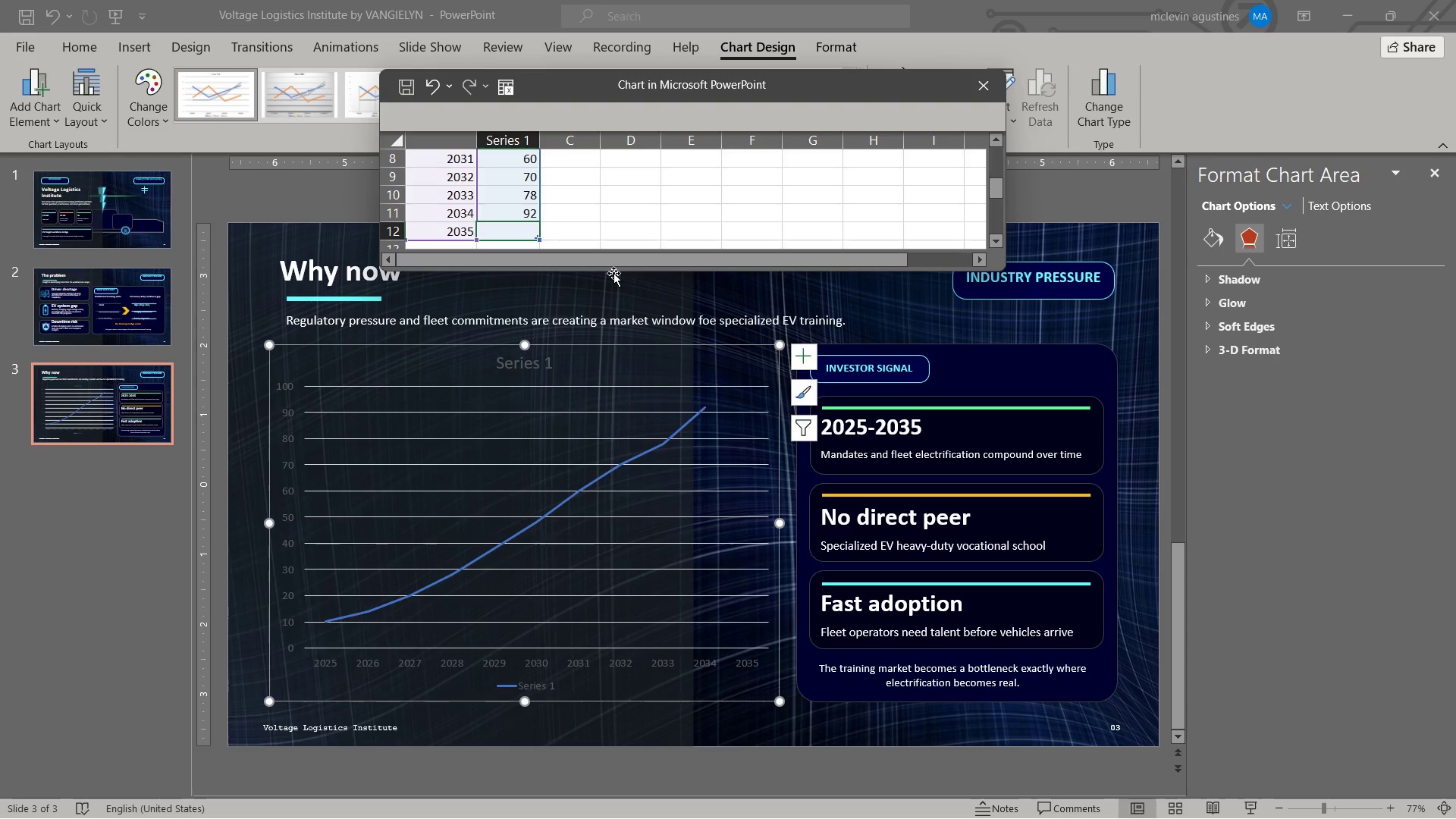 
key(ArrowUp)
 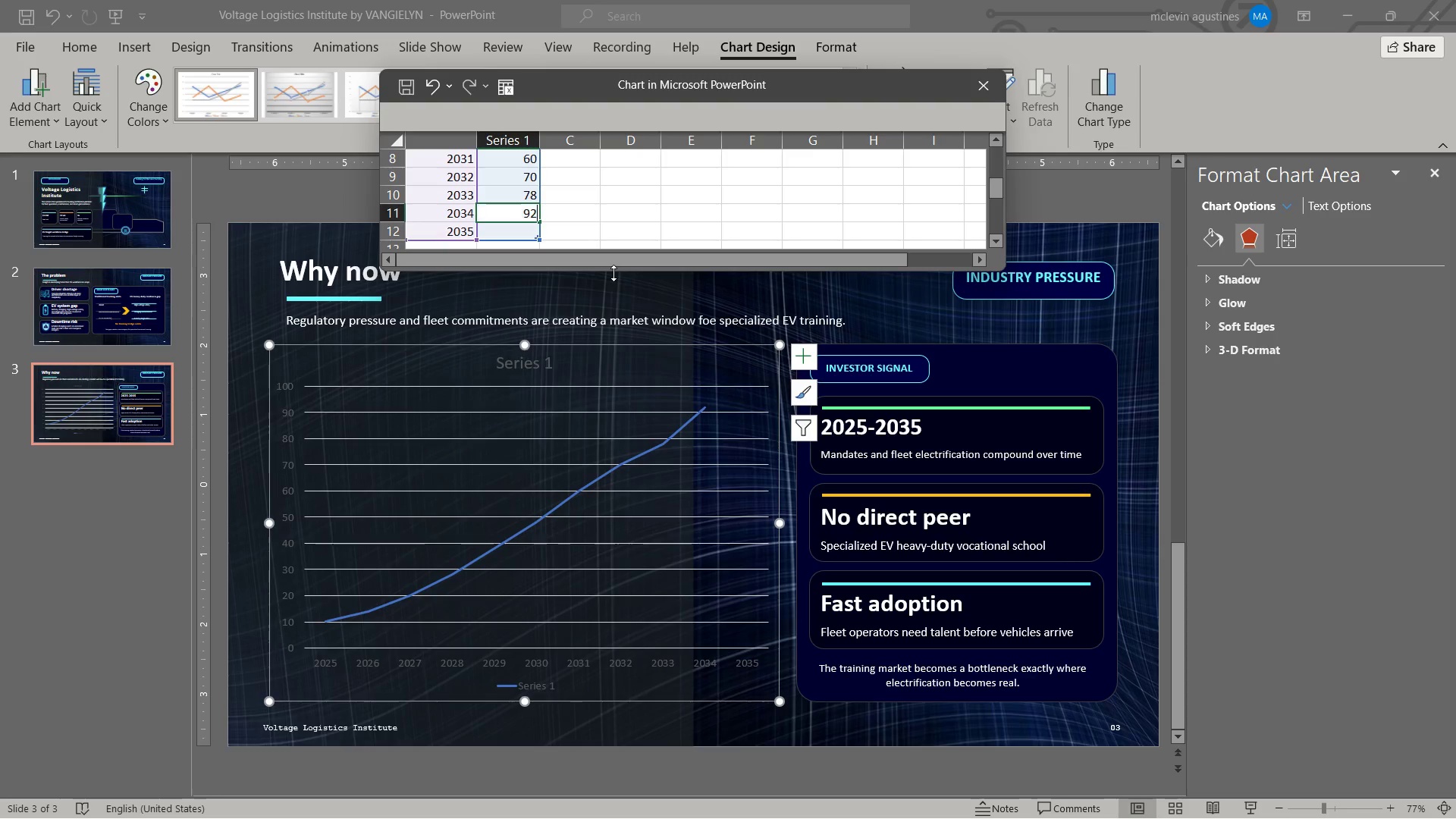 
key(Numpad8)
 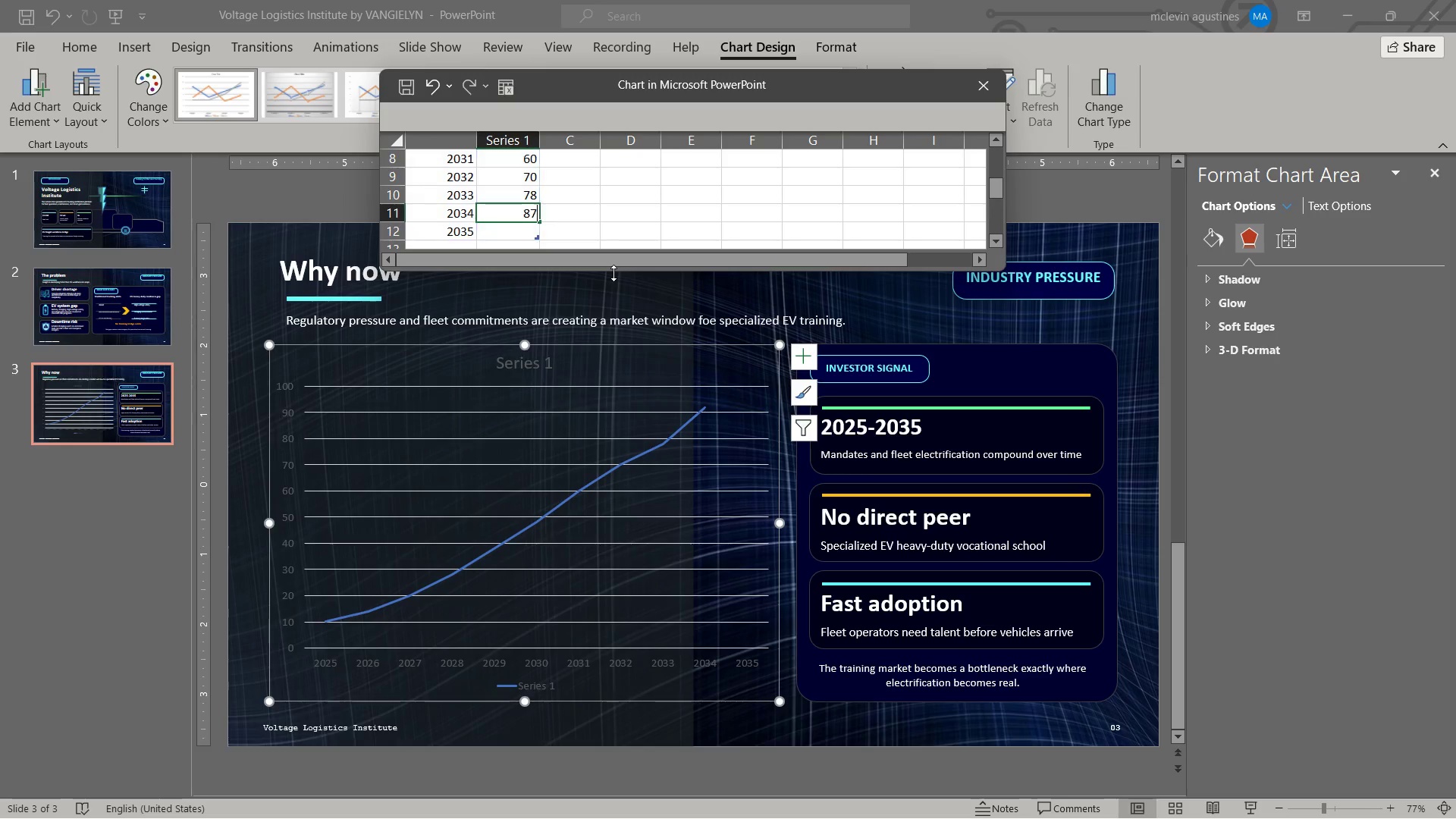 
key(Numpad7)
 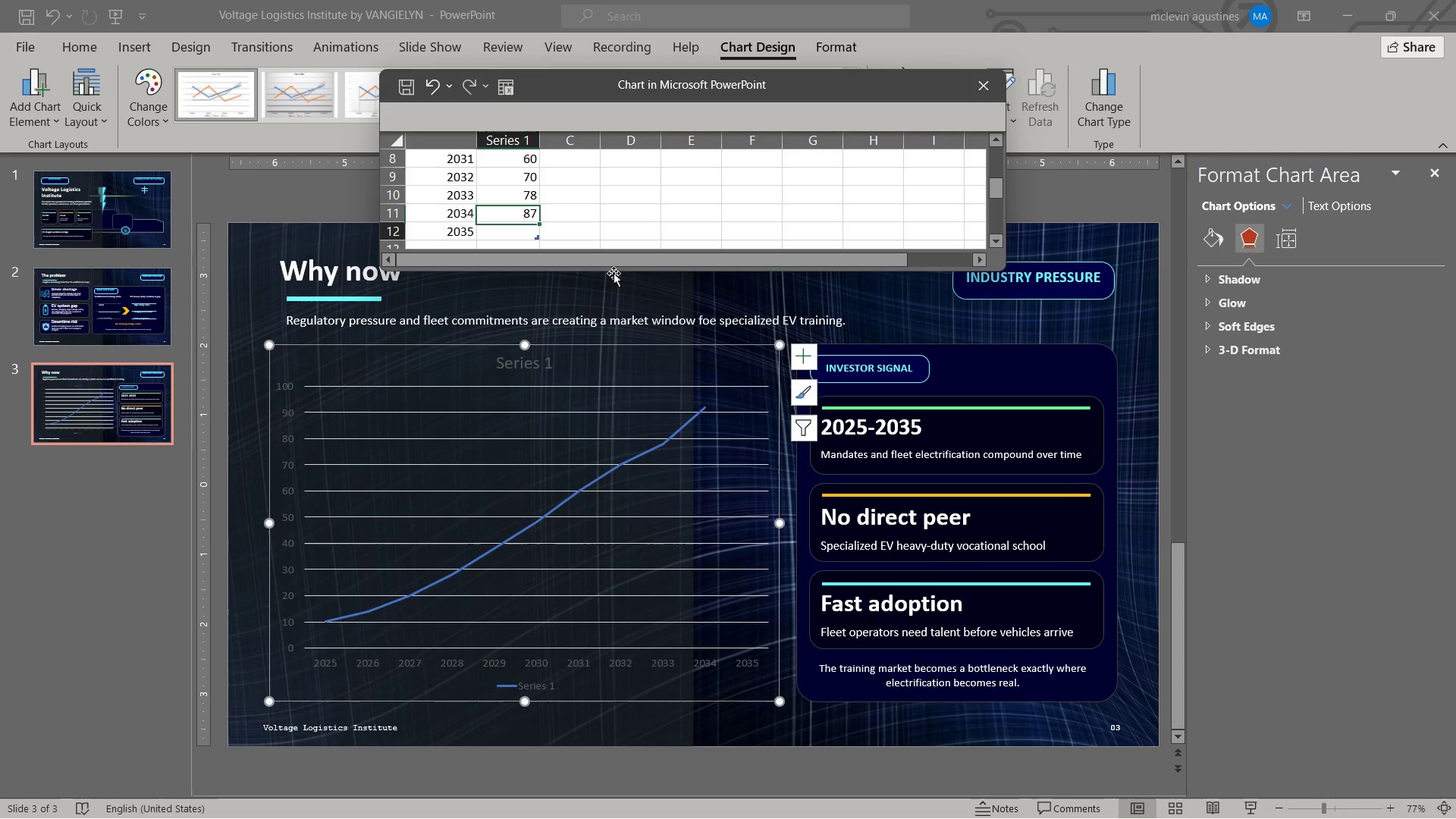 
key(NumpadEnter)
 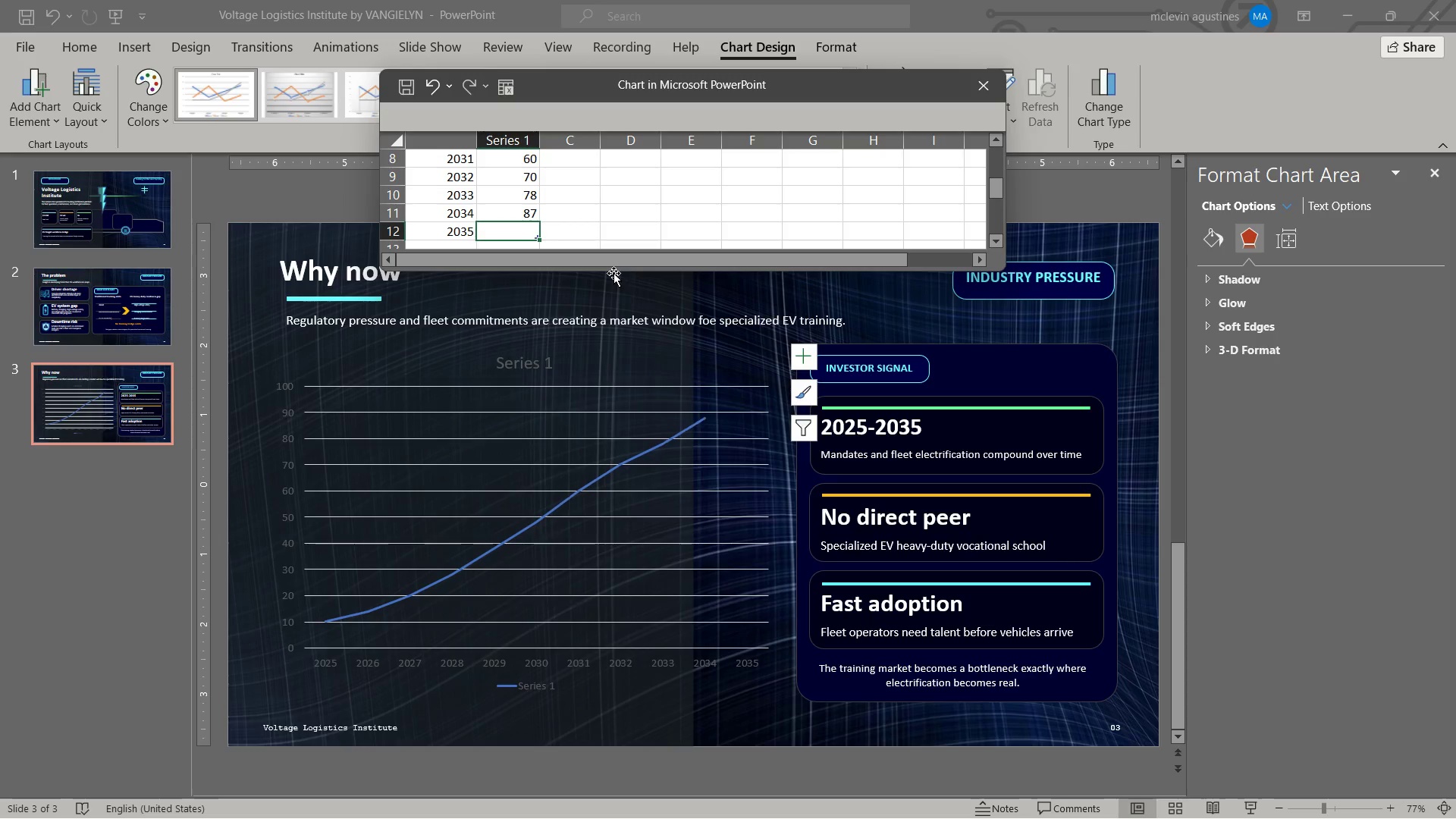 
key(Numpad9)
 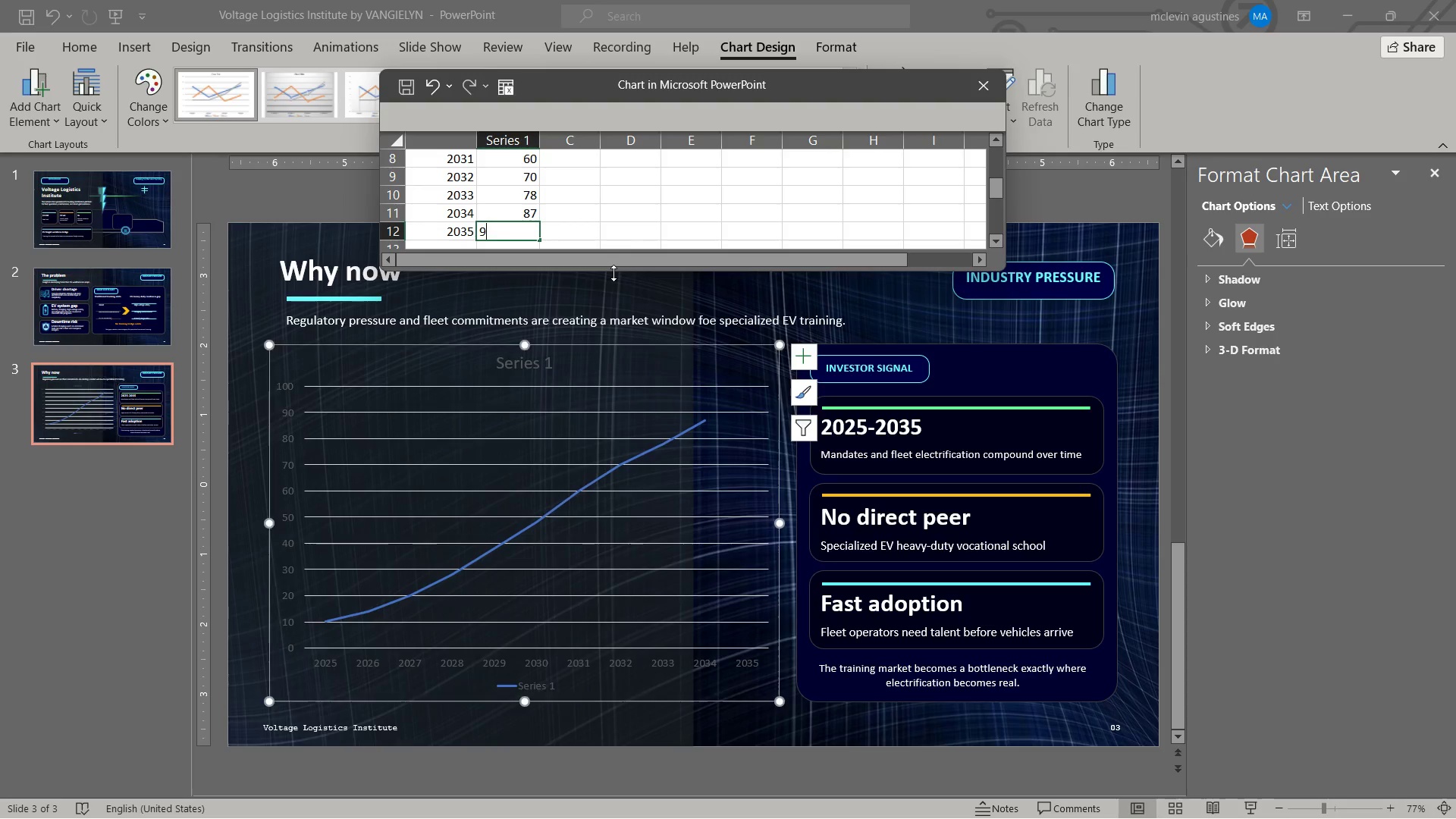 
key(Numpad2)
 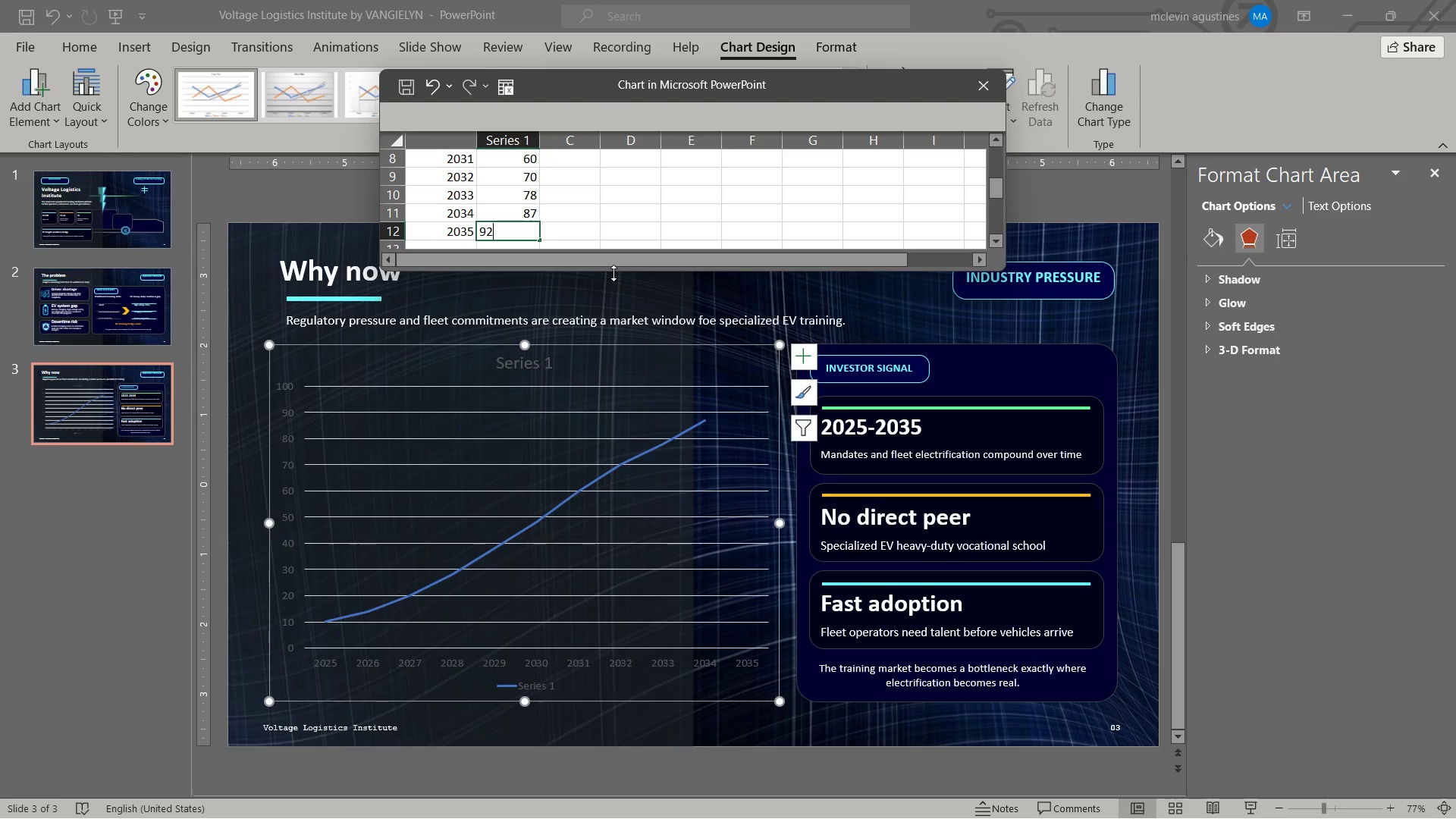 
key(NumpadEnter)
 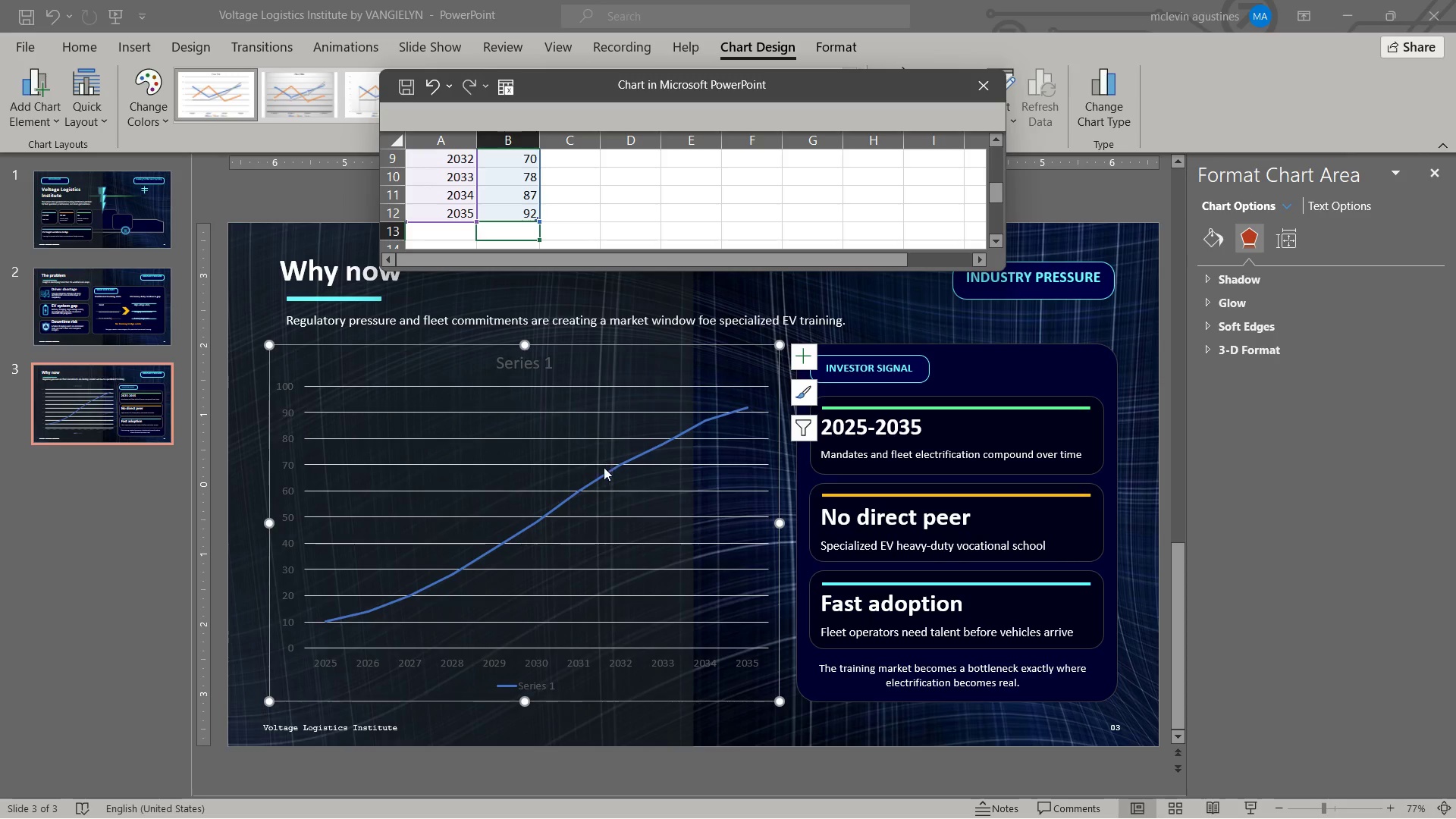 
left_click([613, 467])
 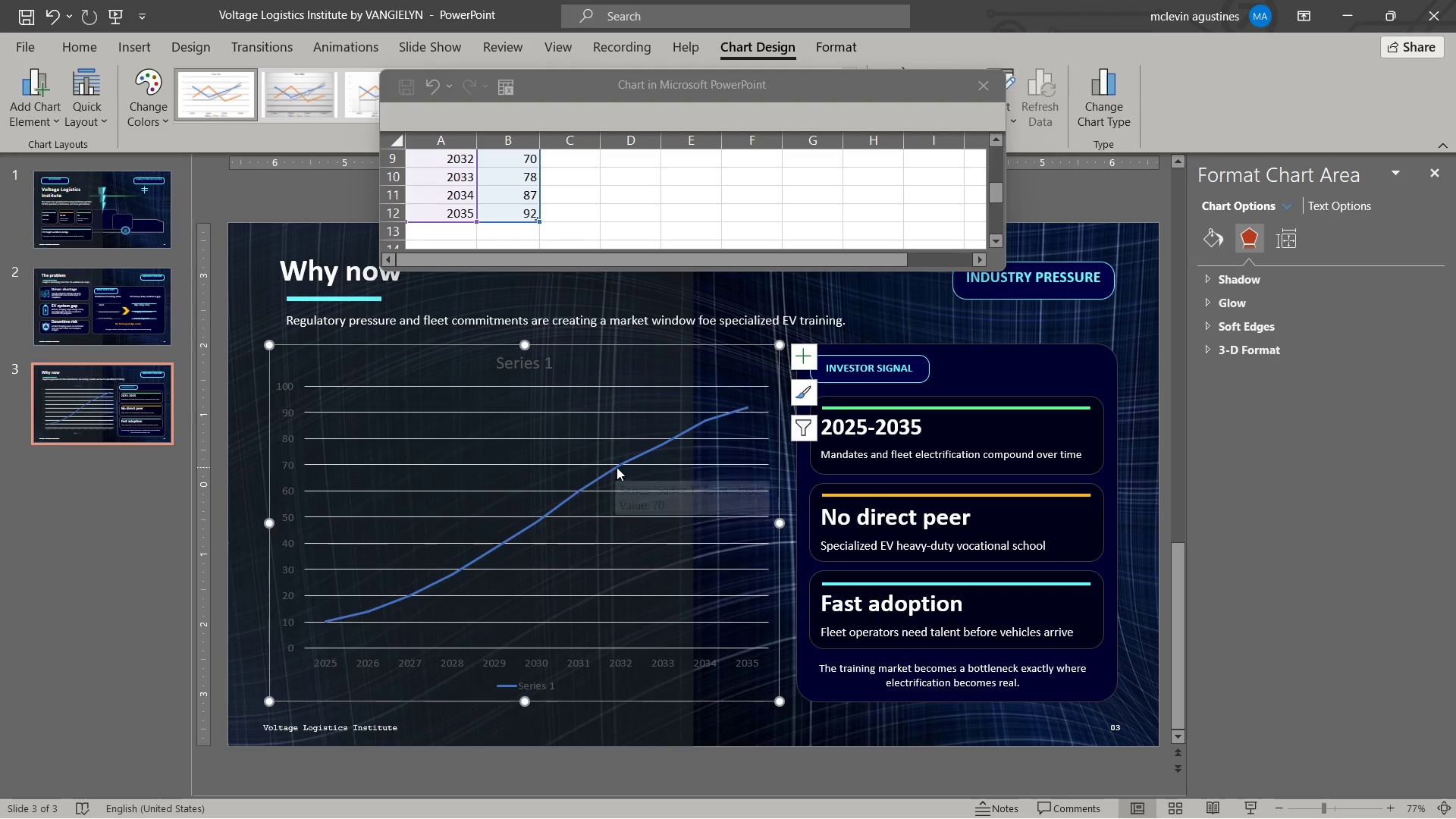 
left_click([619, 467])
 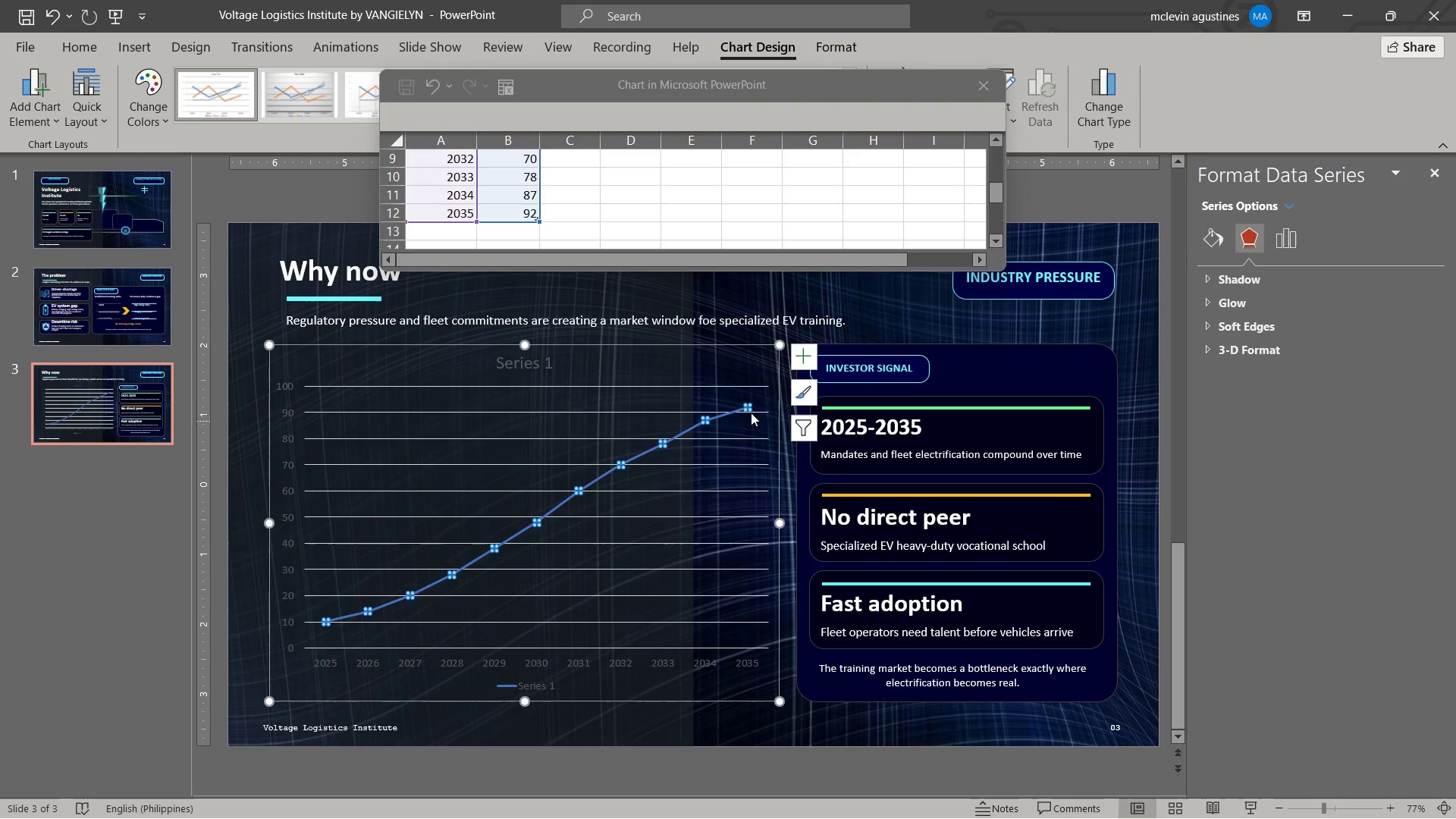 
mouse_move([813, 405])
 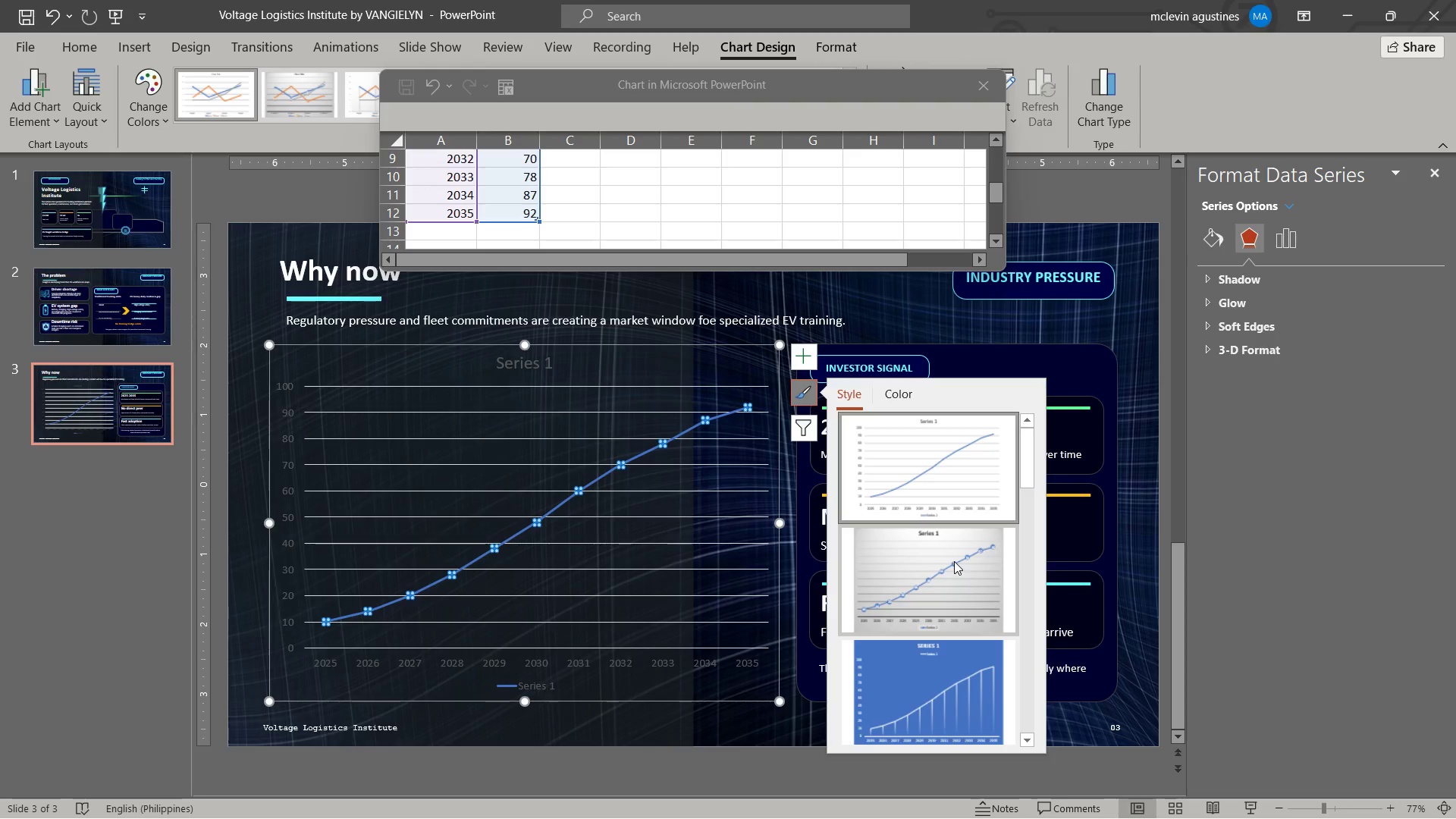 
left_click([954, 561])
 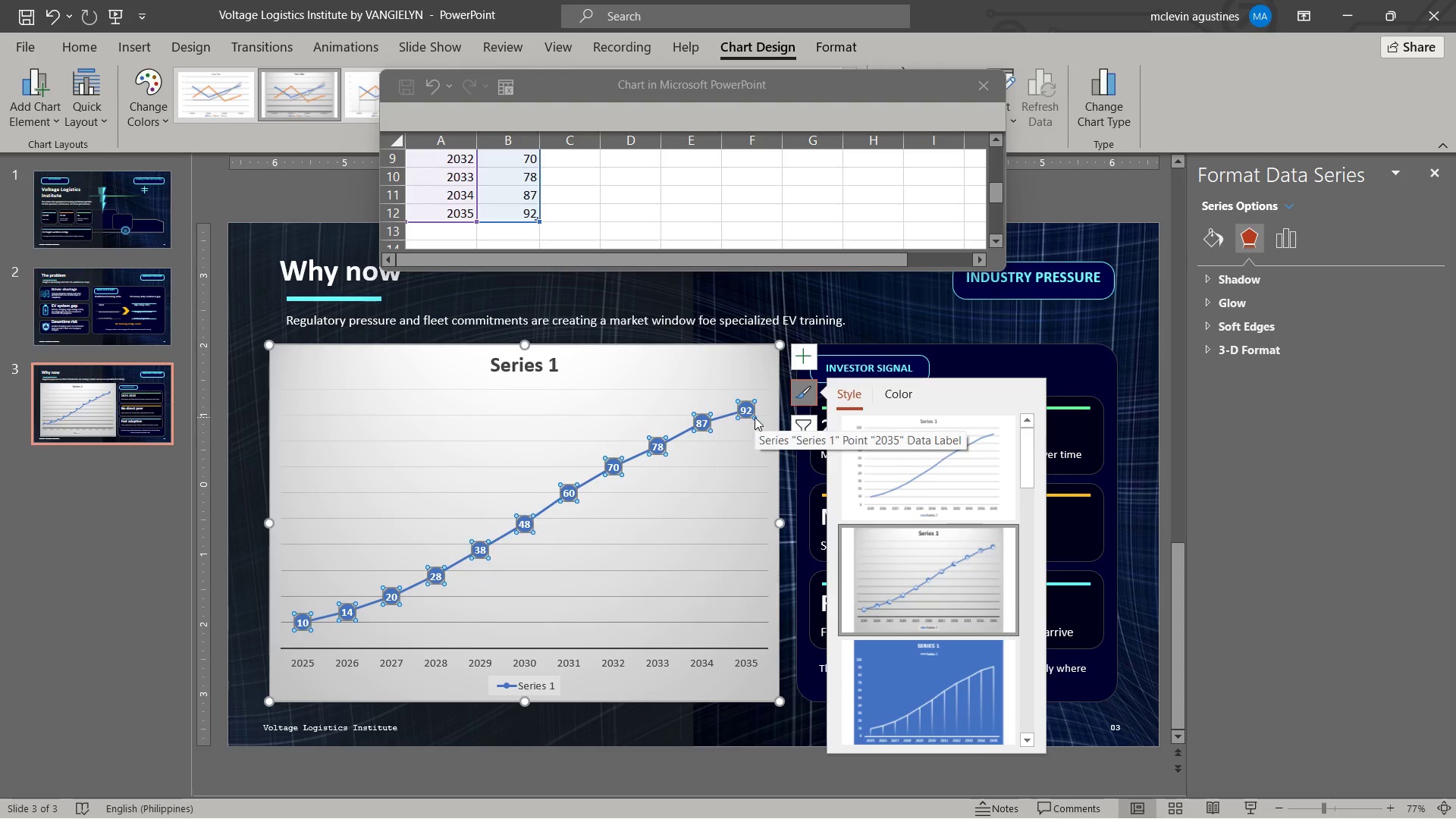 
wait(7.2)
 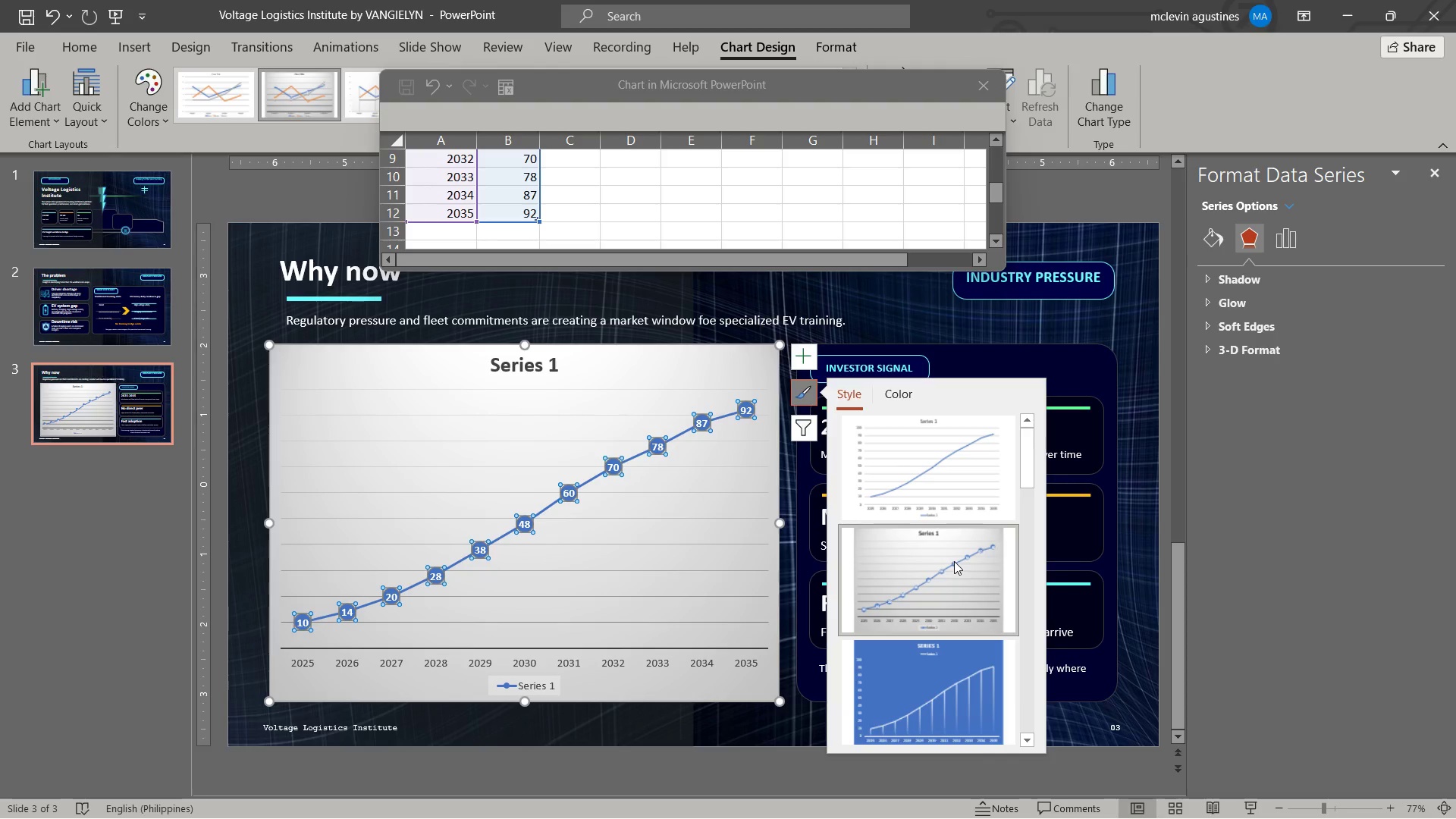 
left_click([701, 423])
 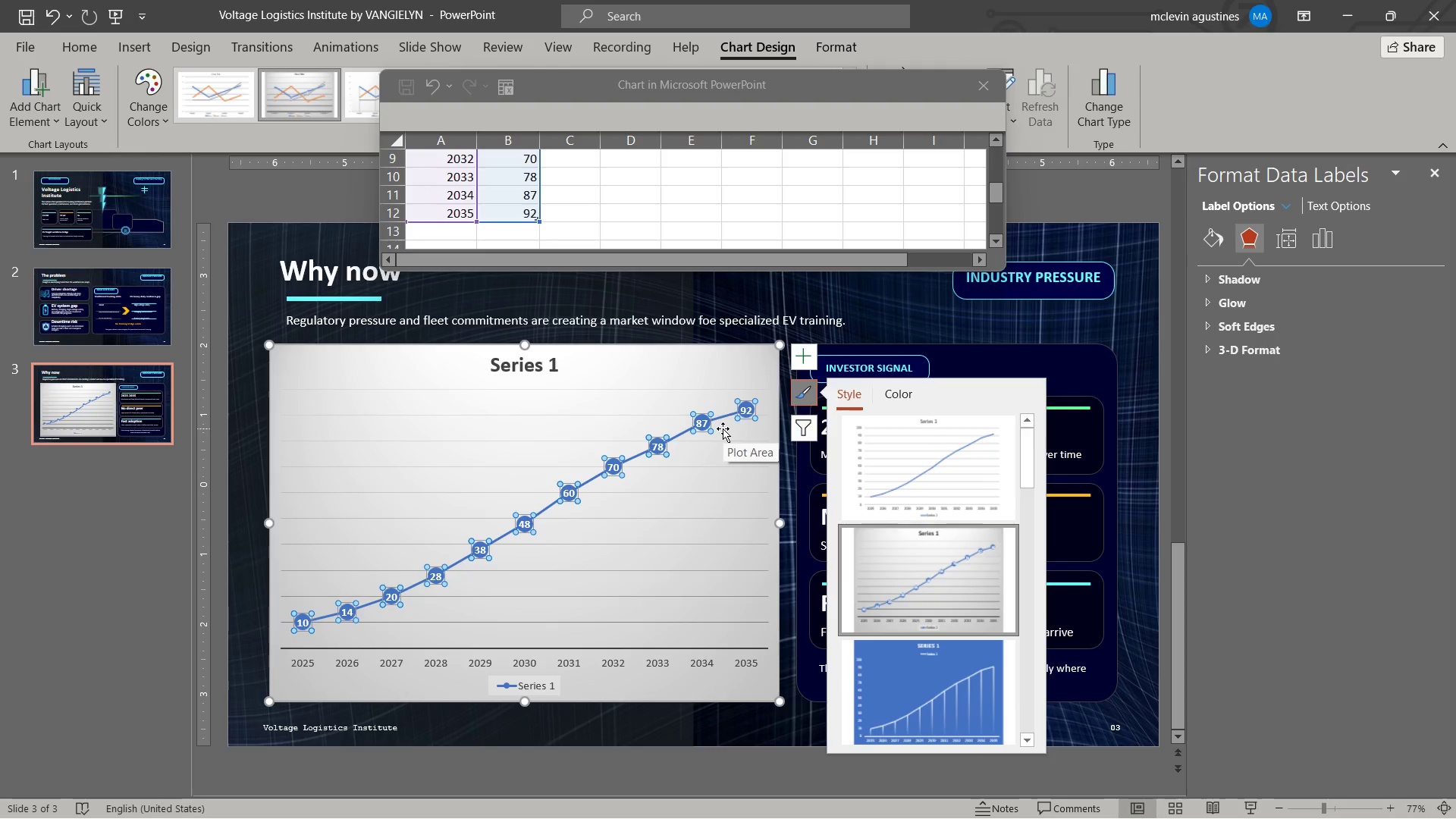 
key(Delete)
 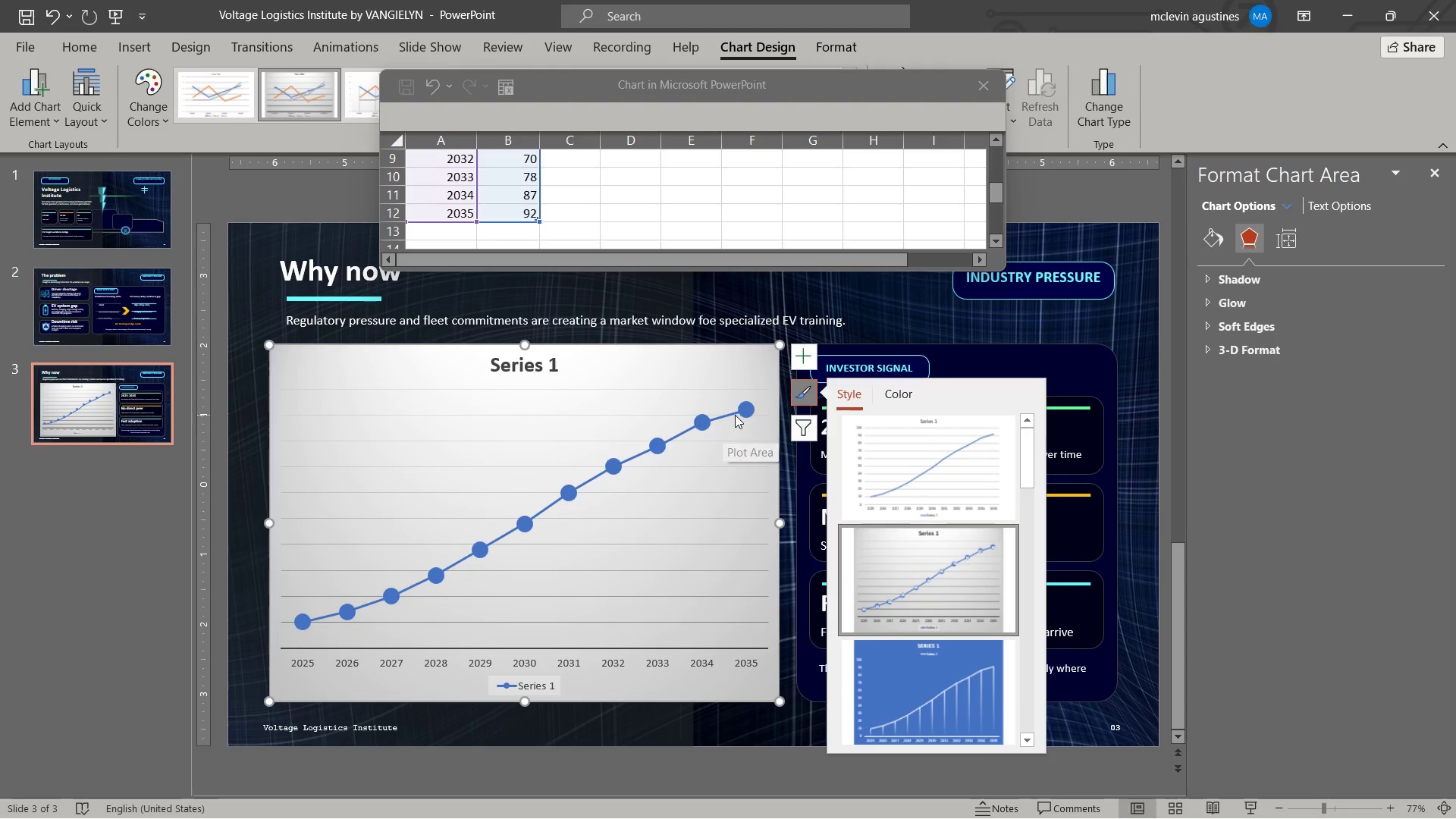 
mouse_move([763, 401])
 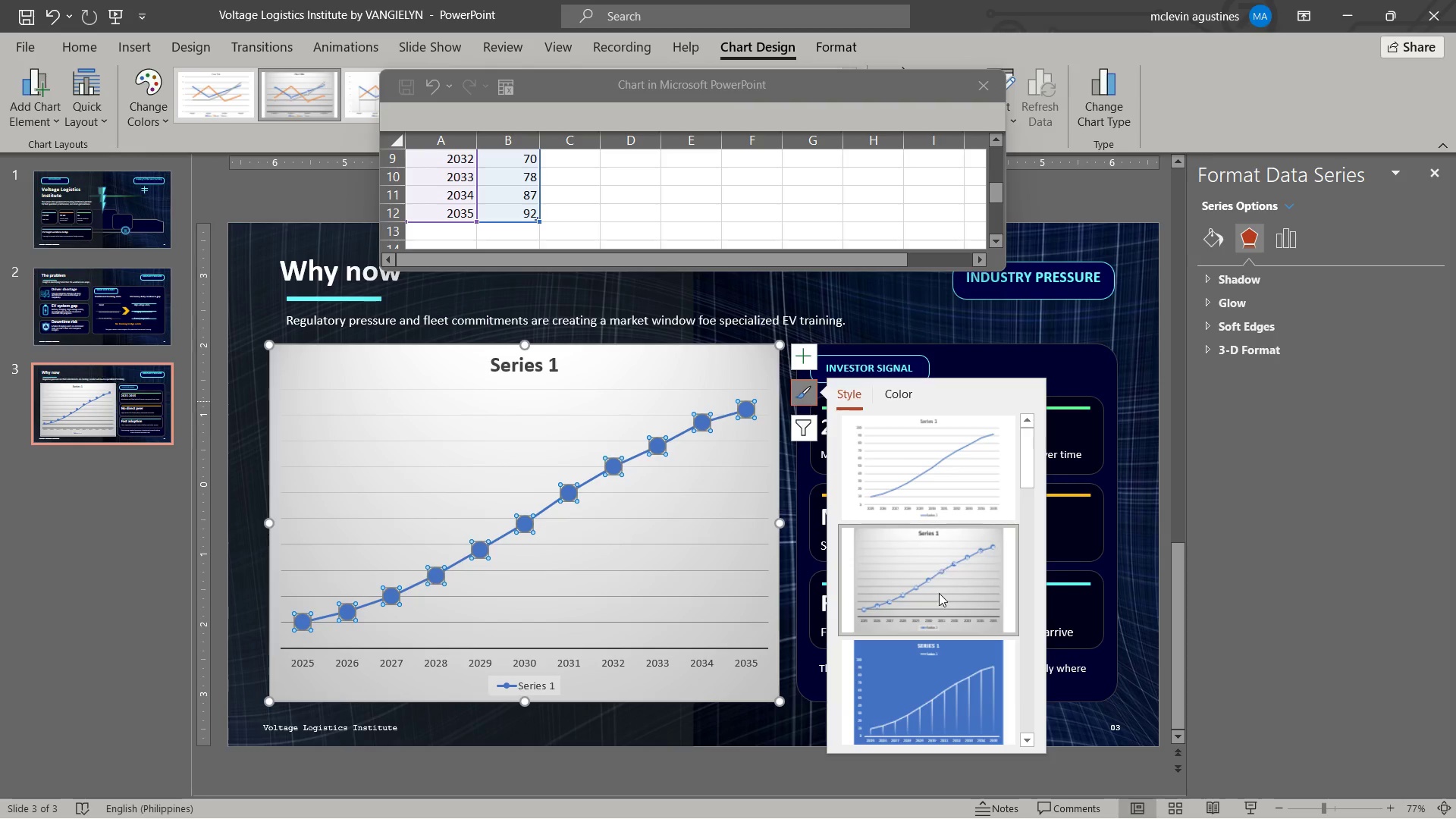 
scroll: coordinate [949, 610], scroll_direction: down, amount: 2.0
 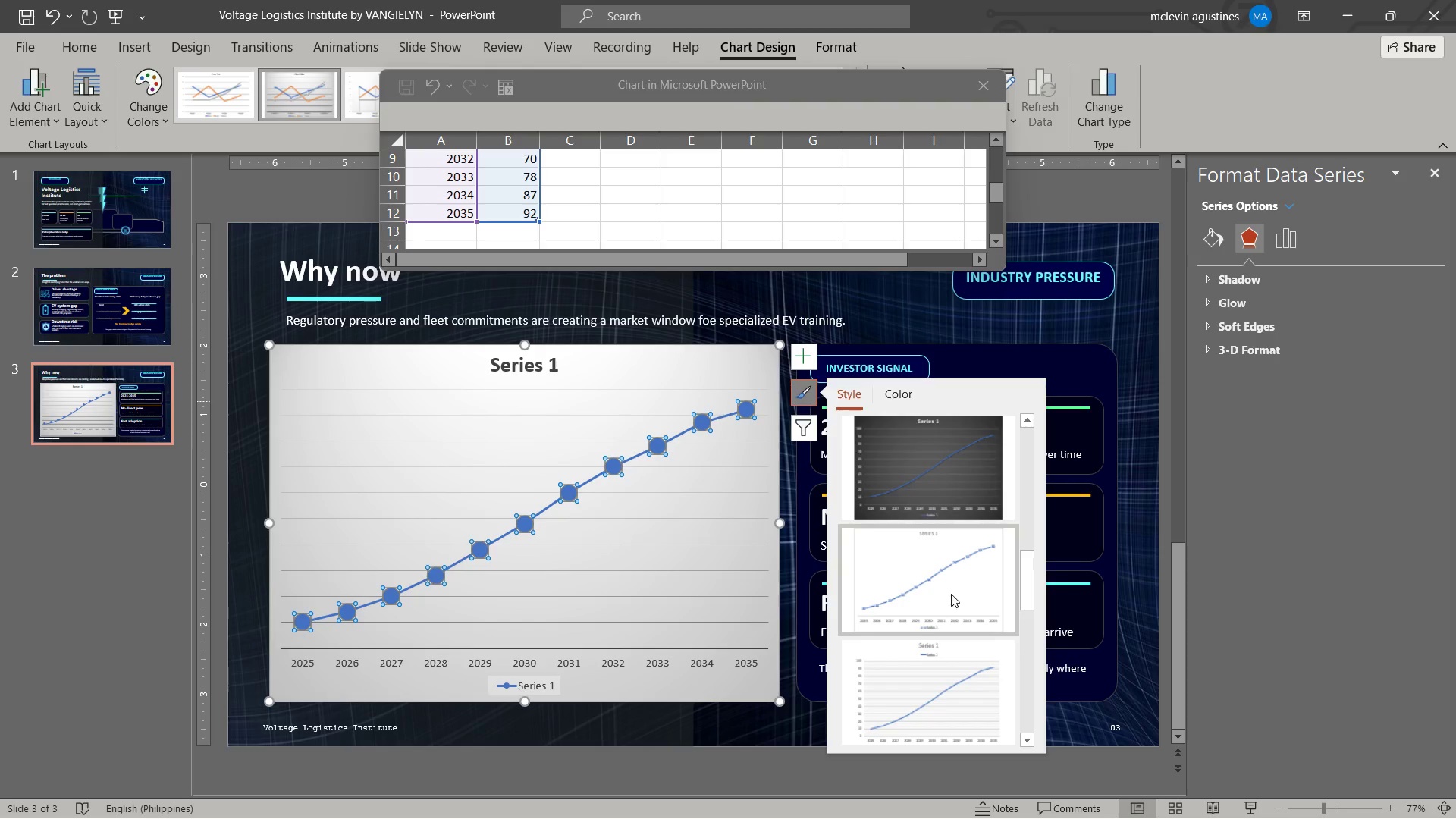 
left_click([947, 588])
 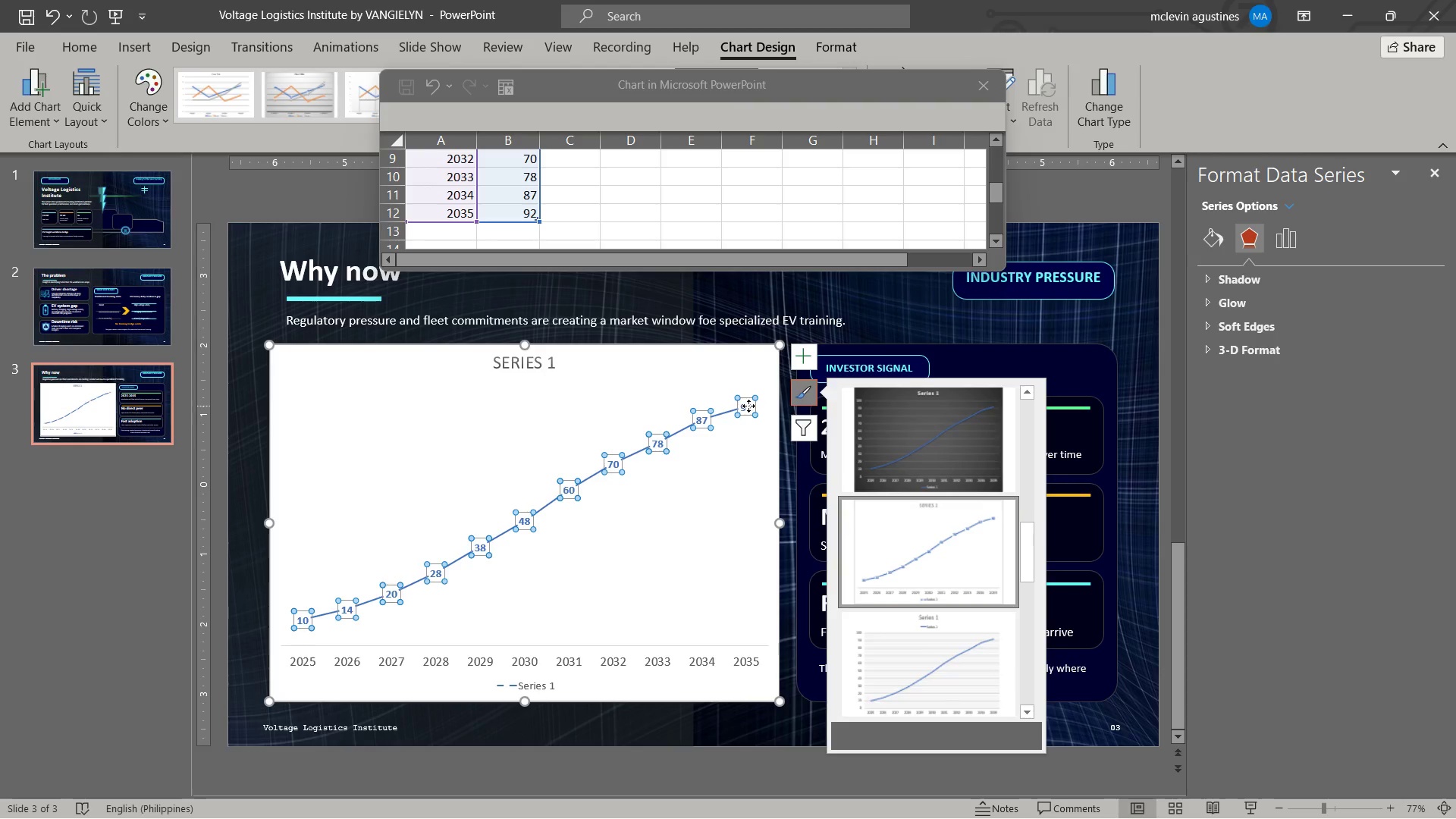 
wait(5.97)
 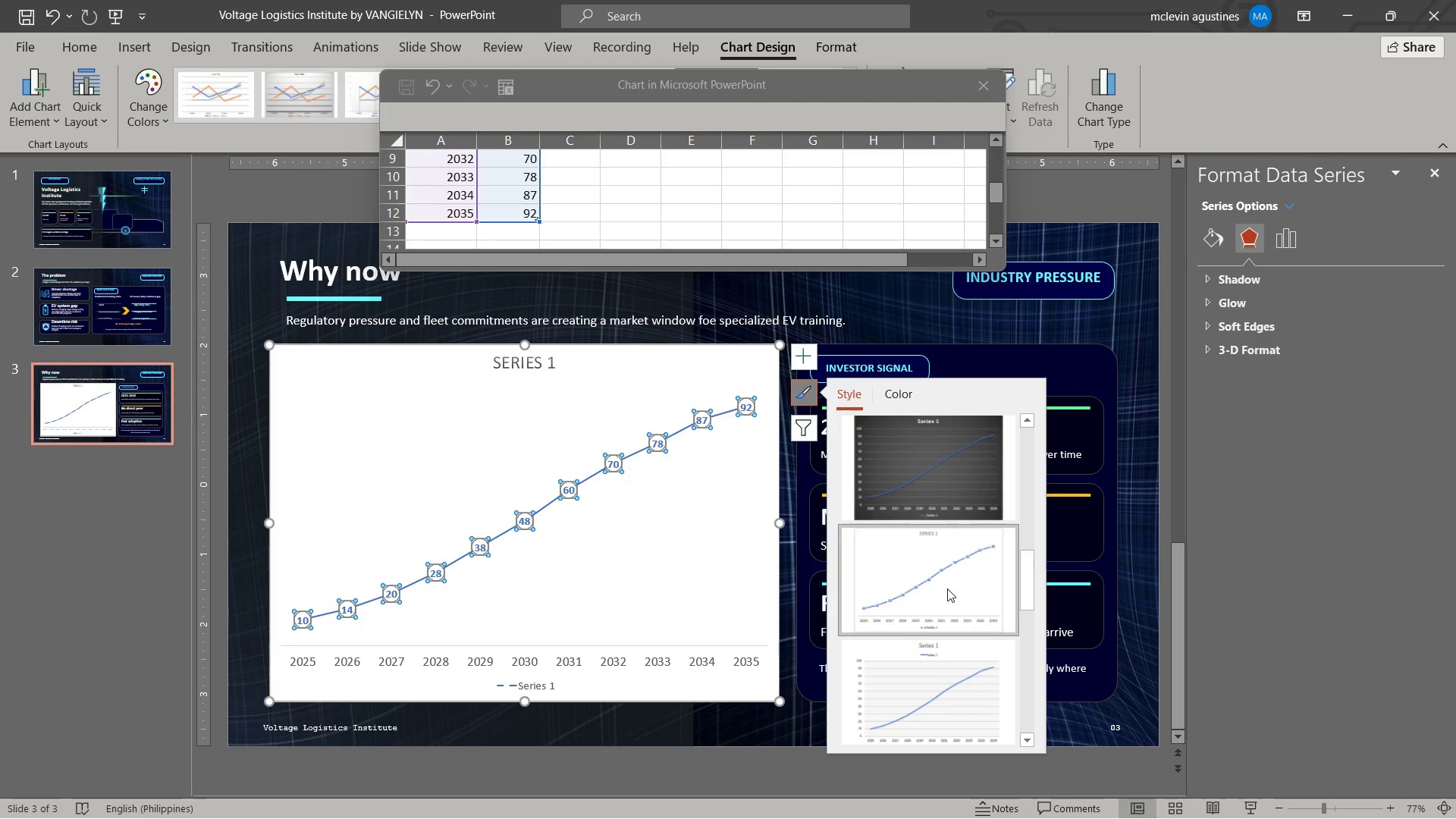 
key(Delete)
 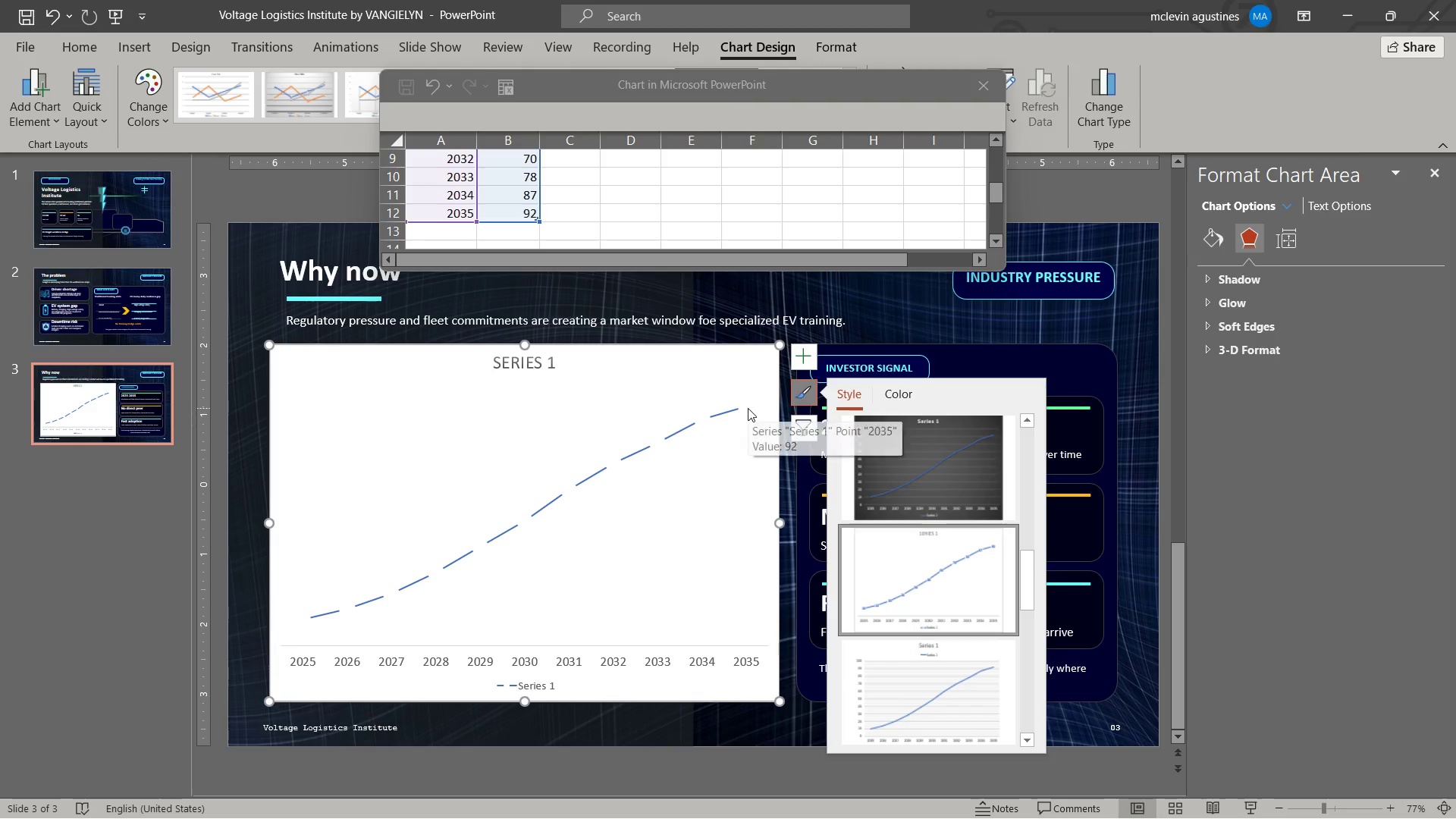 
key(Control+ControlLeft)
 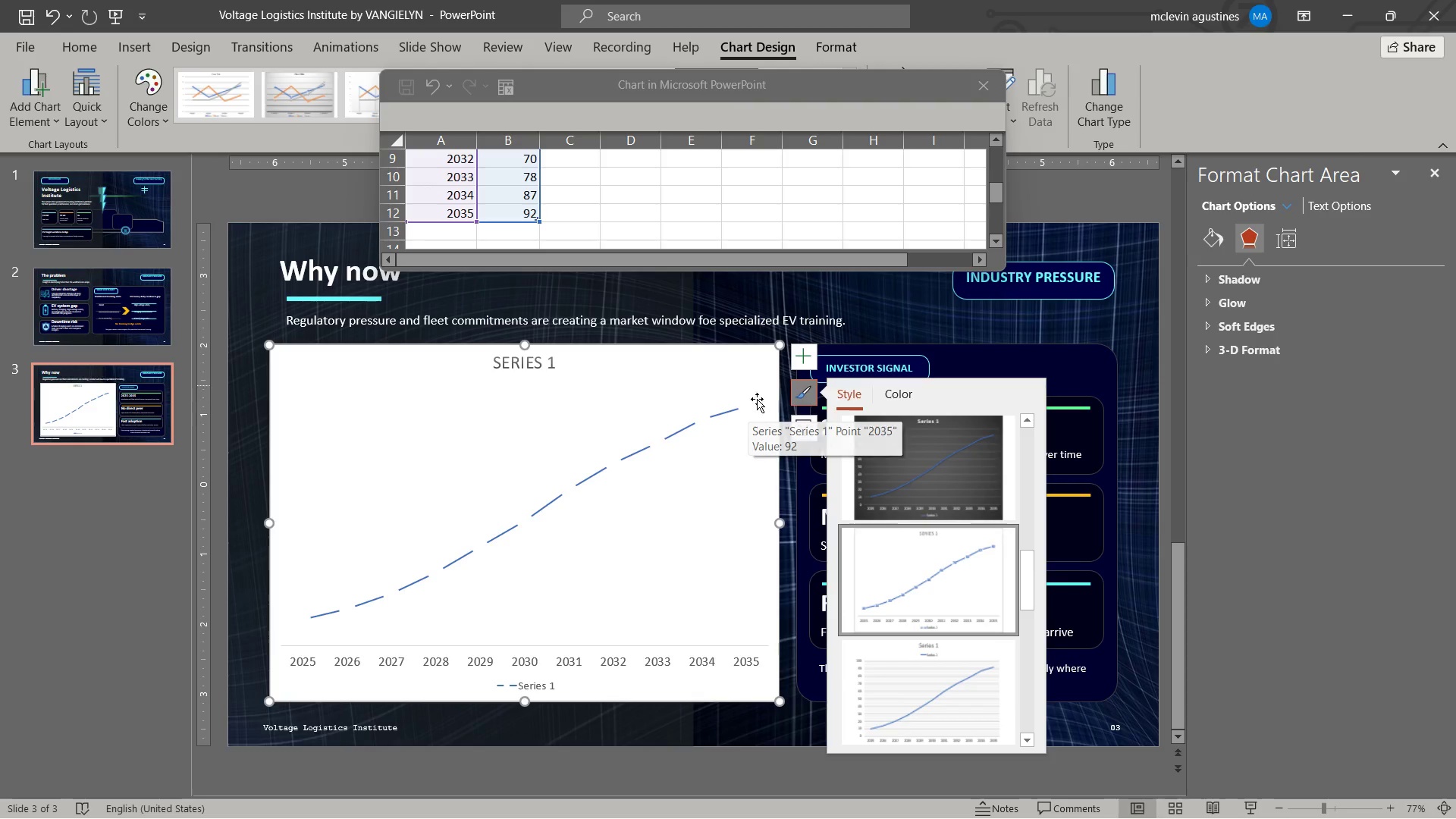 
key(Control+Z)
 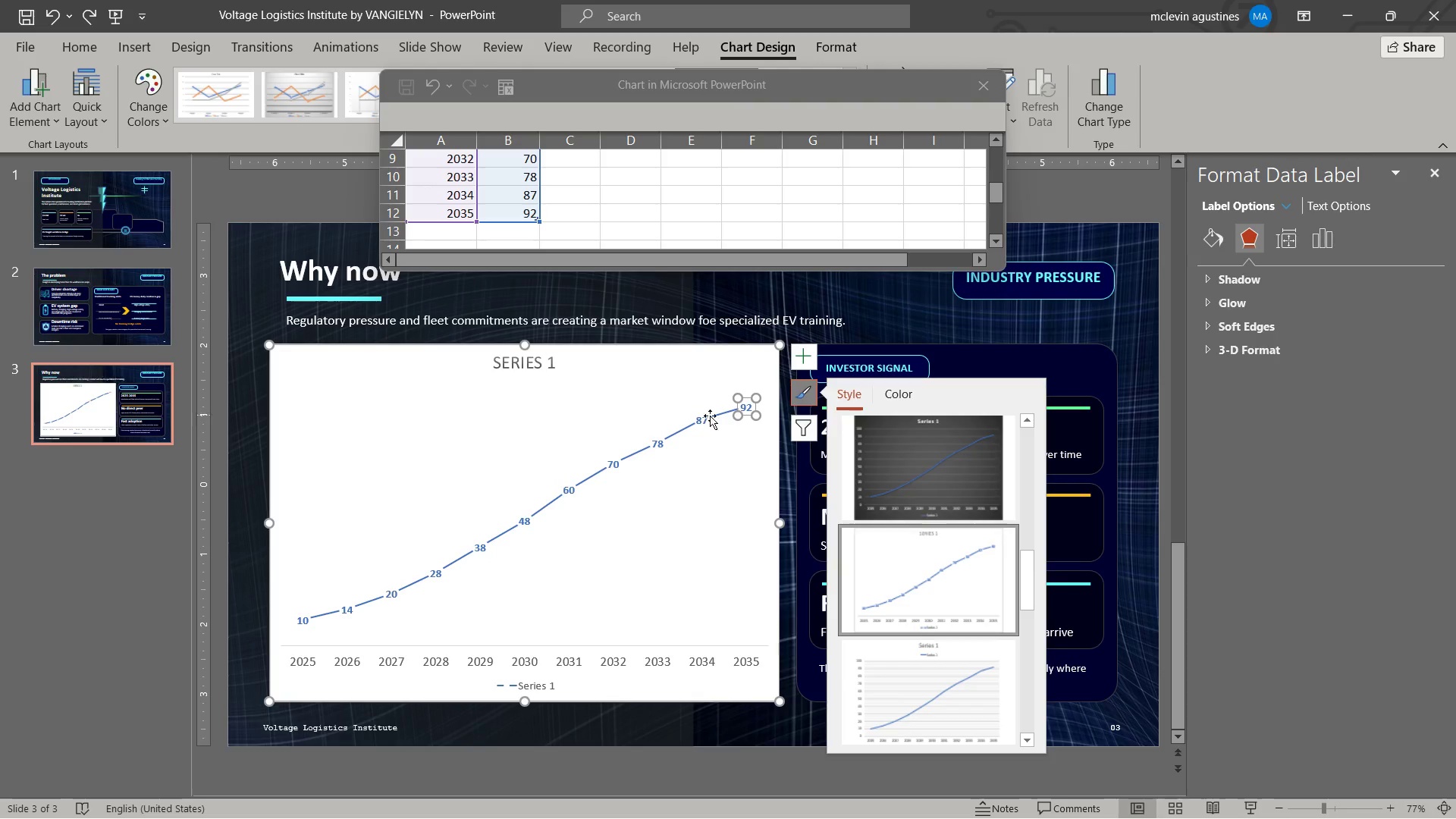 
left_click([696, 422])
 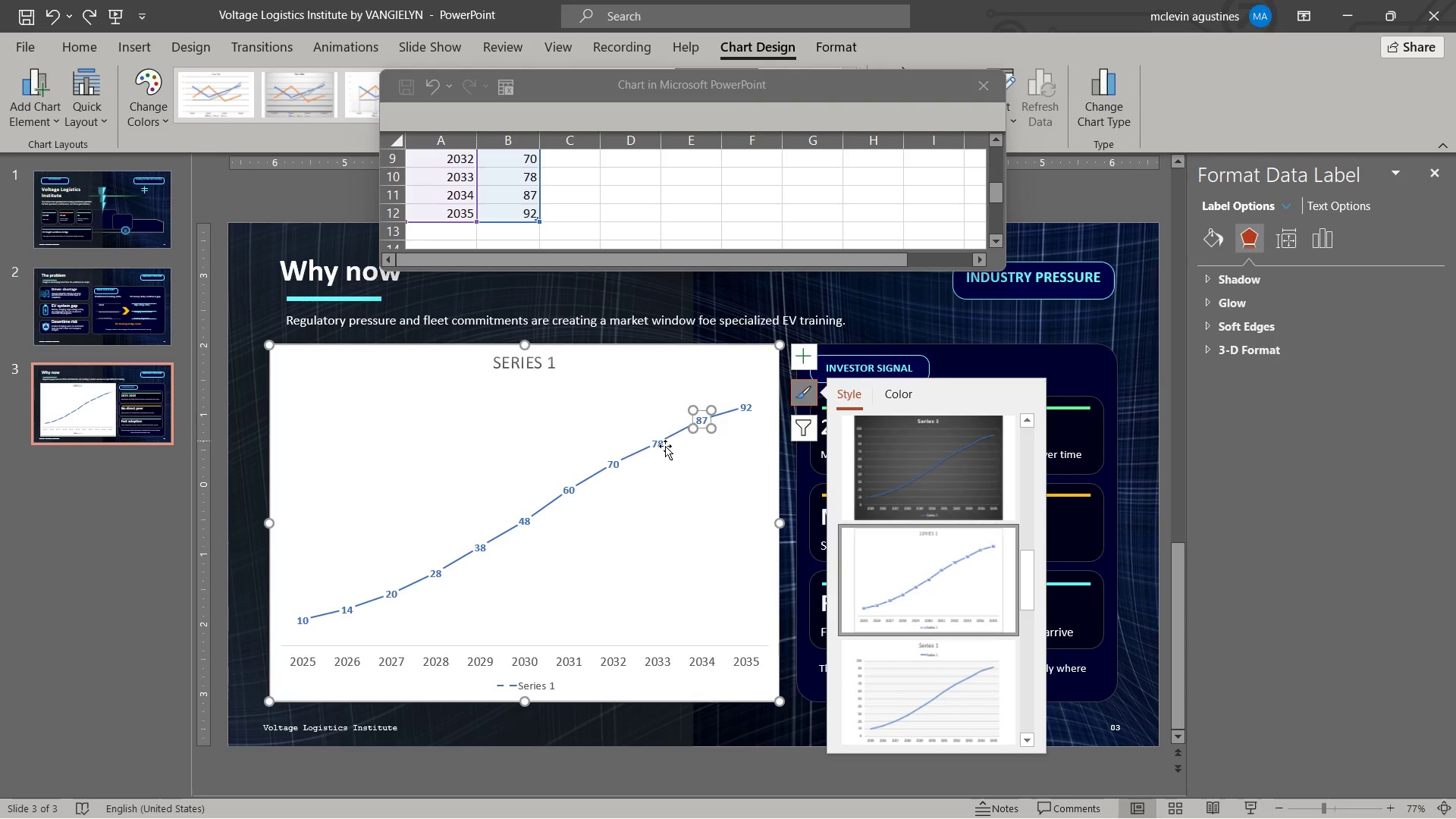 
left_click([661, 447])
 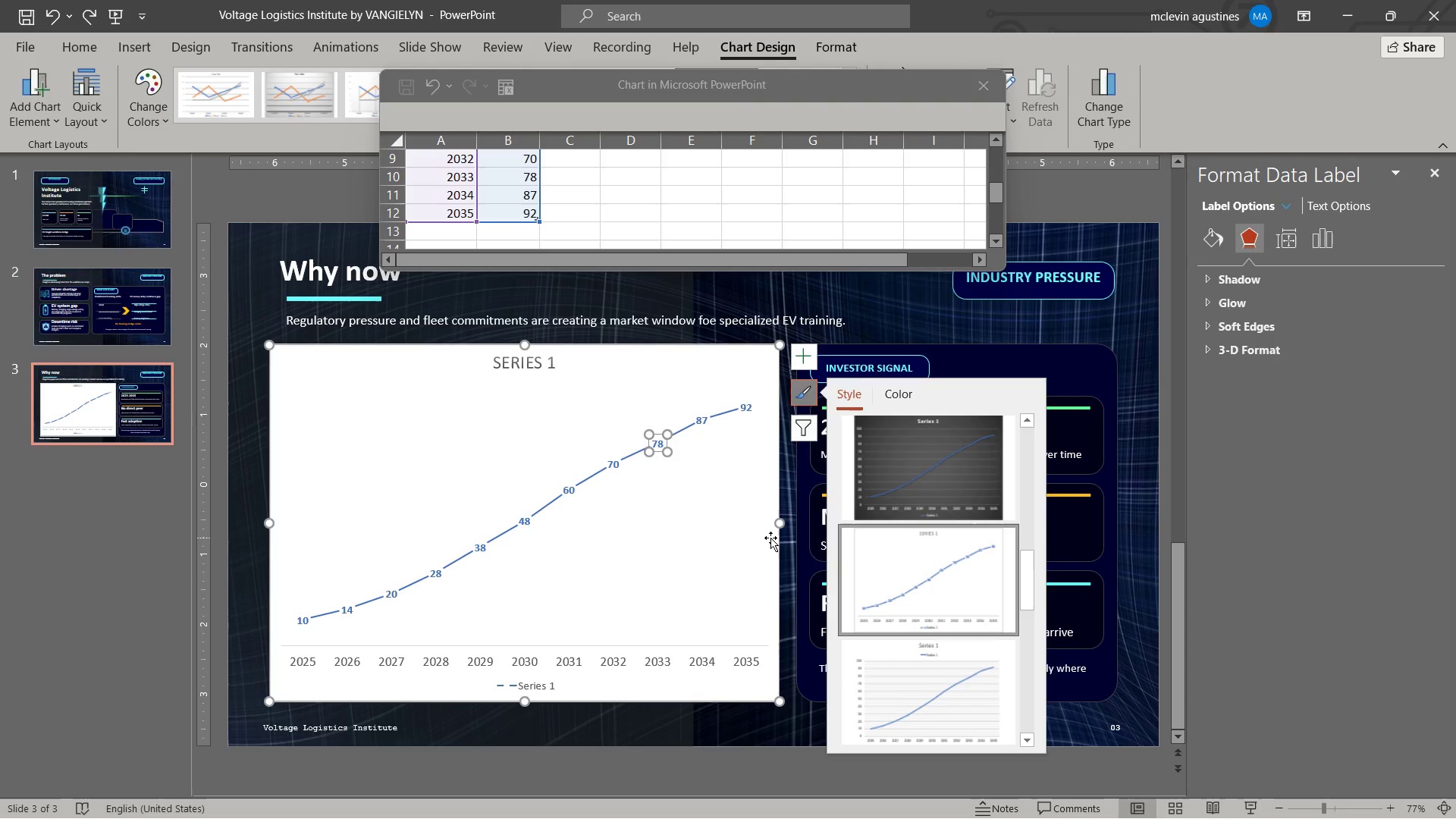 
left_click([770, 538])
 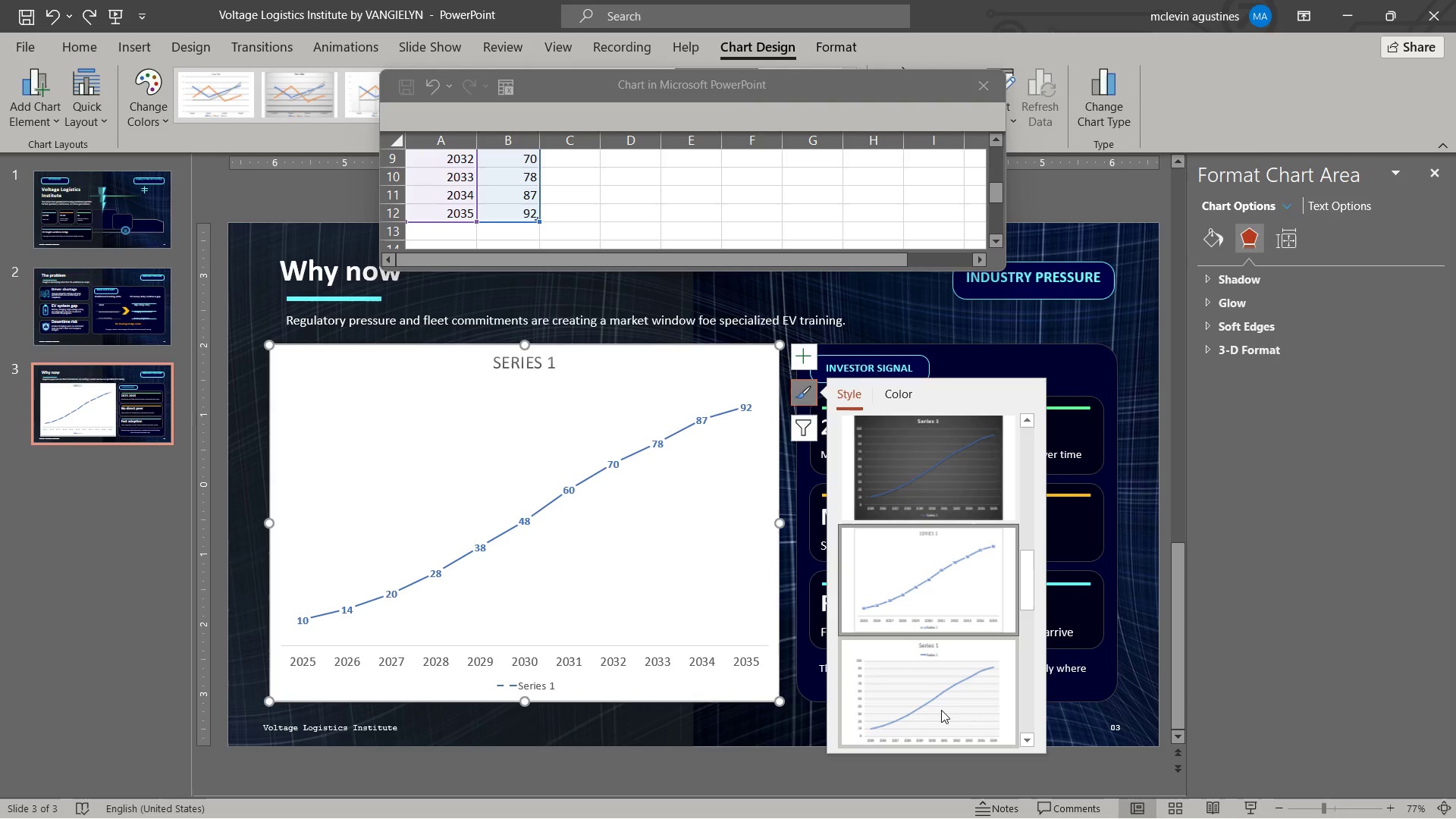 
left_click([934, 619])
 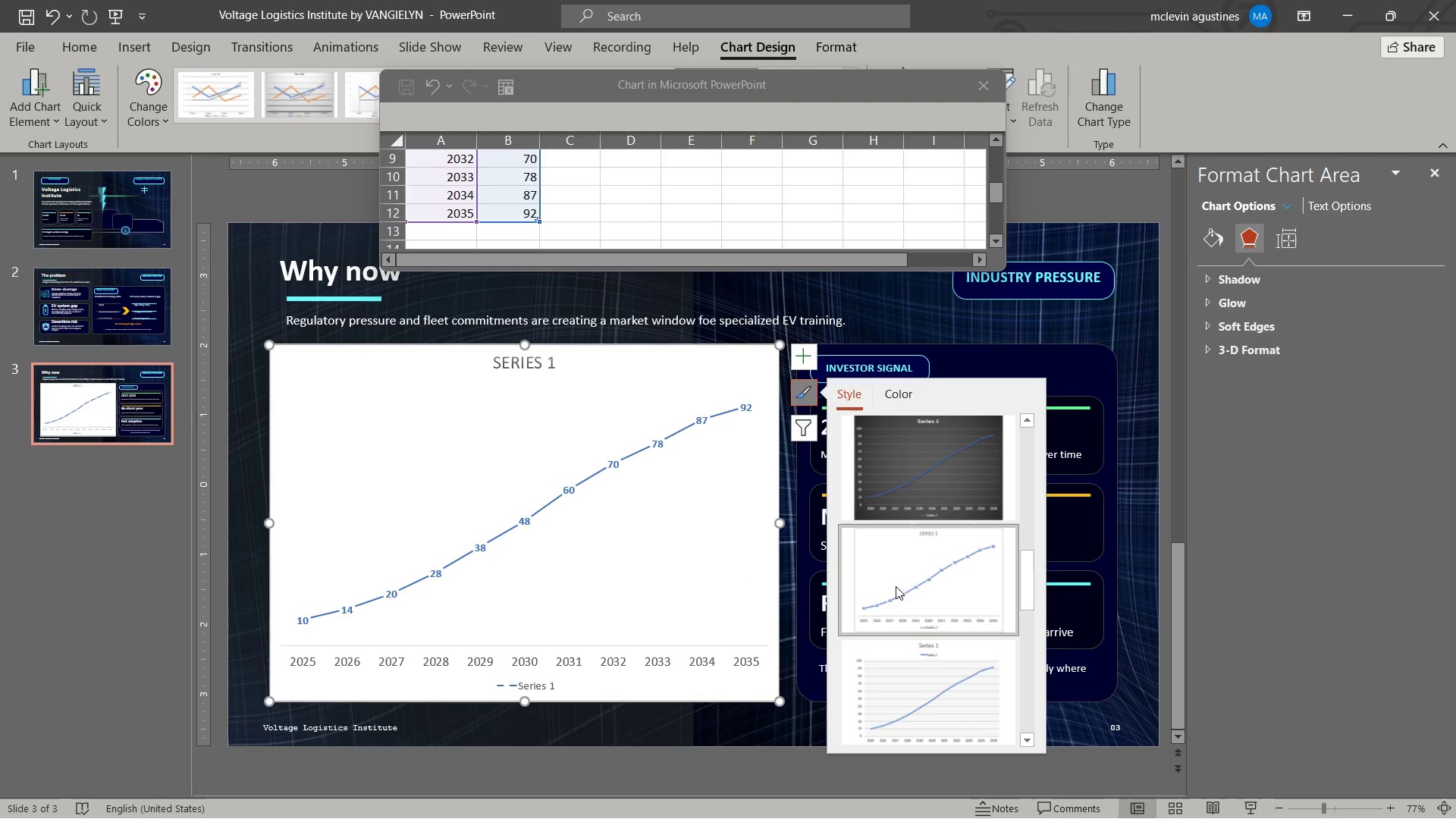 
left_click([896, 598])
 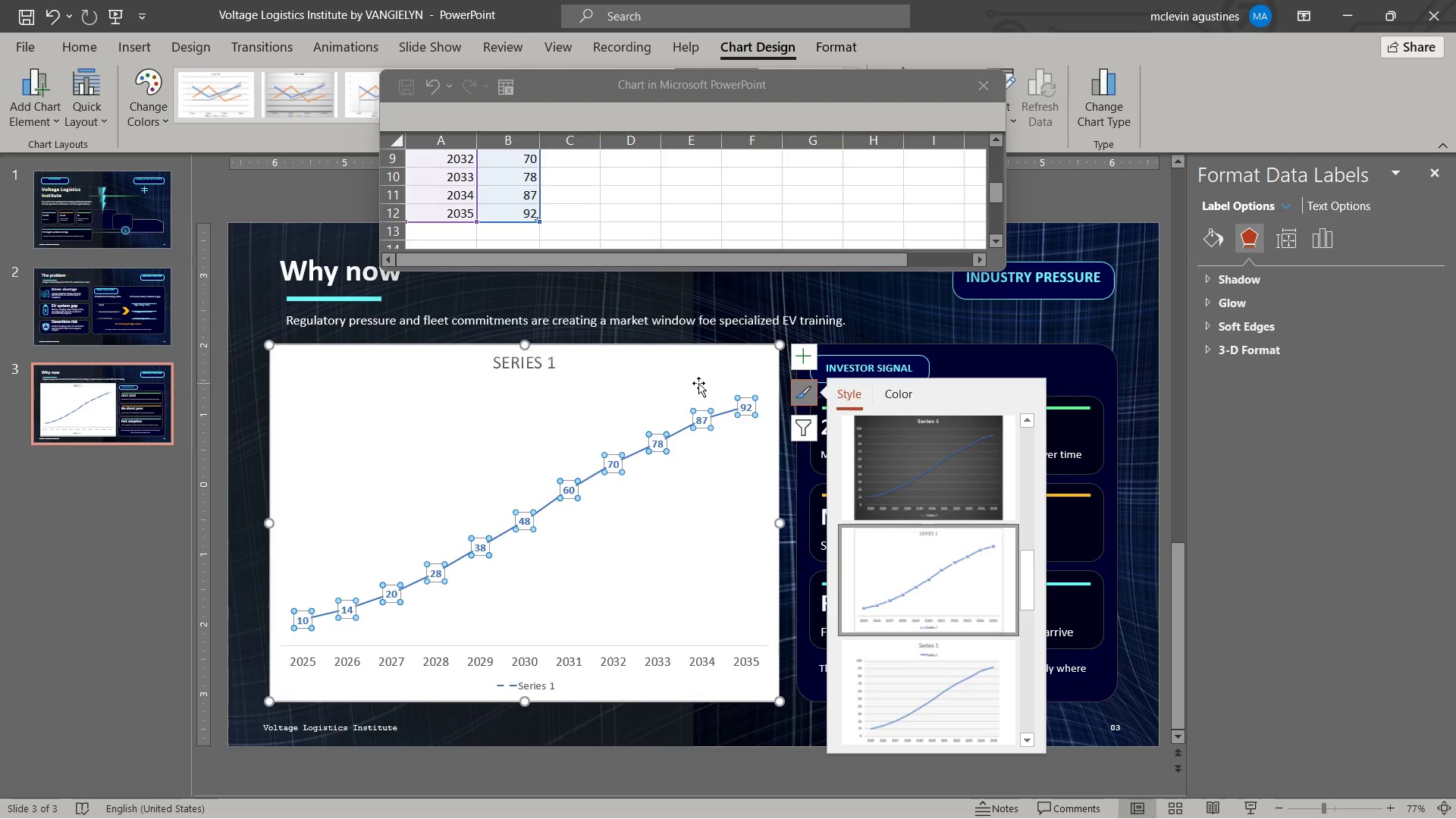 
key(Delete)
 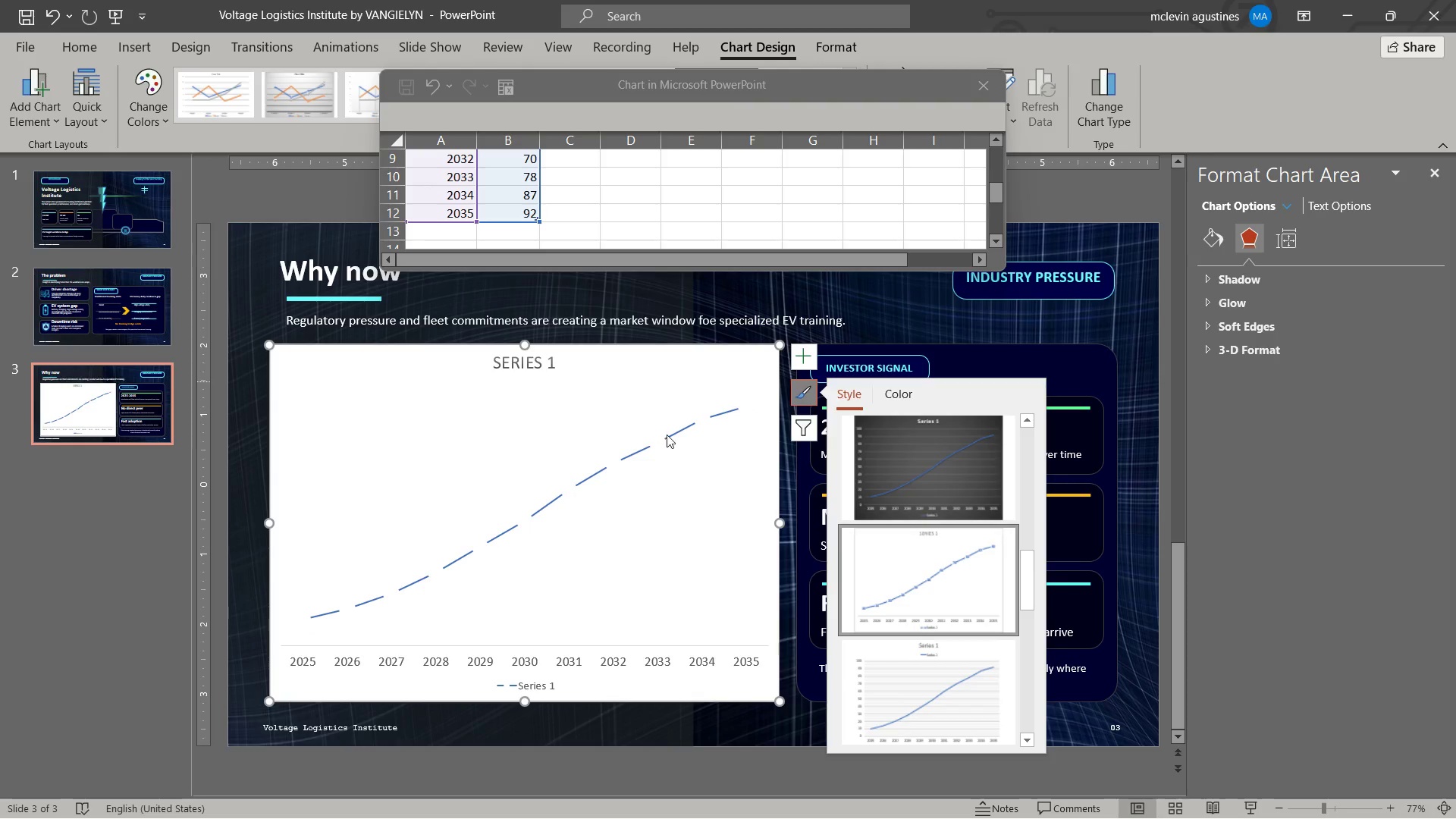 
left_click([652, 441])
 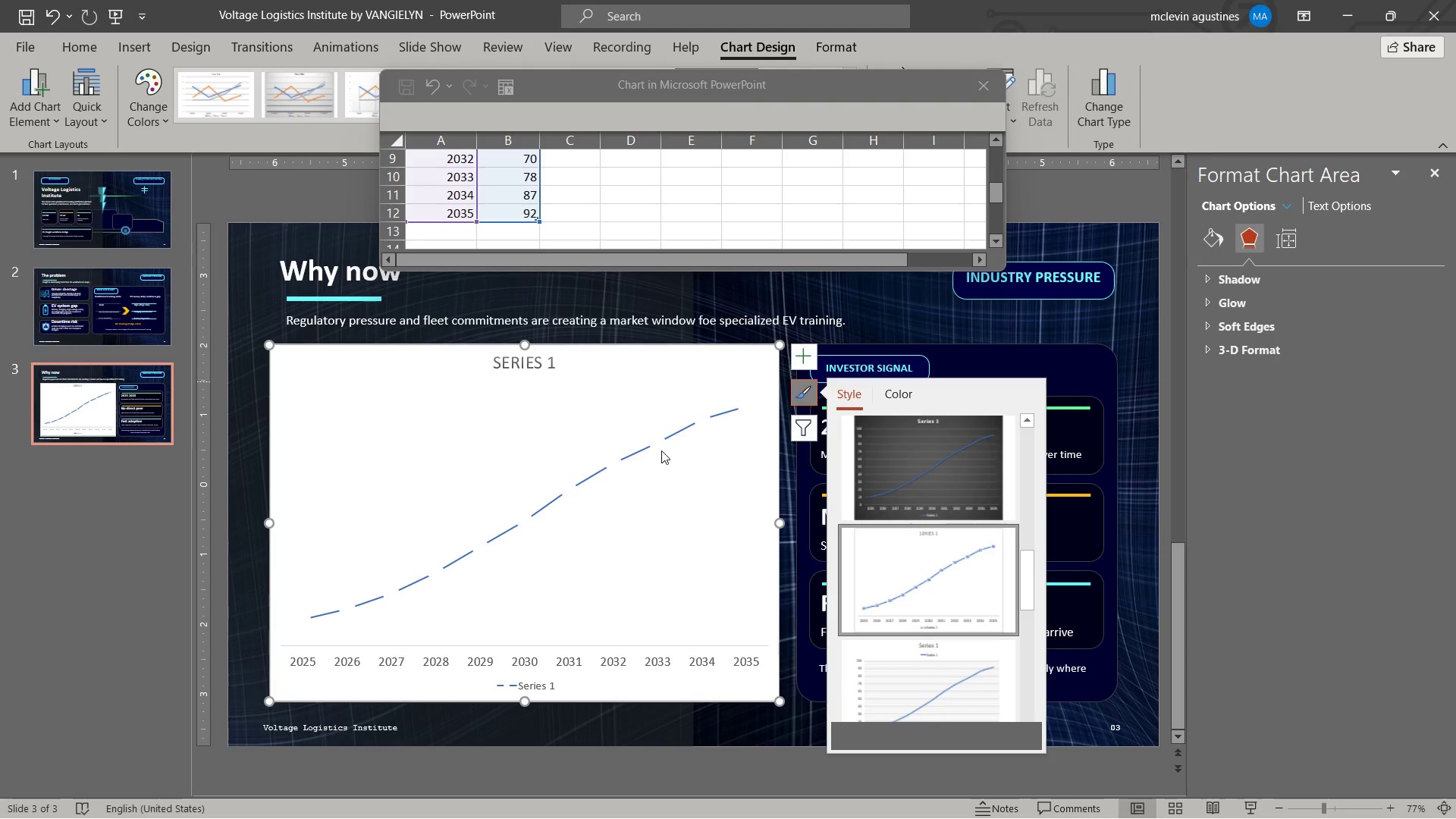 
left_click([661, 450])
 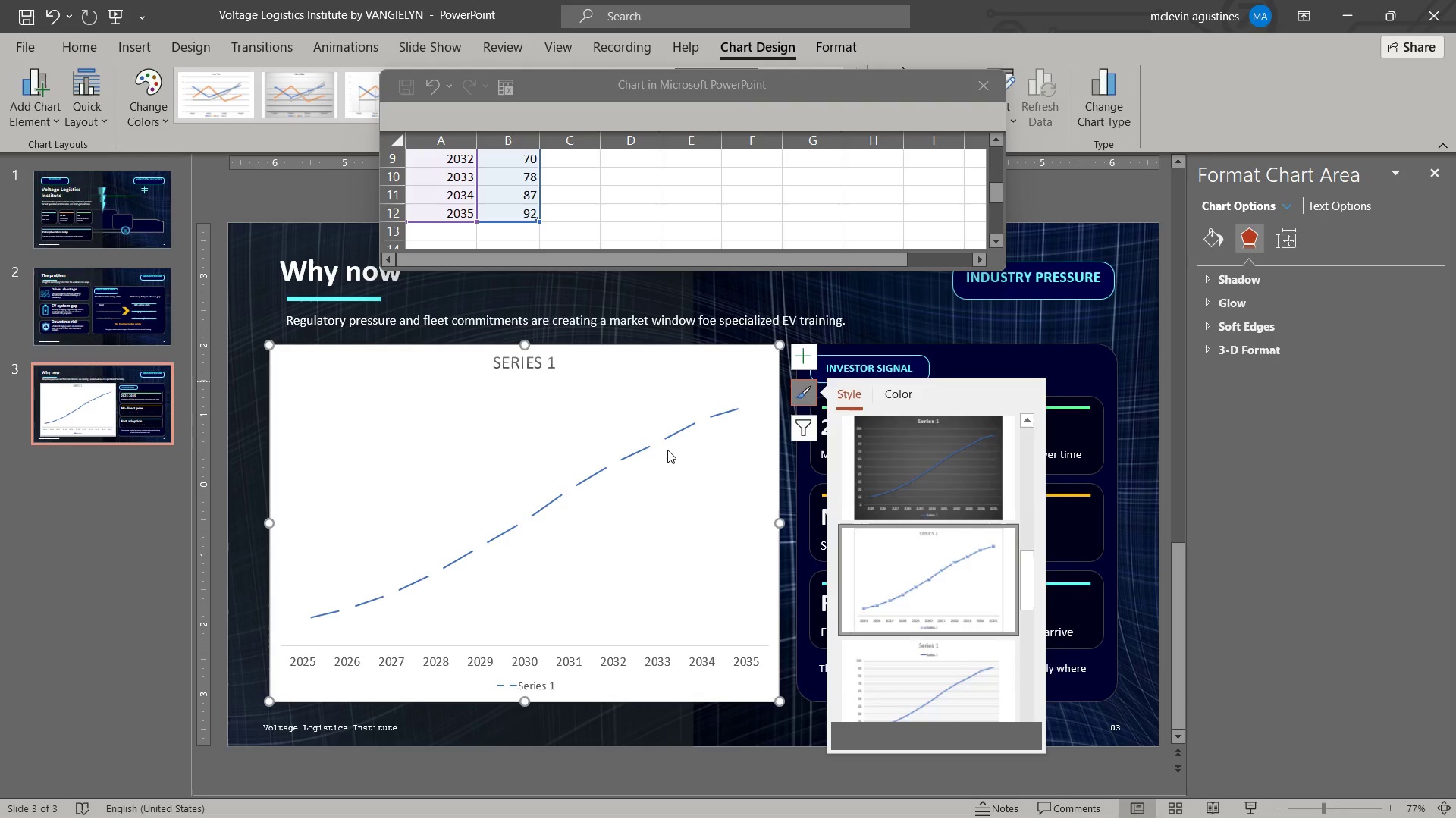 
key(Control+Z)
 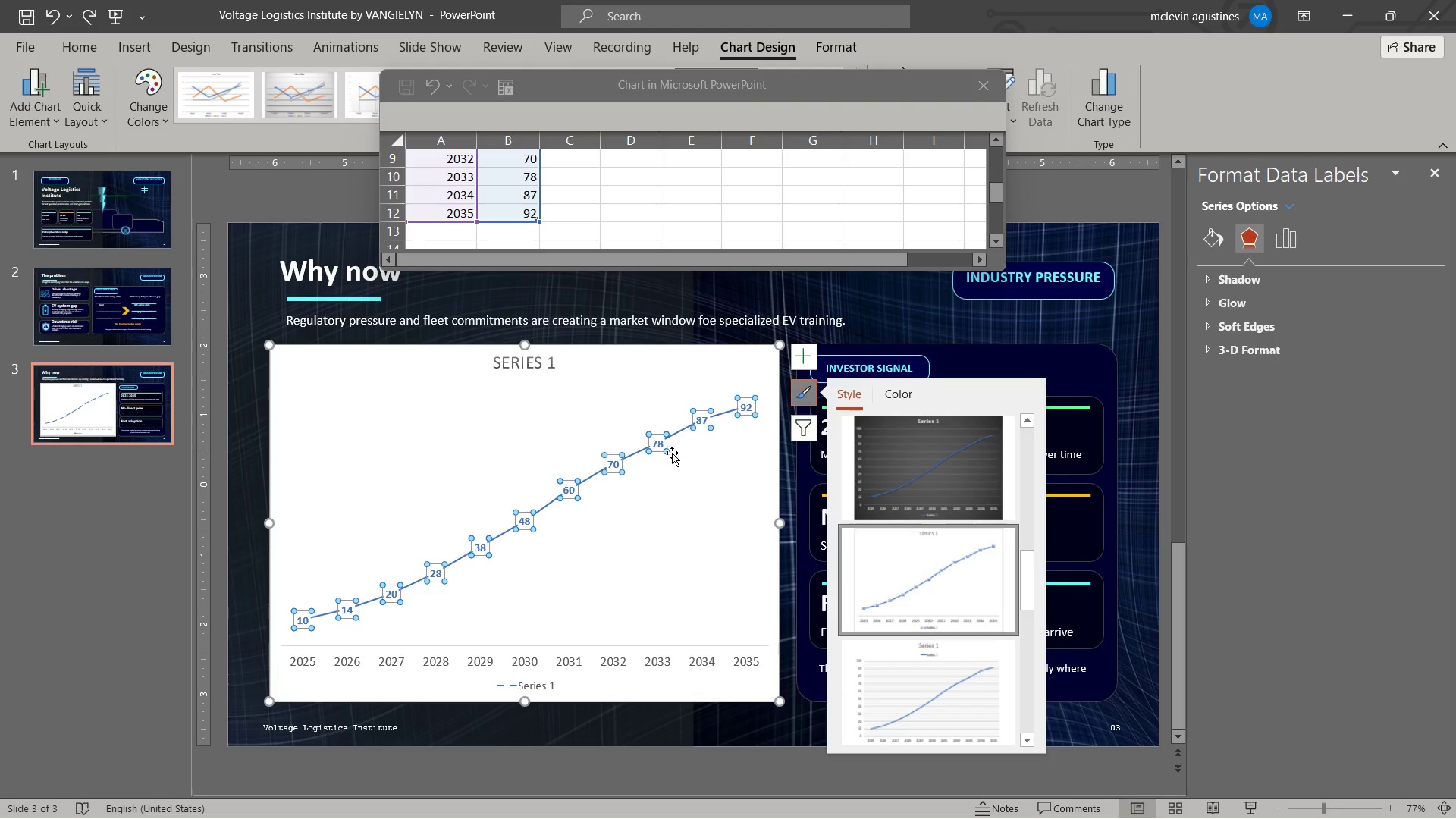 
key(Control+Z)
 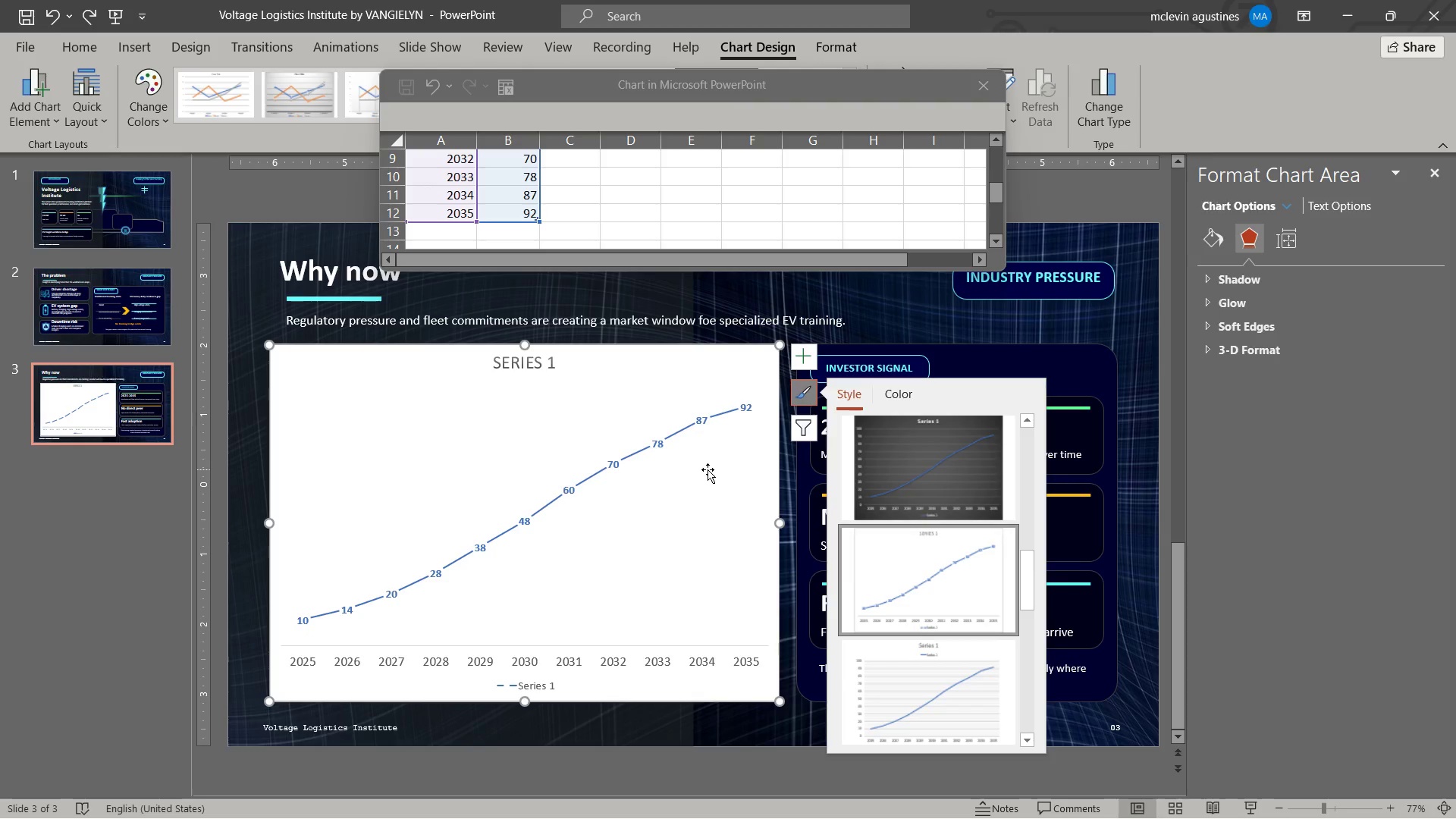 
key(Control+Z)
 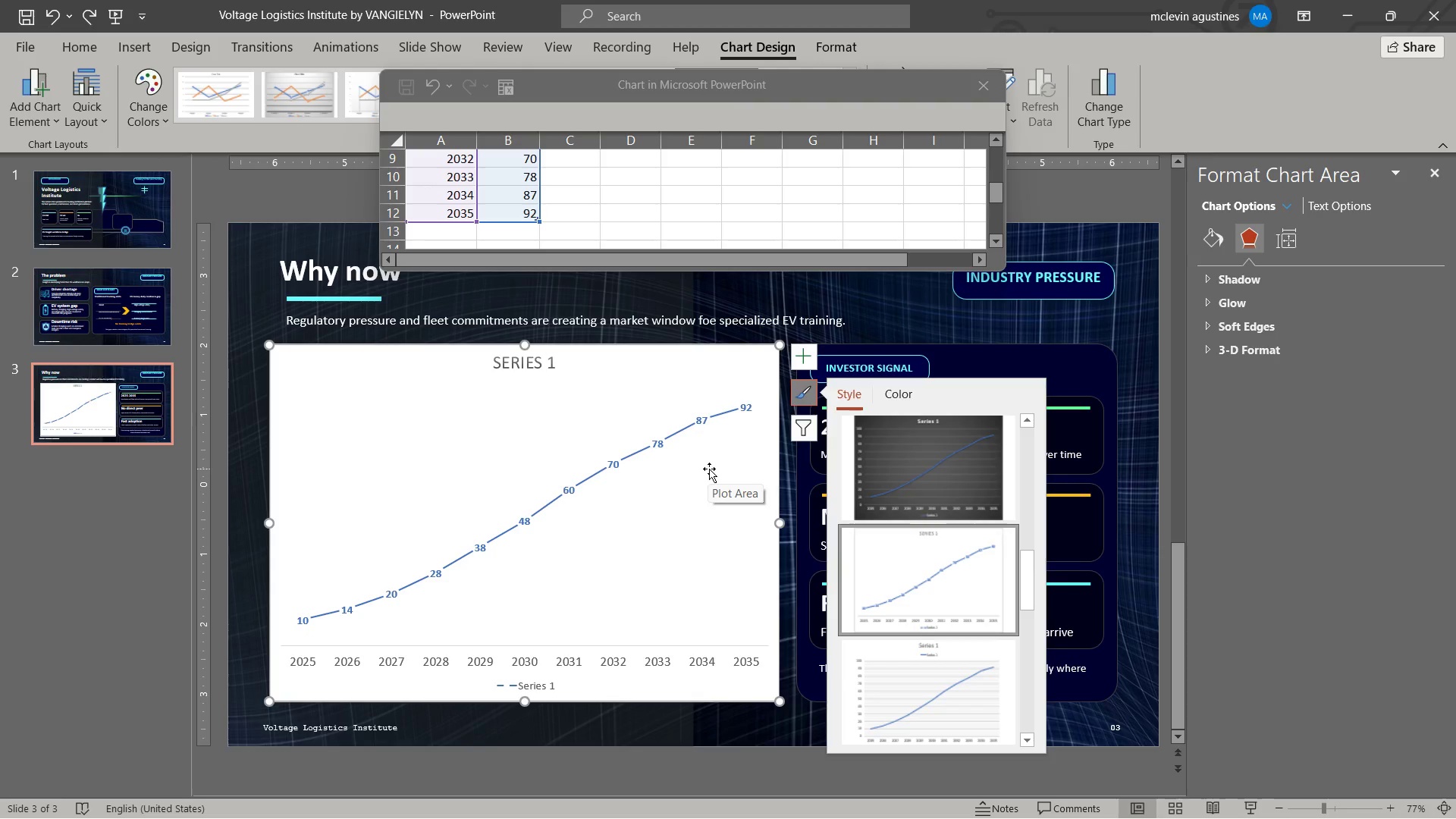 
key(Control+Z)
 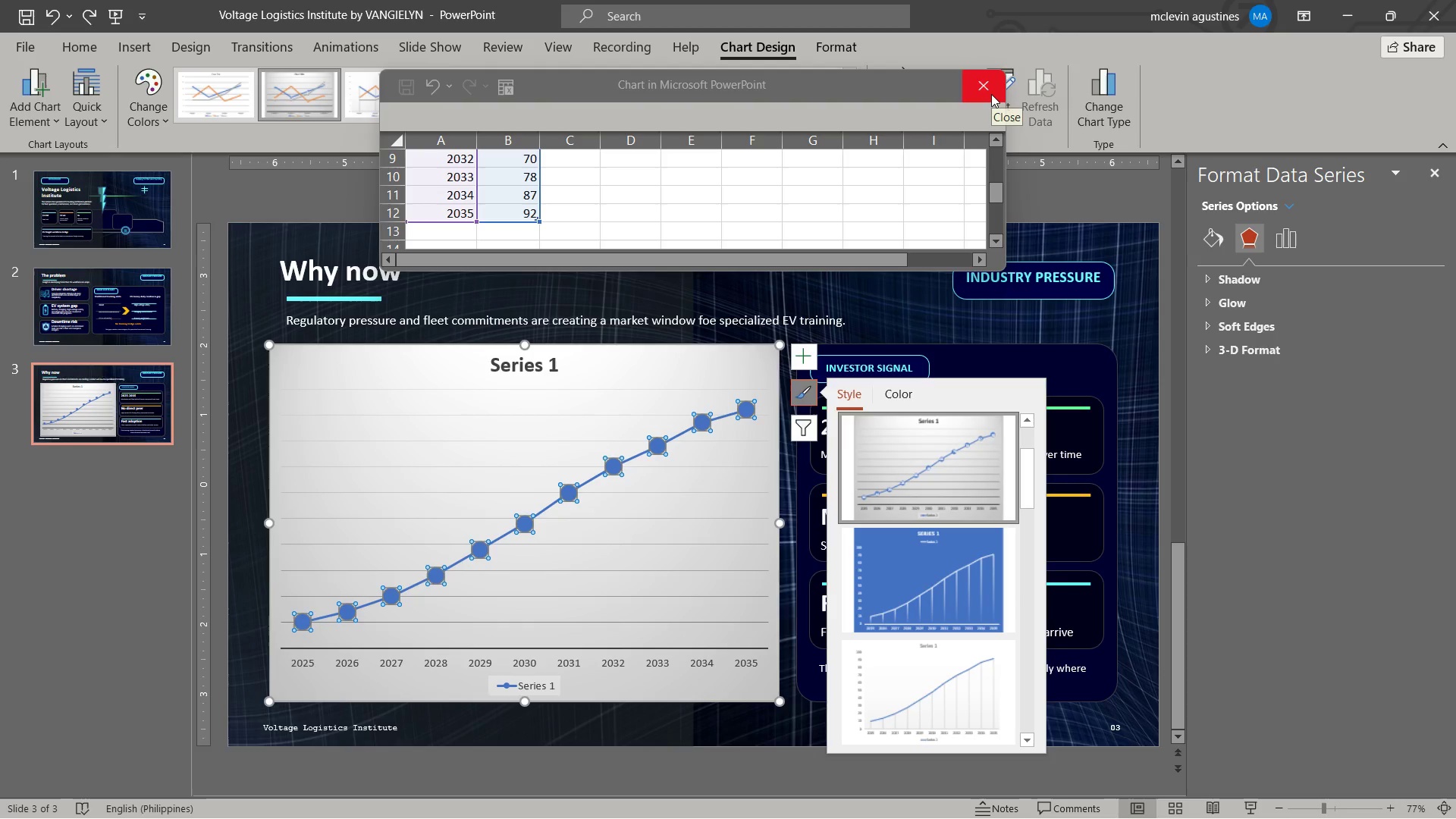 
wait(10.5)
 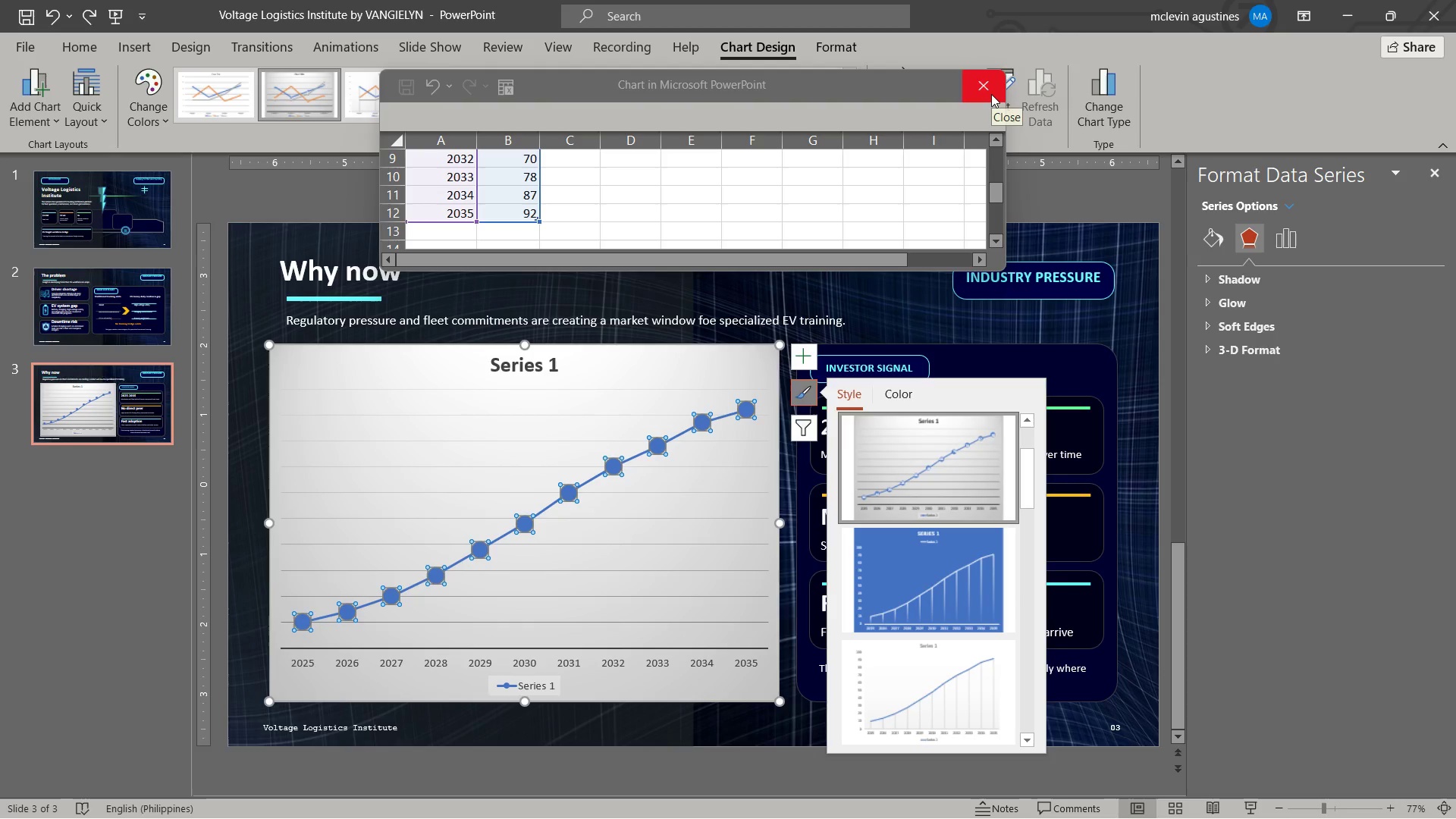 
left_click([802, 363])
 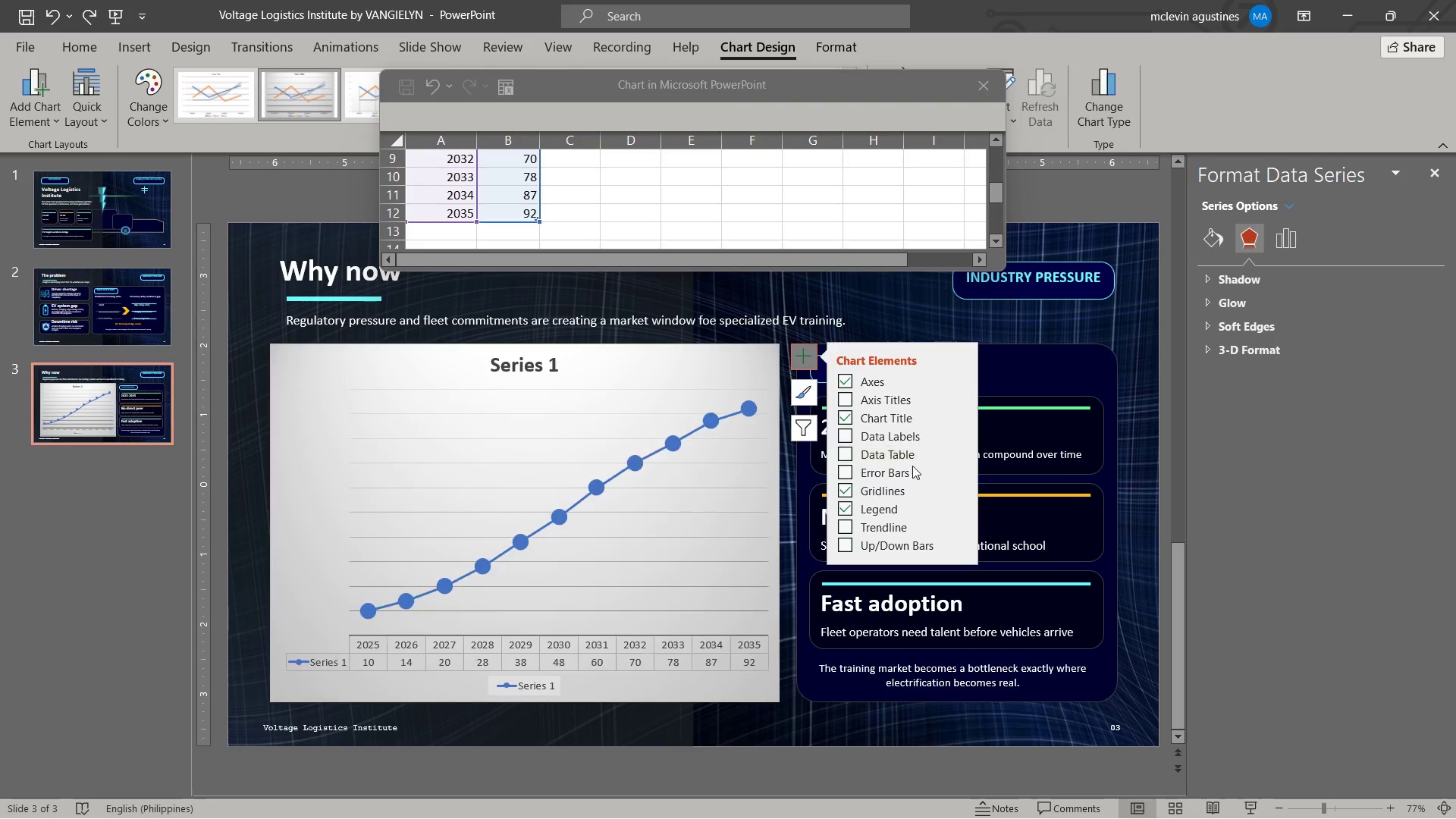 
wait(5.96)
 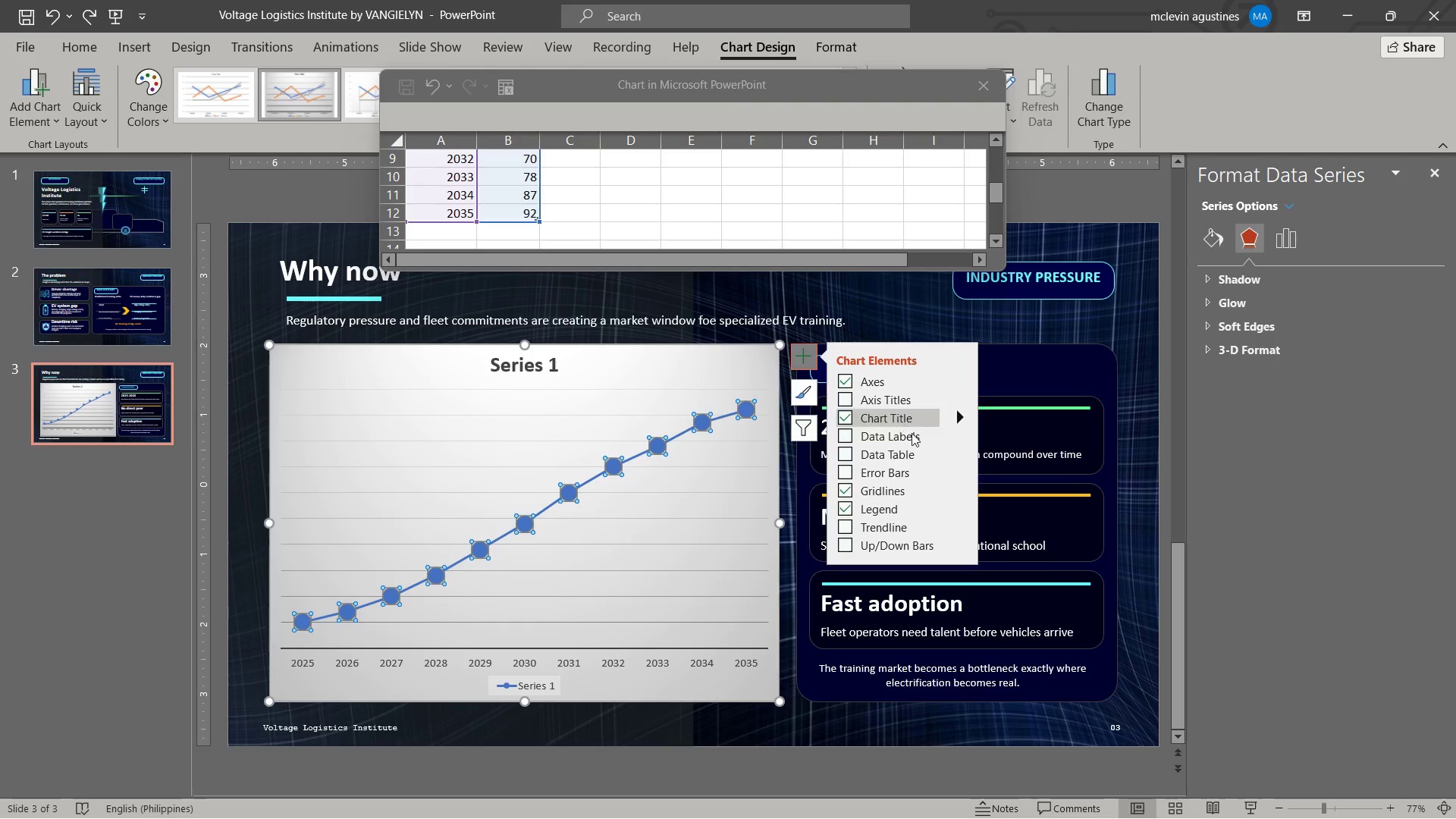 
mouse_move([902, 549])
 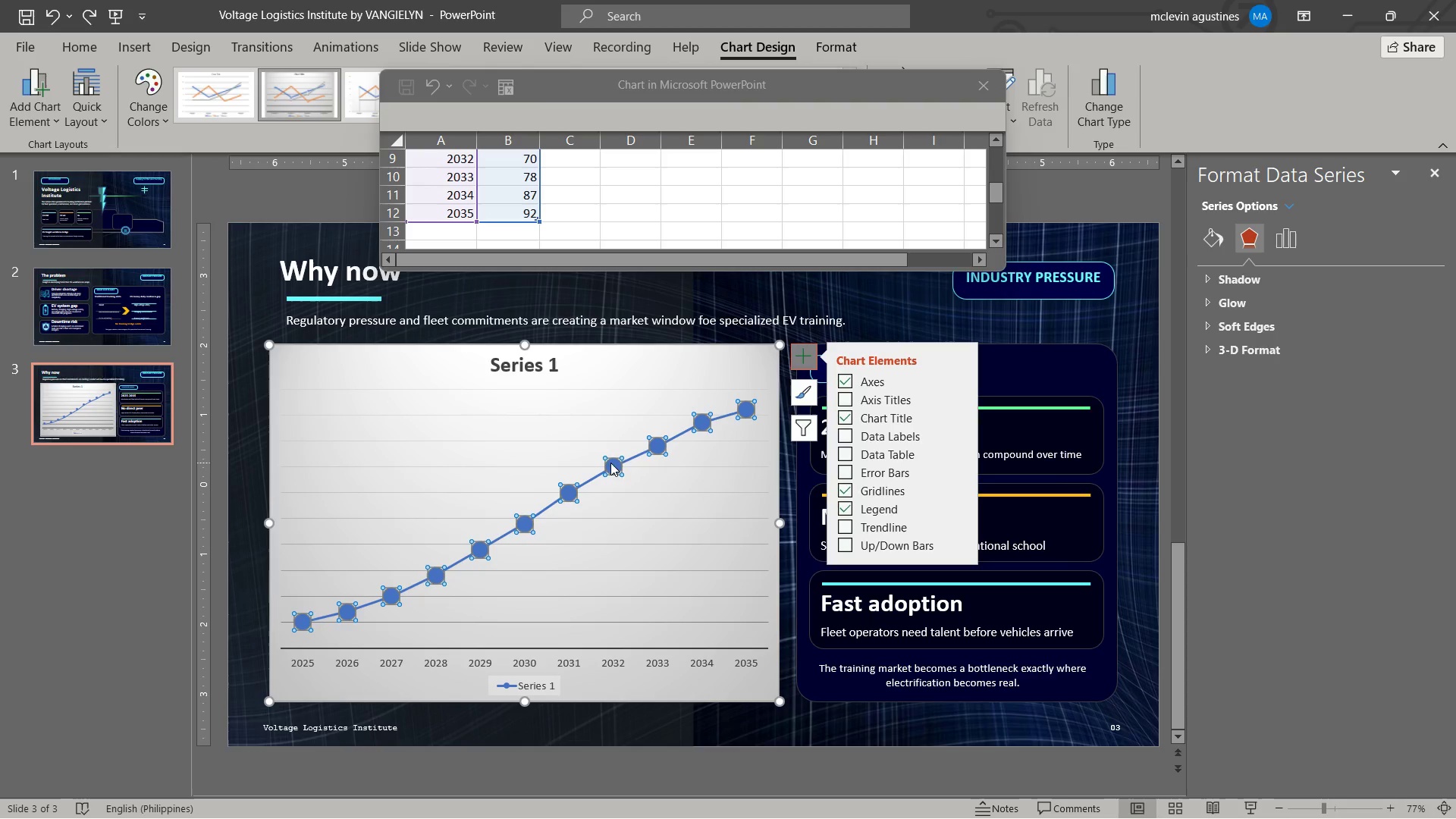 
wait(7.11)
 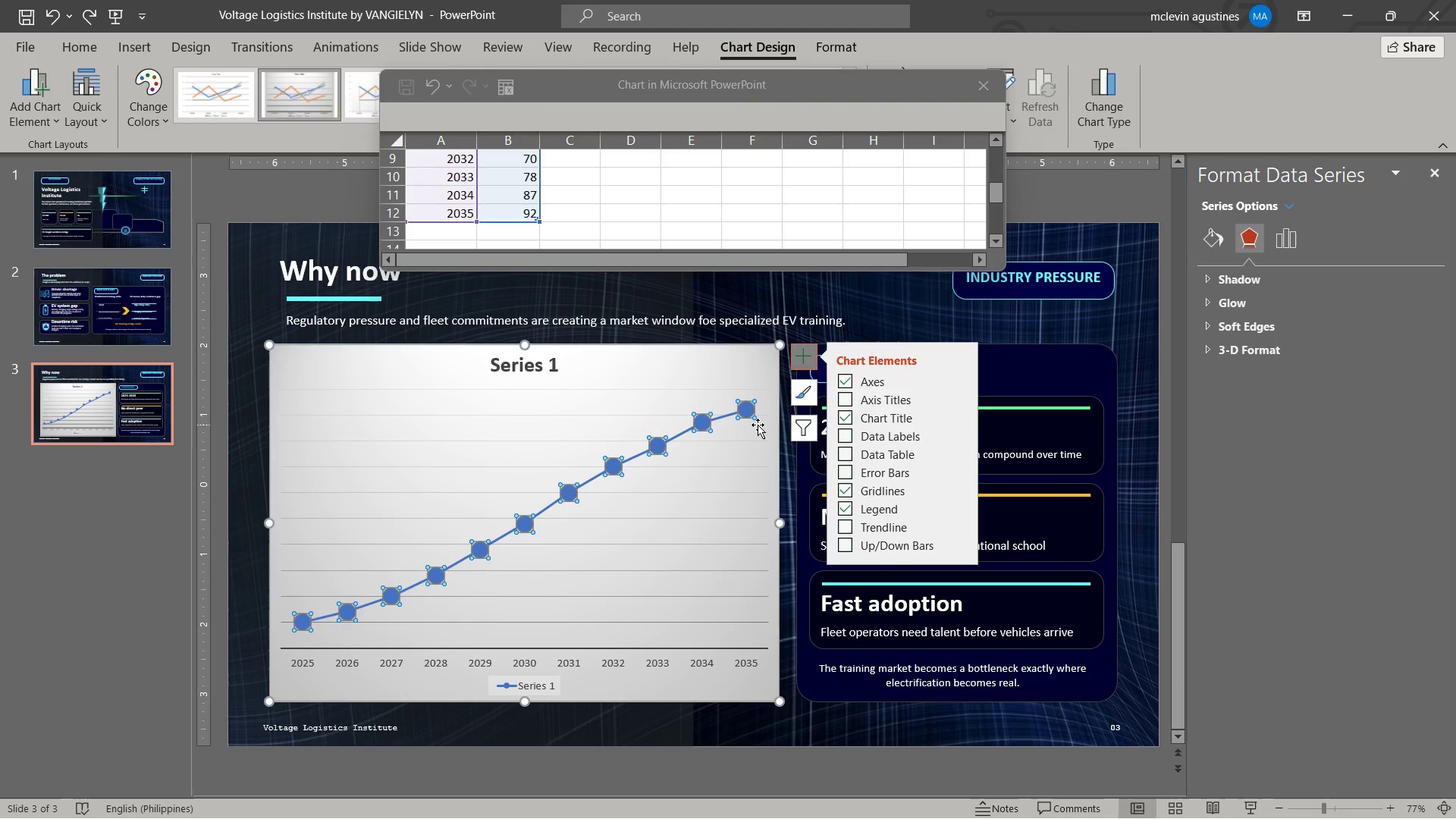 
left_click([883, 394])
 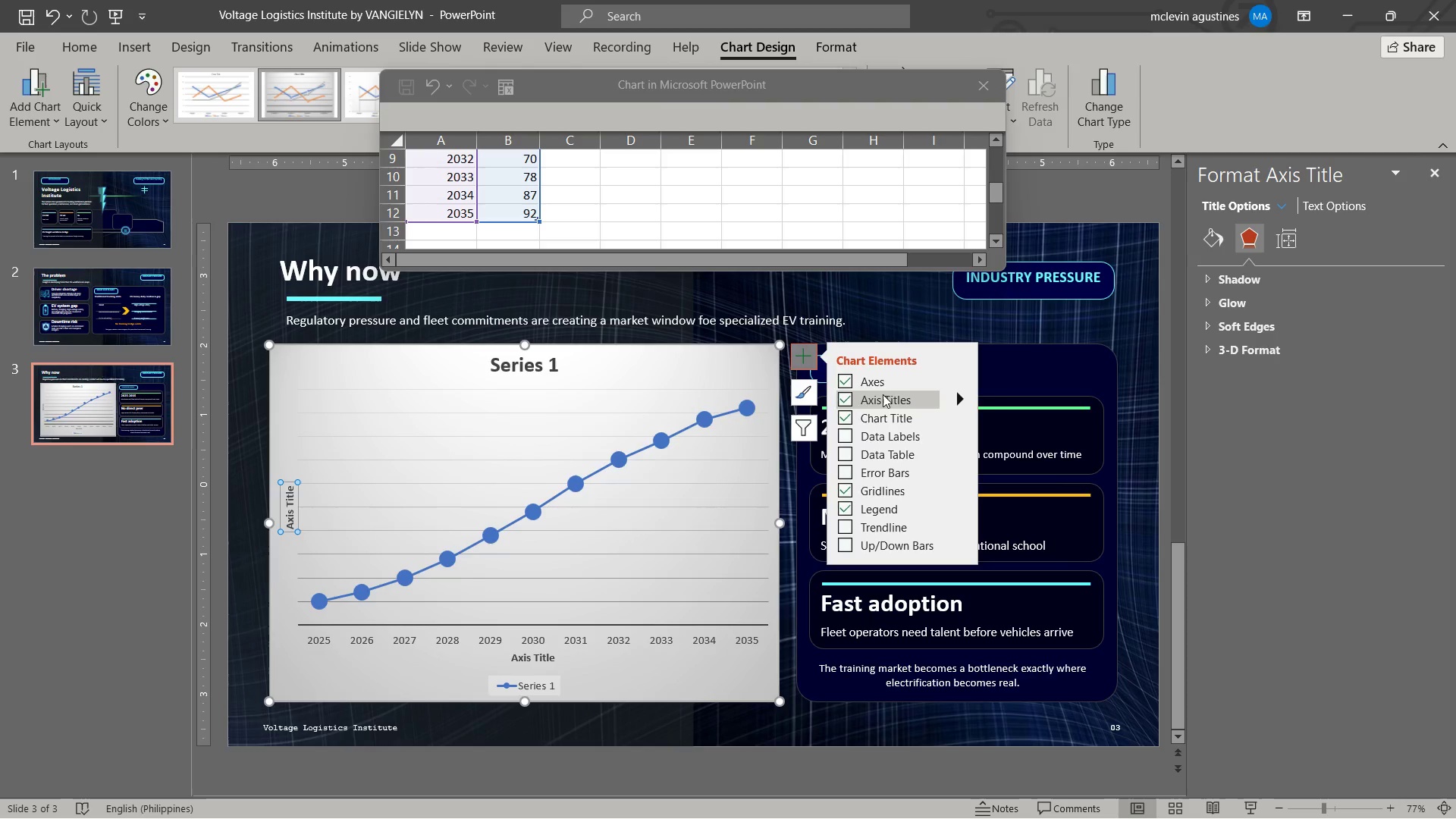 
left_click([883, 394])
 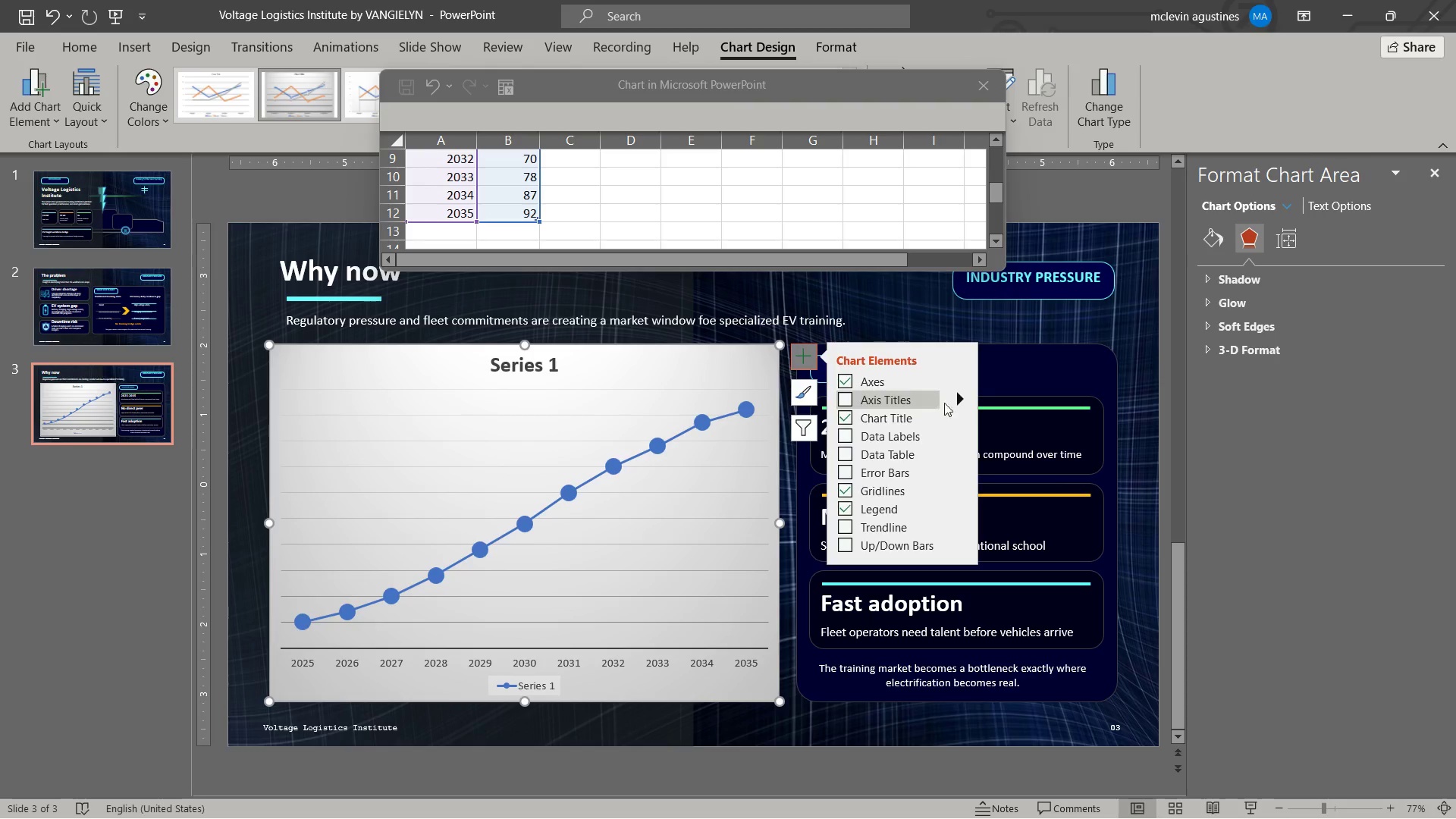 
left_click([955, 401])
 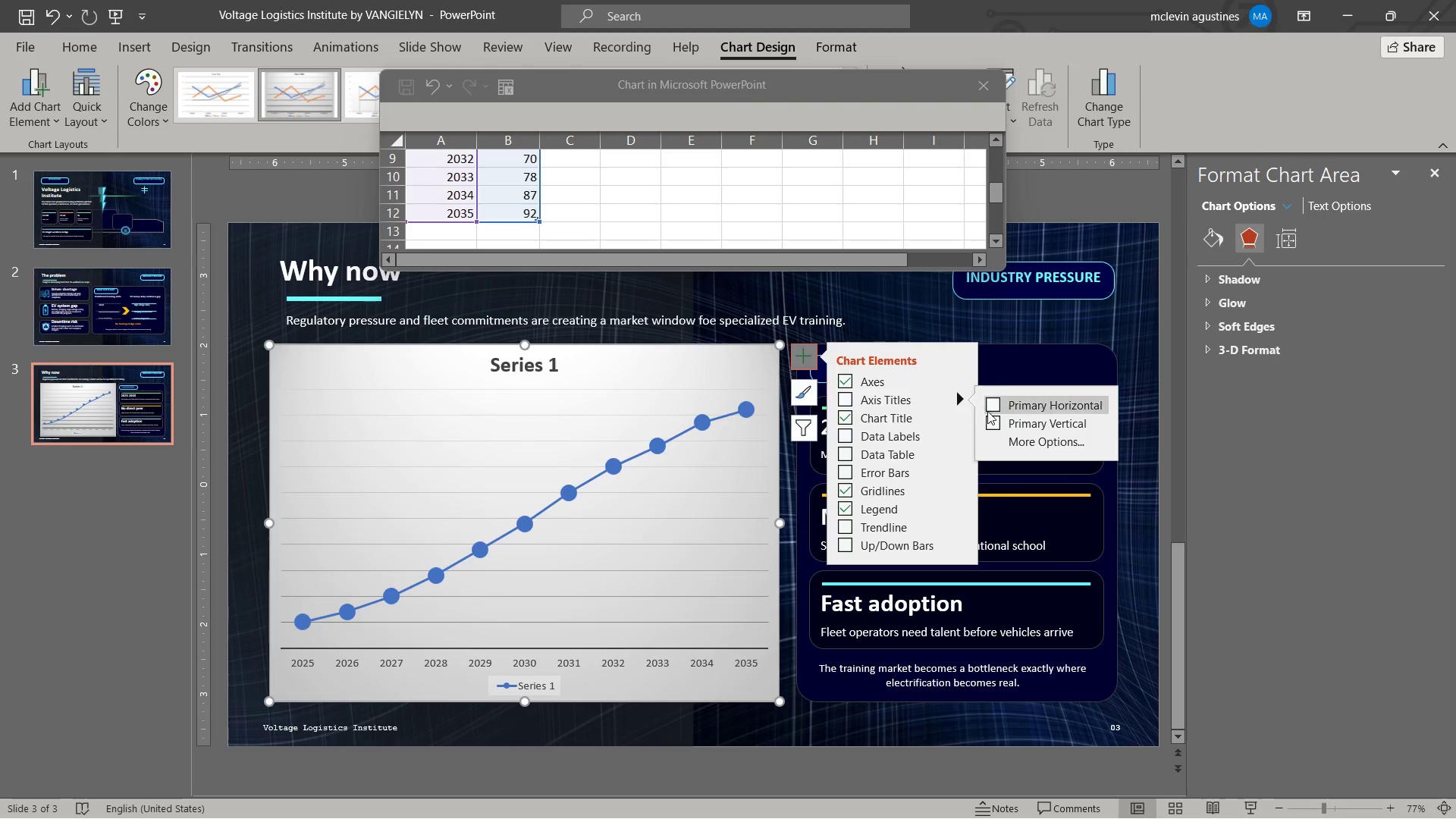 
left_click([995, 417])
 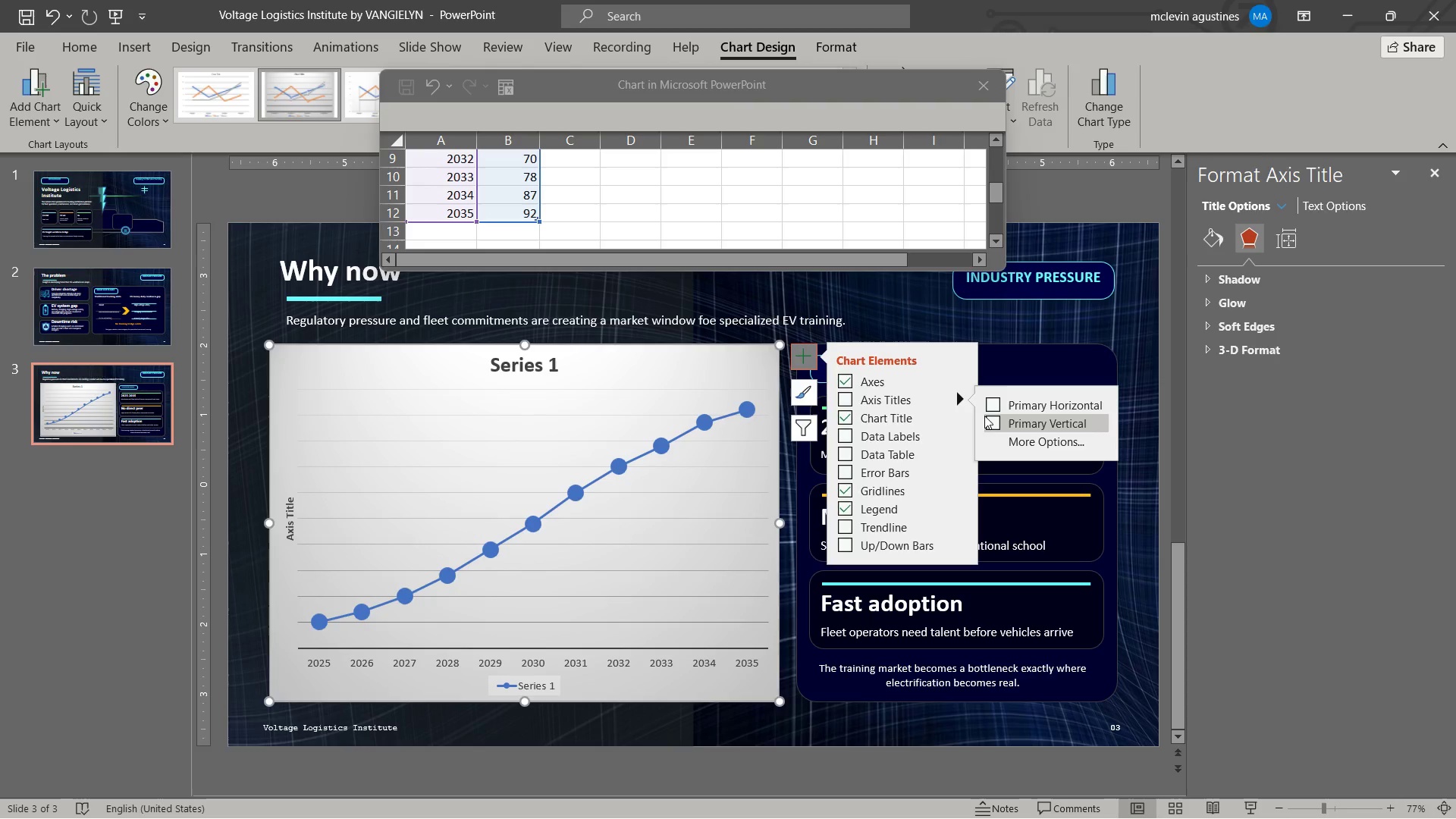 
left_click([1007, 445])
 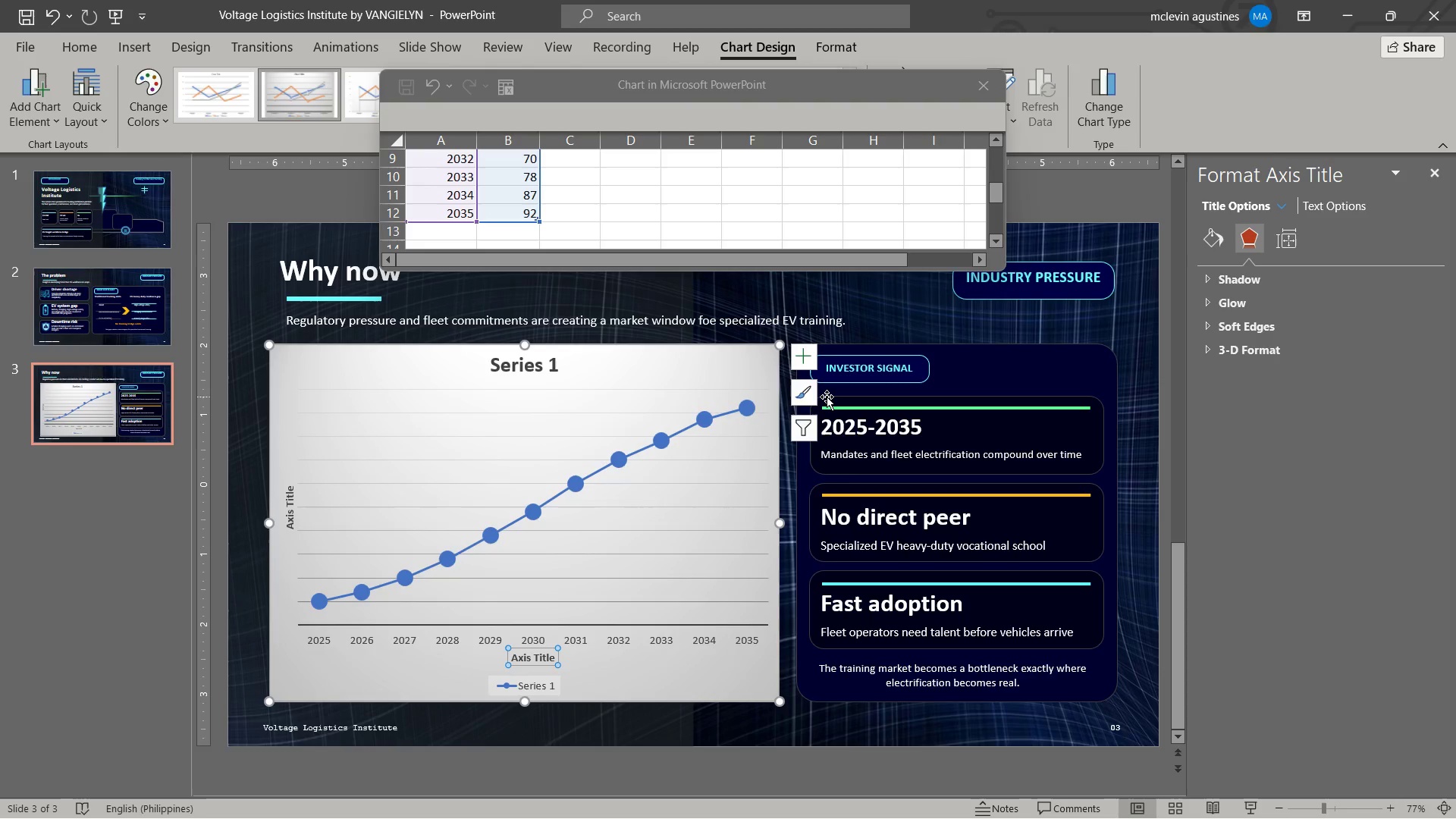 
left_click([811, 366])
 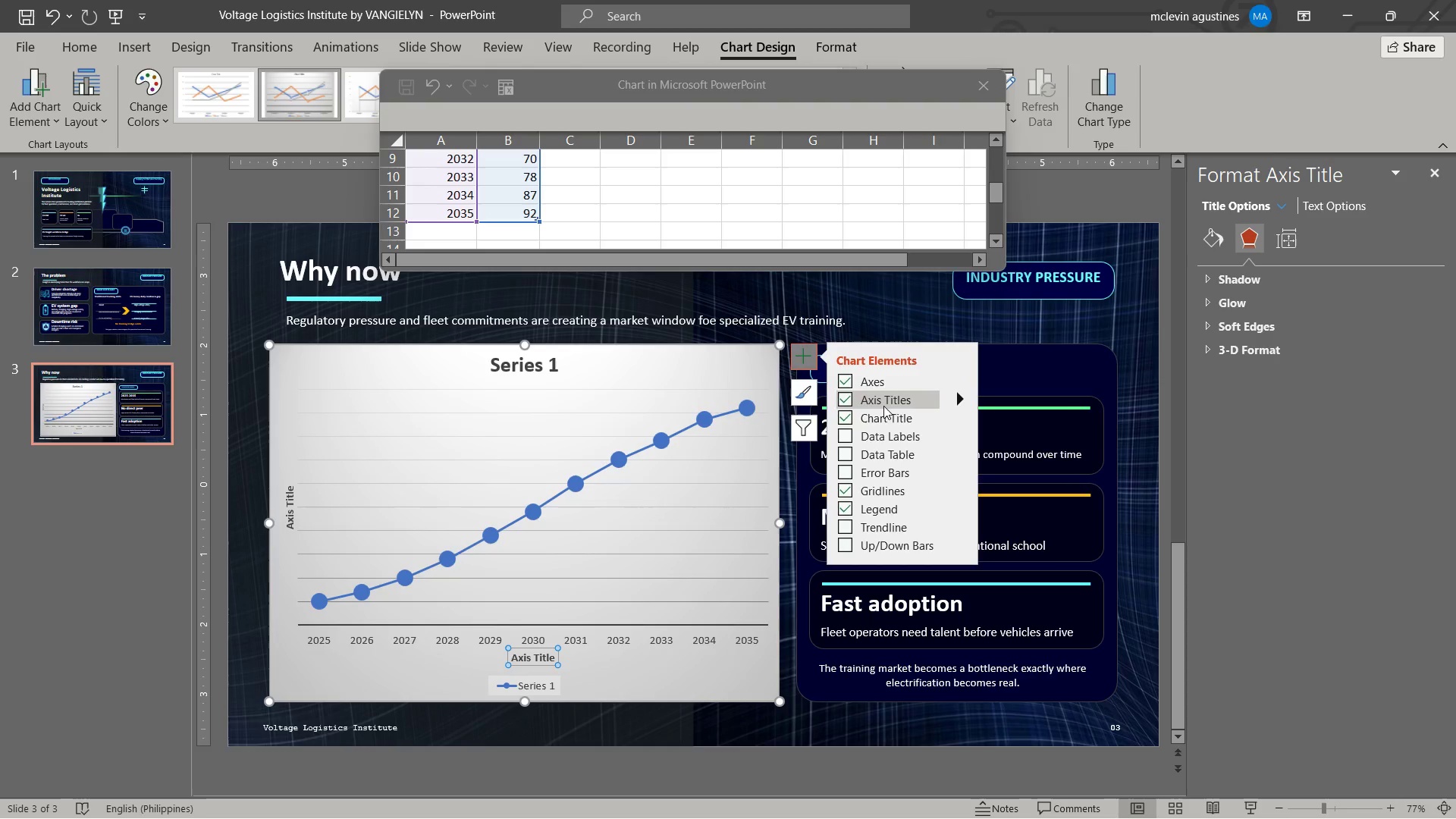 
left_click([883, 405])
 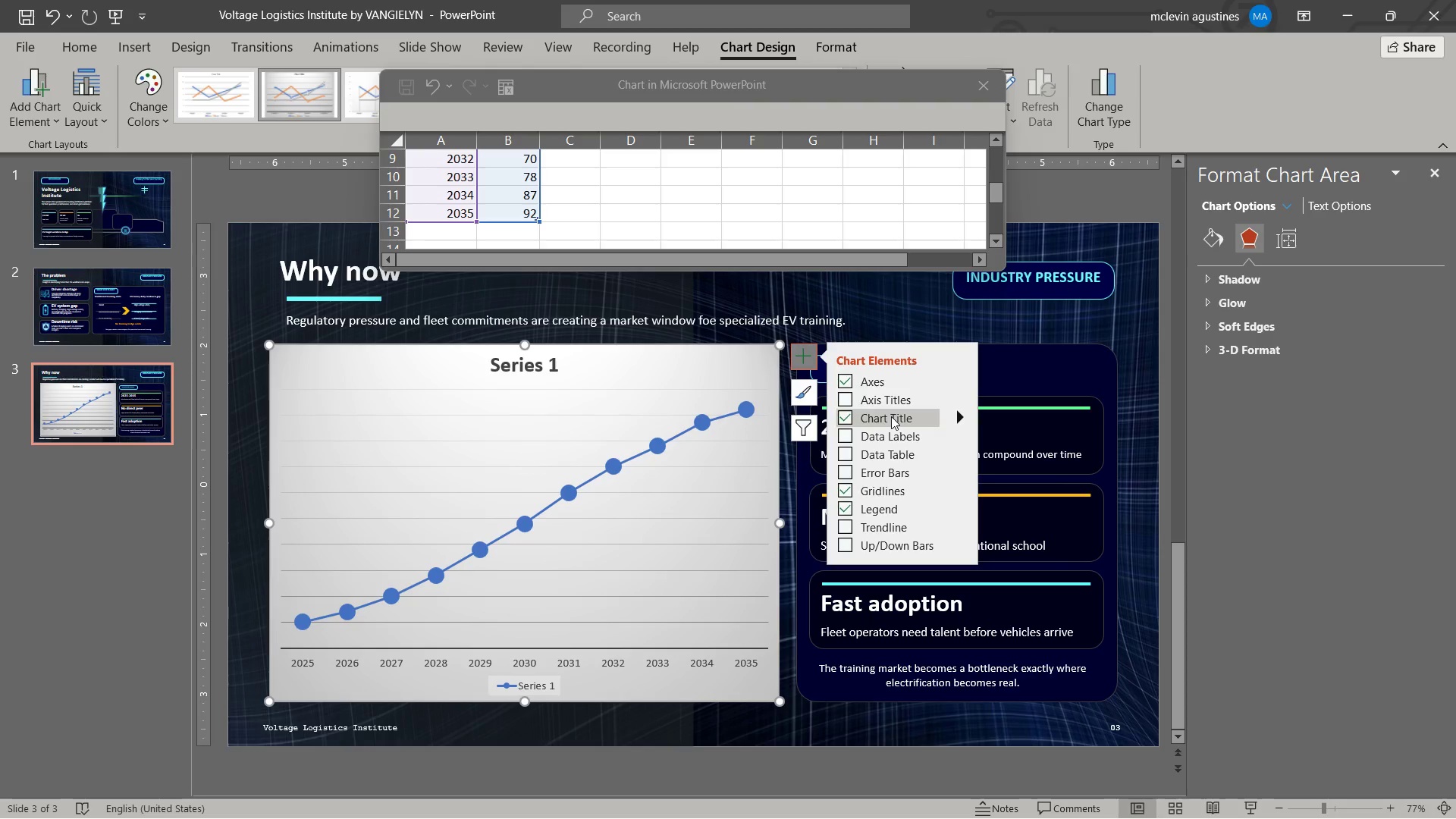 
wait(5.41)
 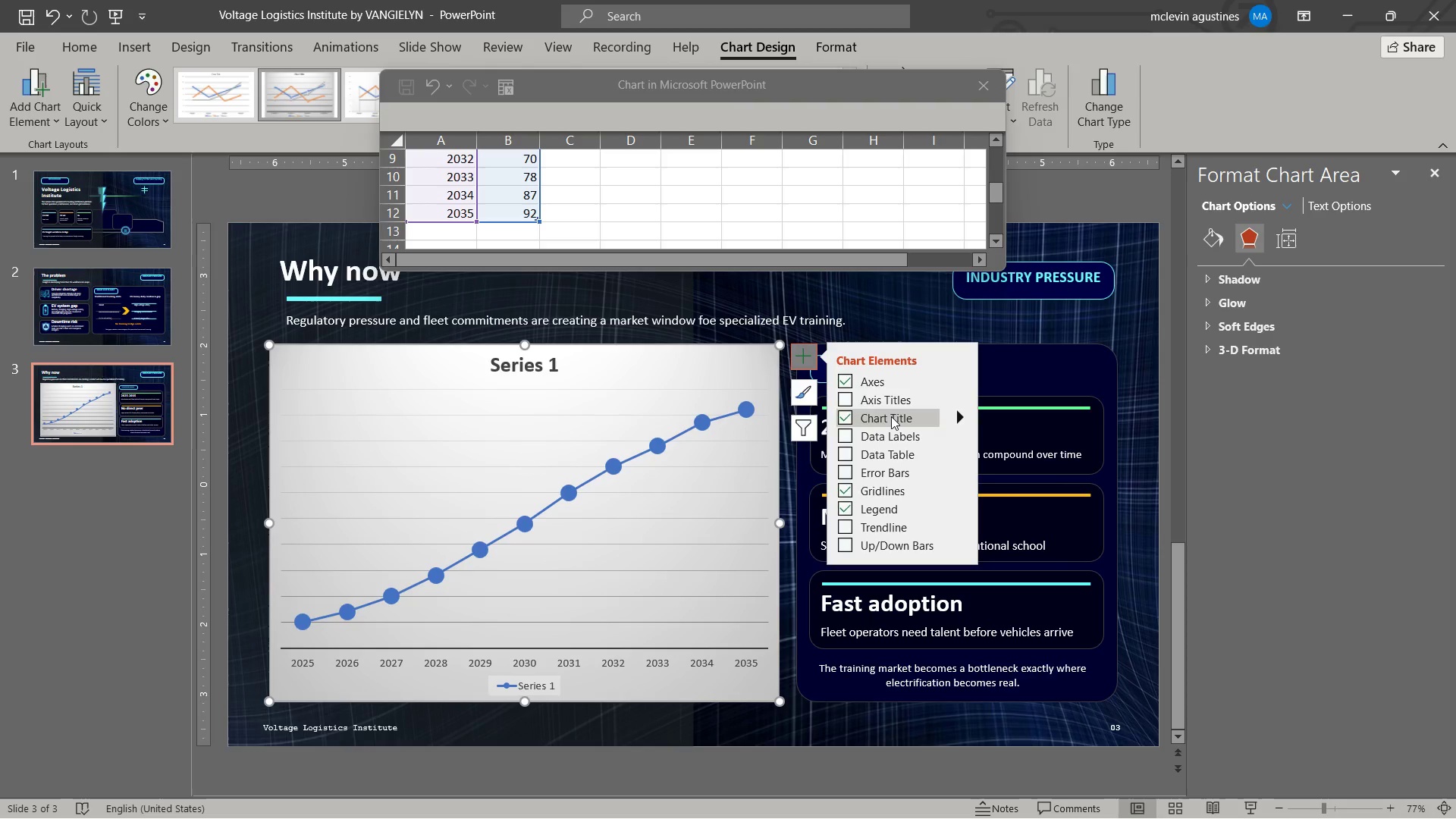 
mouse_move([930, 431])
 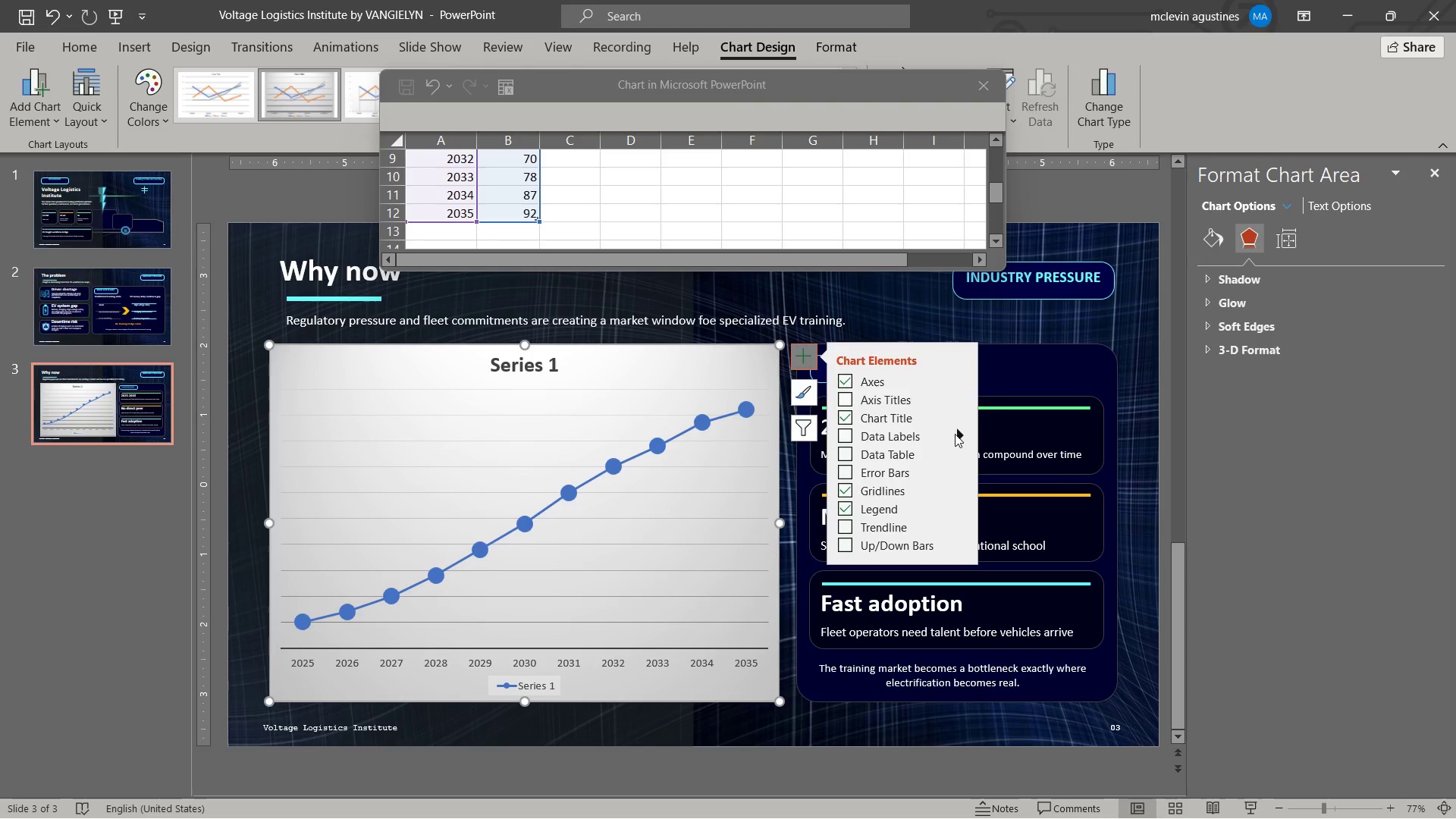 
left_click([956, 434])
 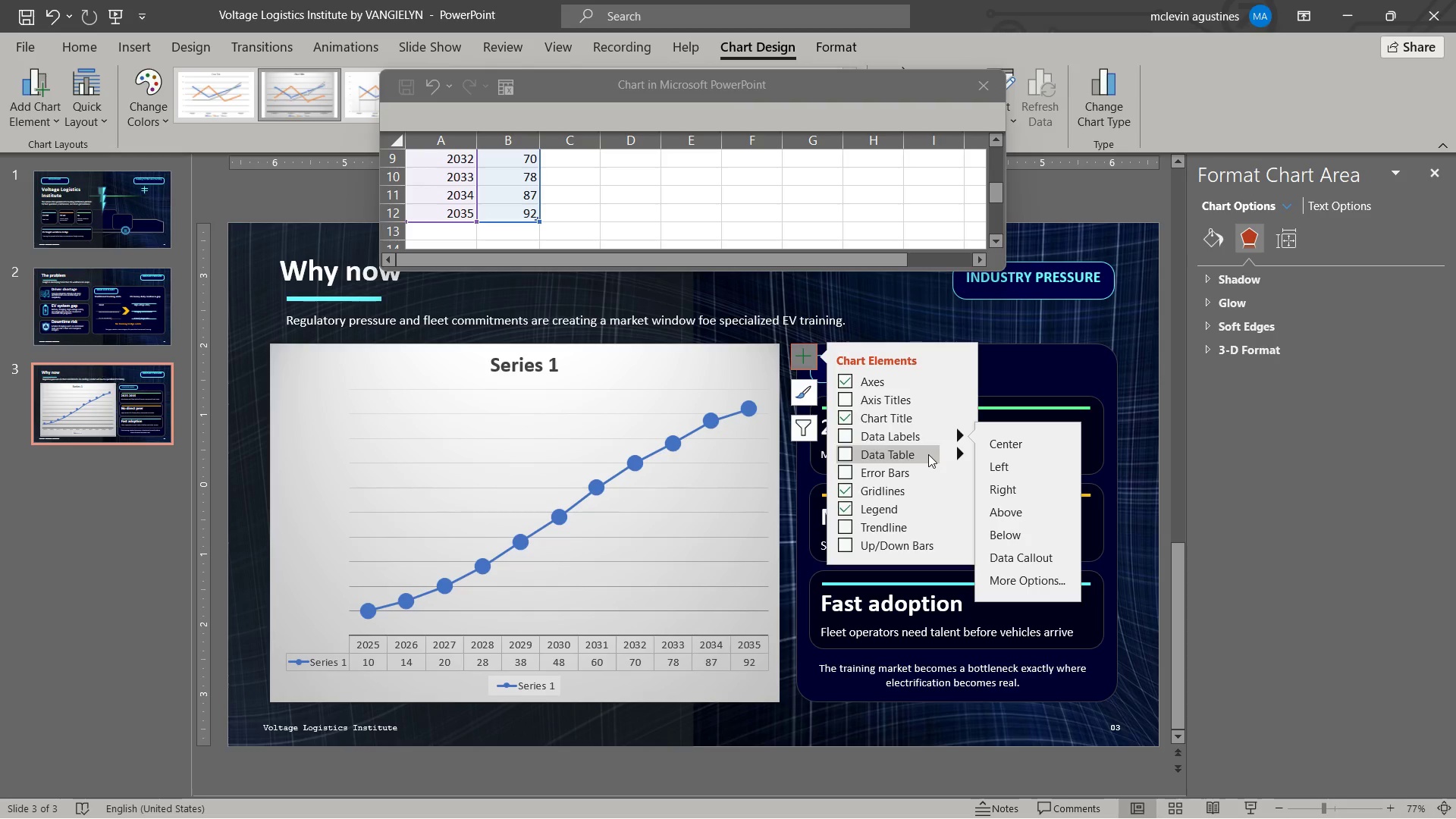 
wait(6.44)
 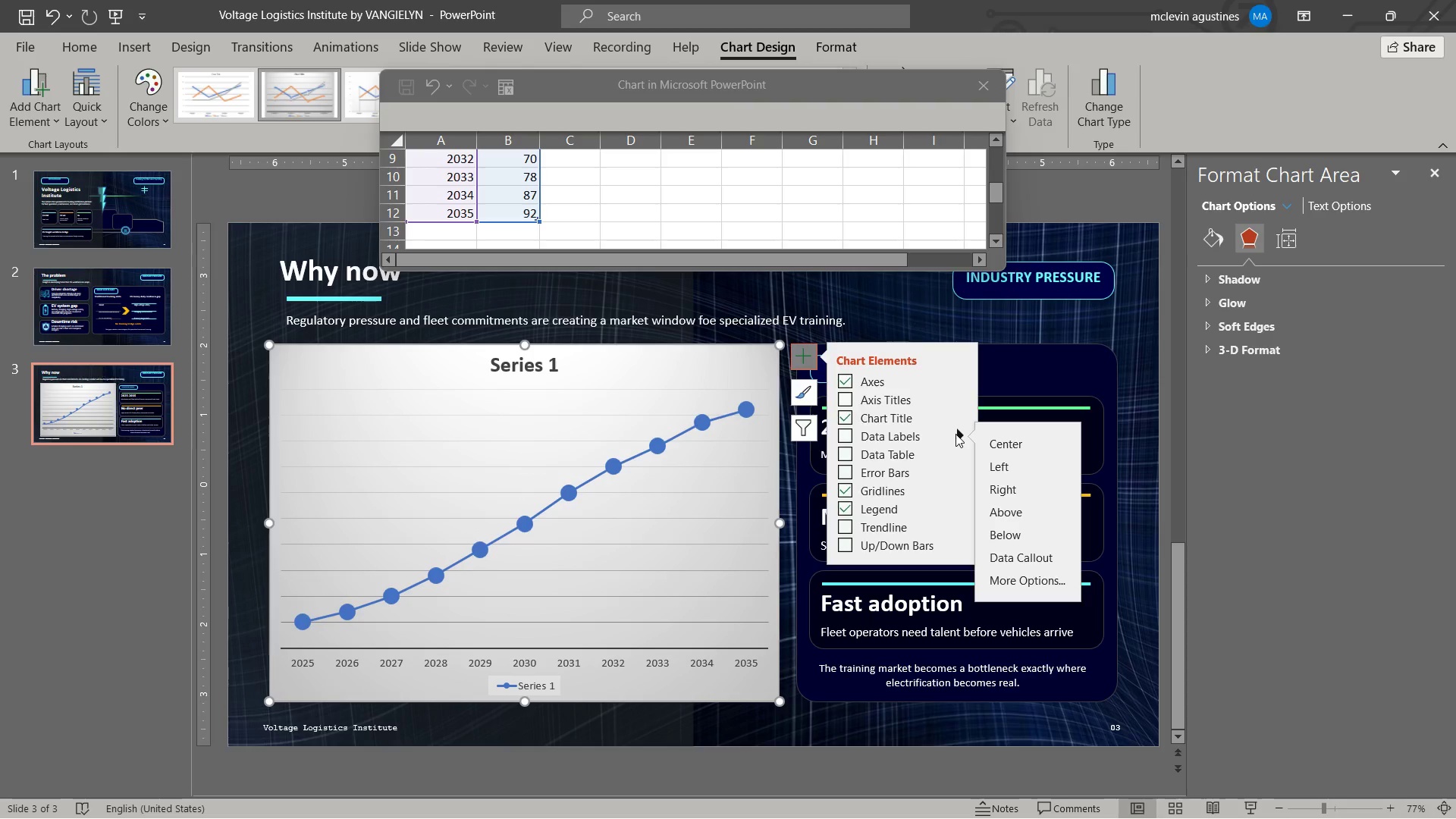 
left_click([930, 454])
 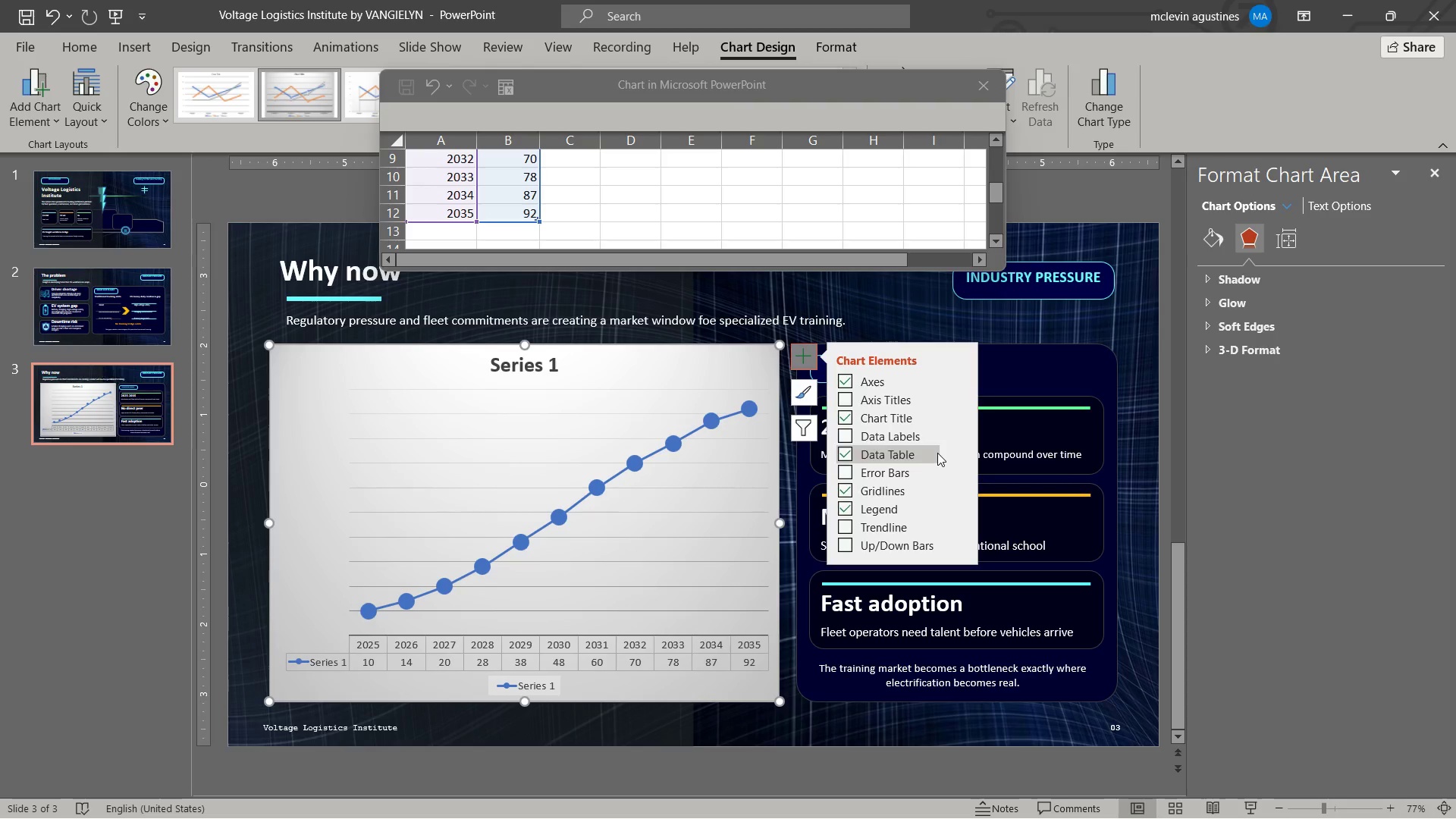 
left_click([938, 453])
 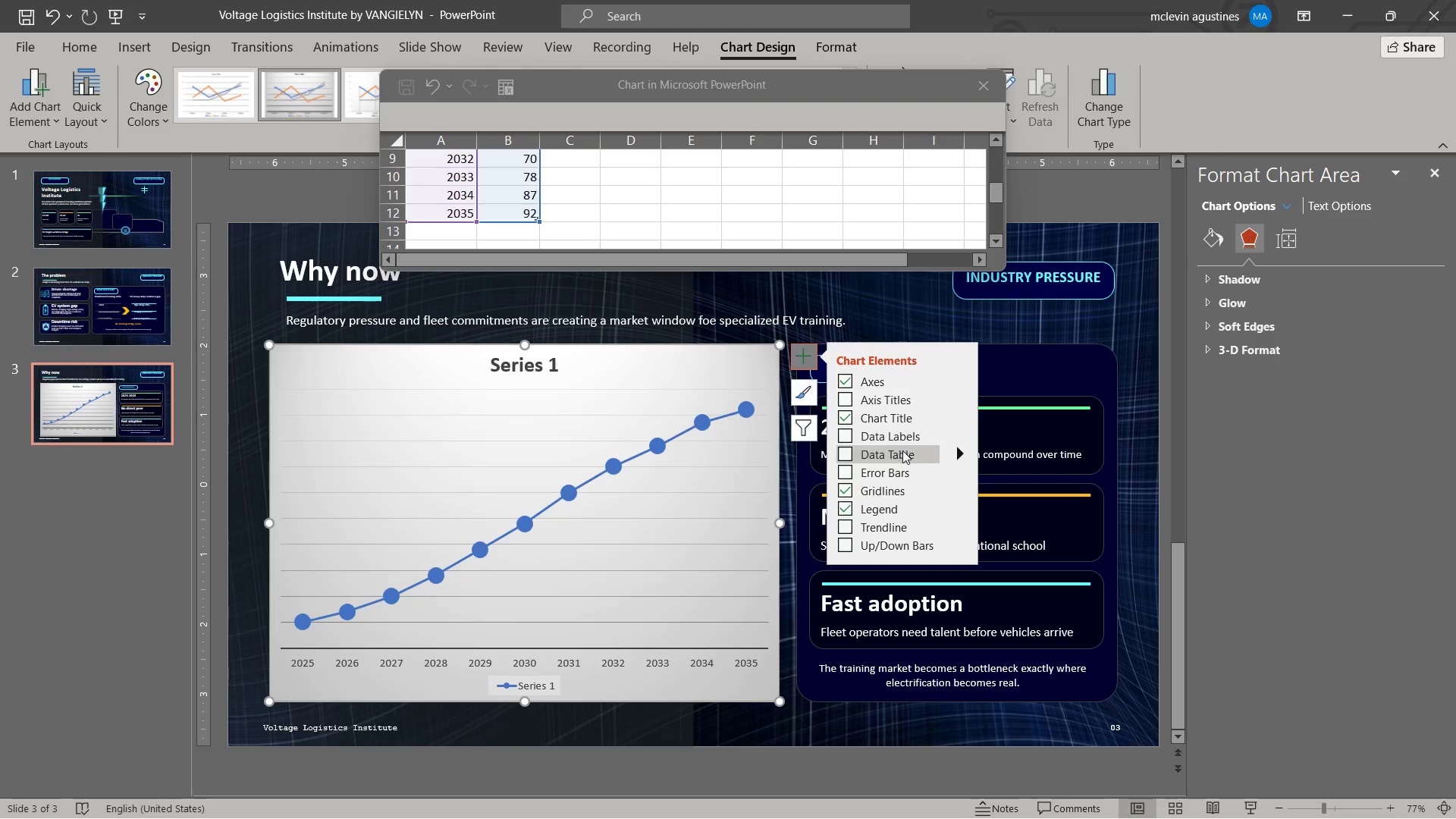 
mouse_move([990, 455])
 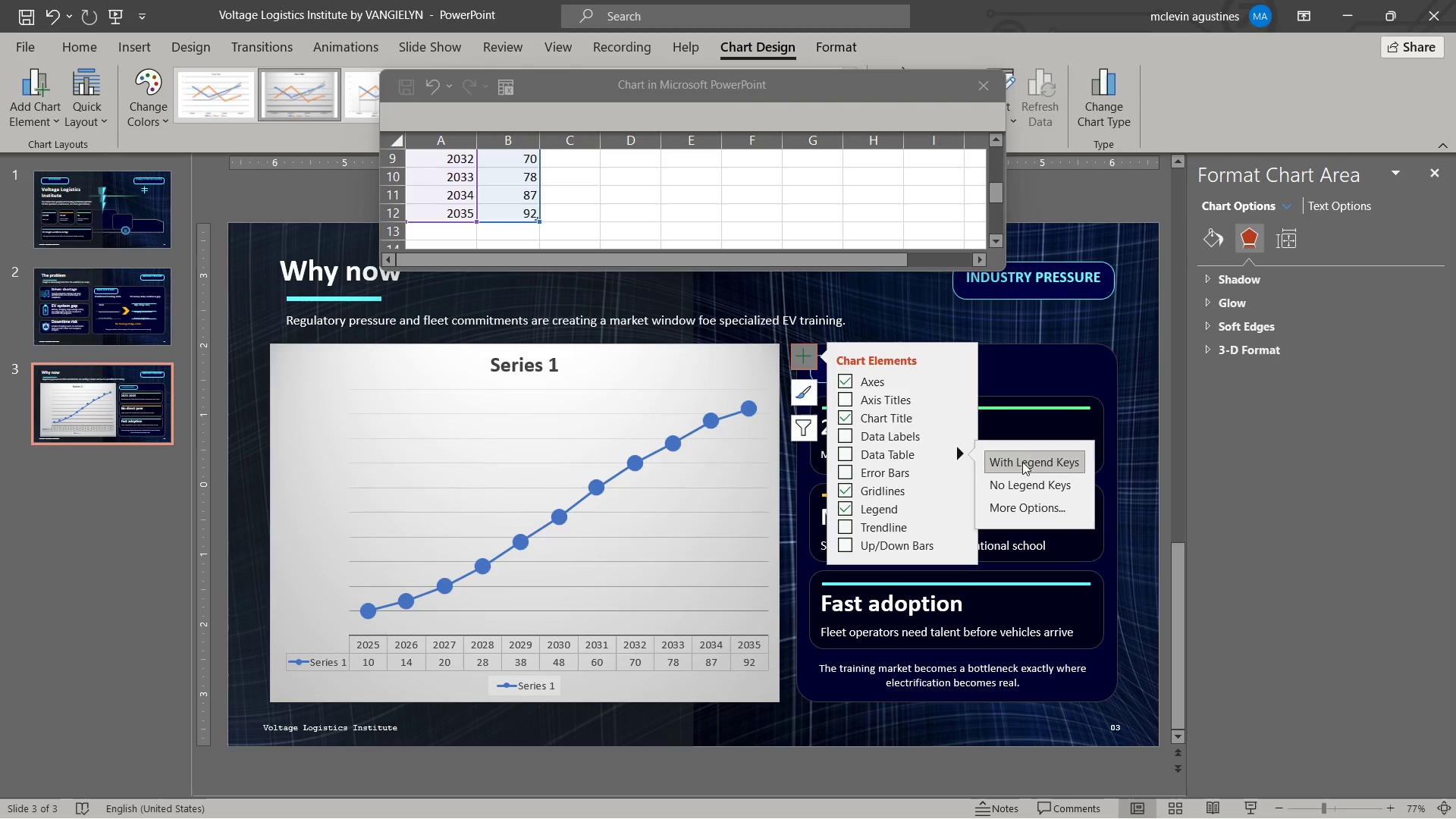 
left_click([1028, 476])
 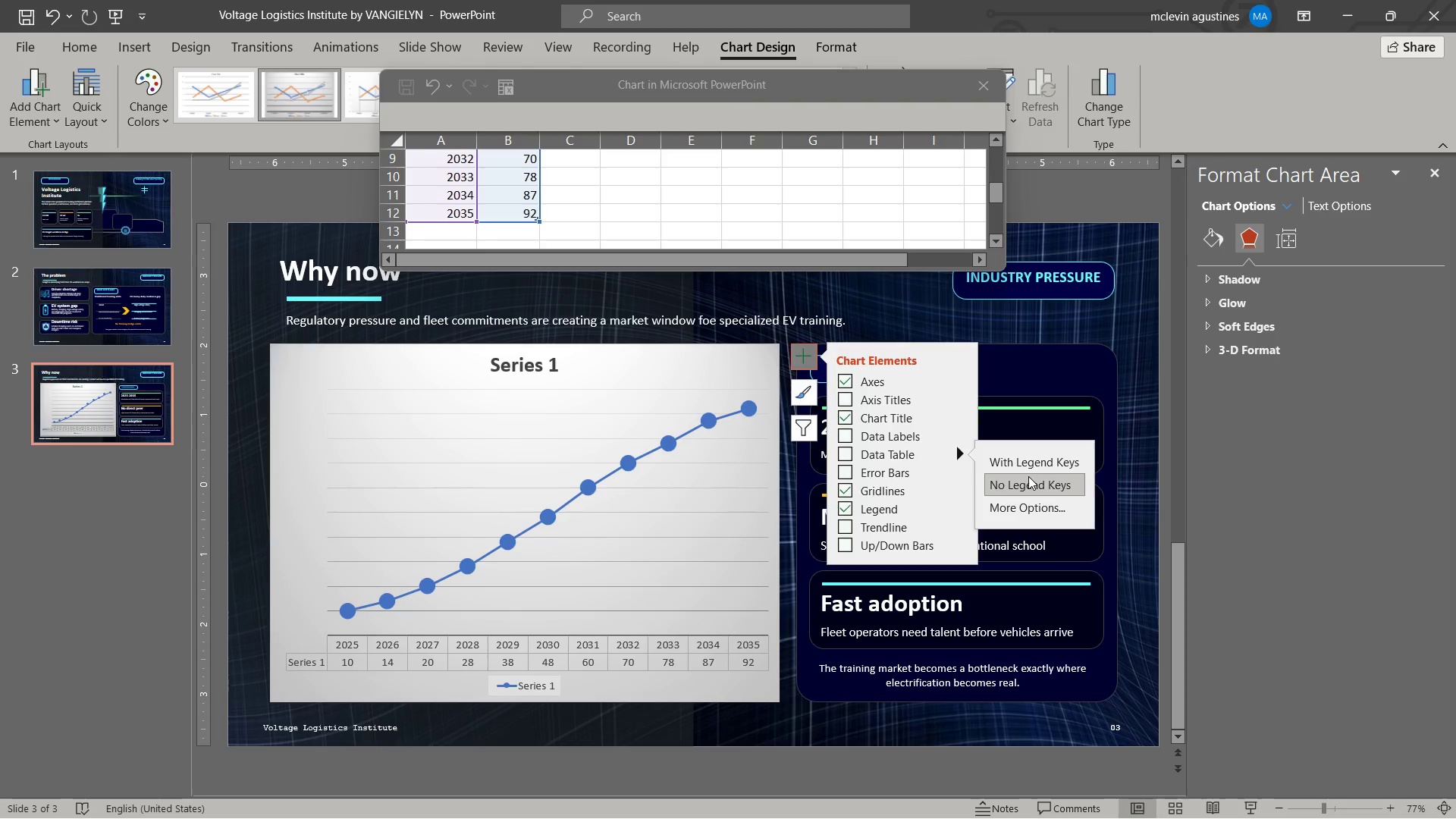 
left_click([1028, 476])
 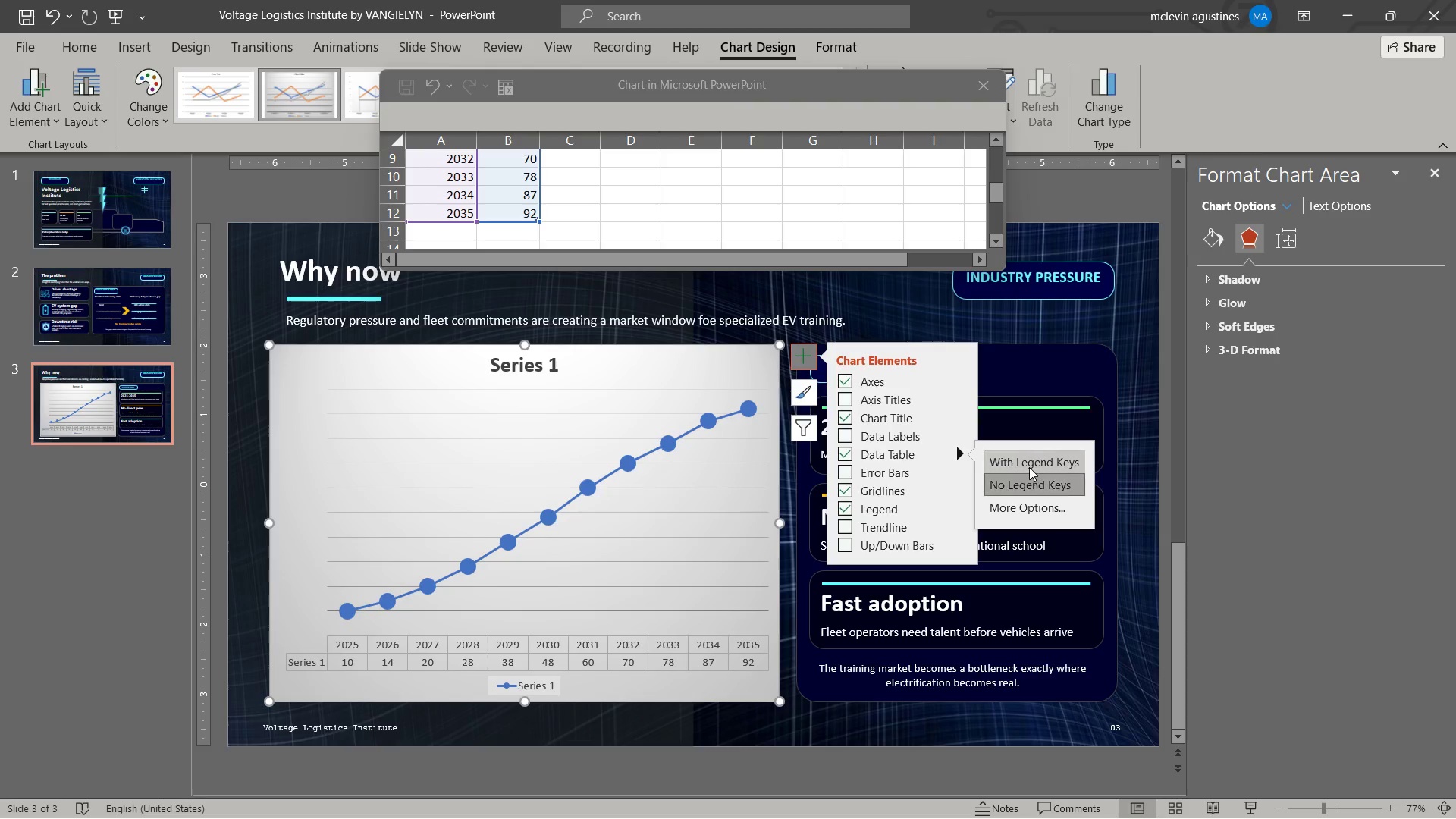 
left_click([1029, 467])
 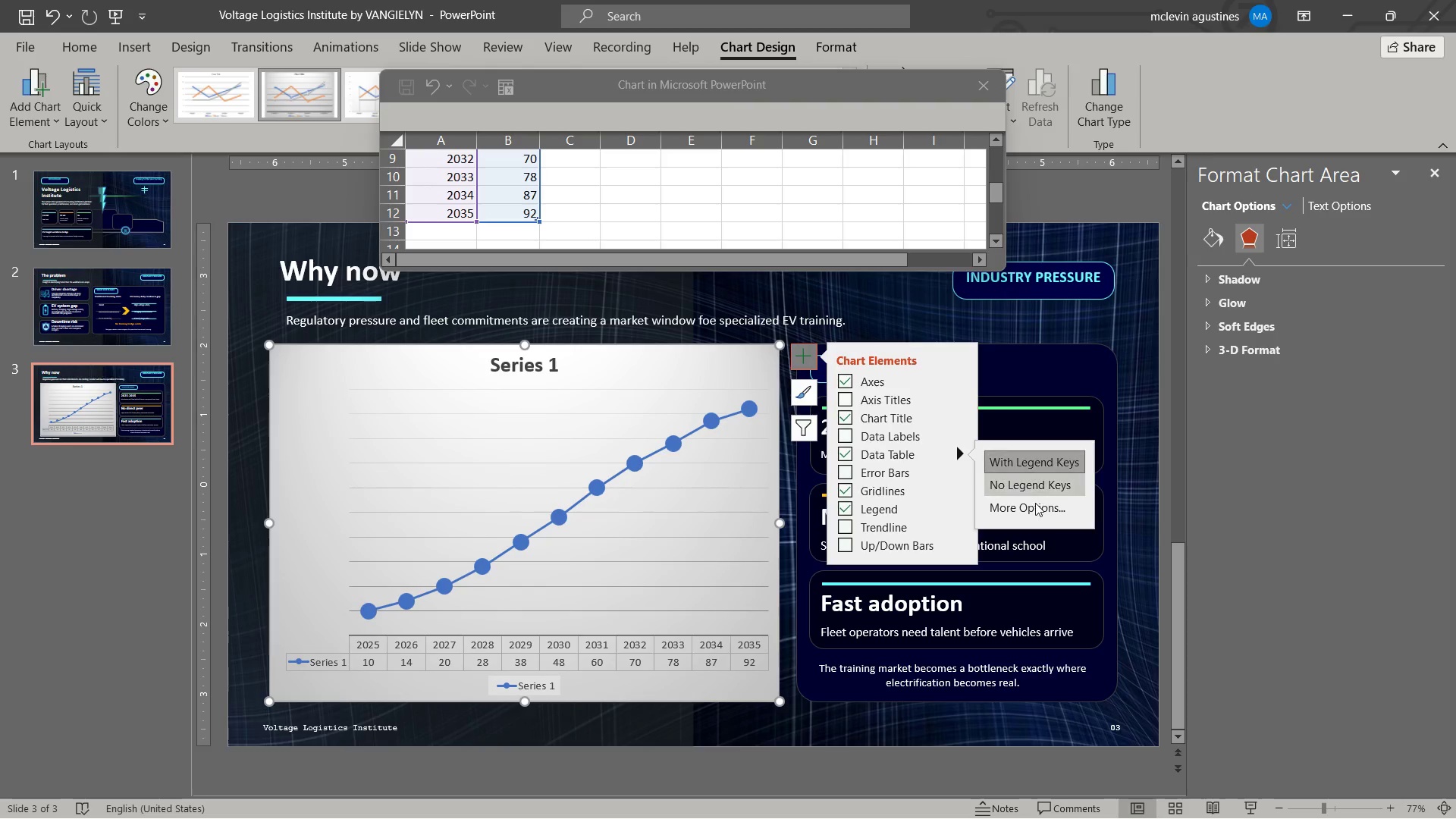 
left_click([1037, 510])
 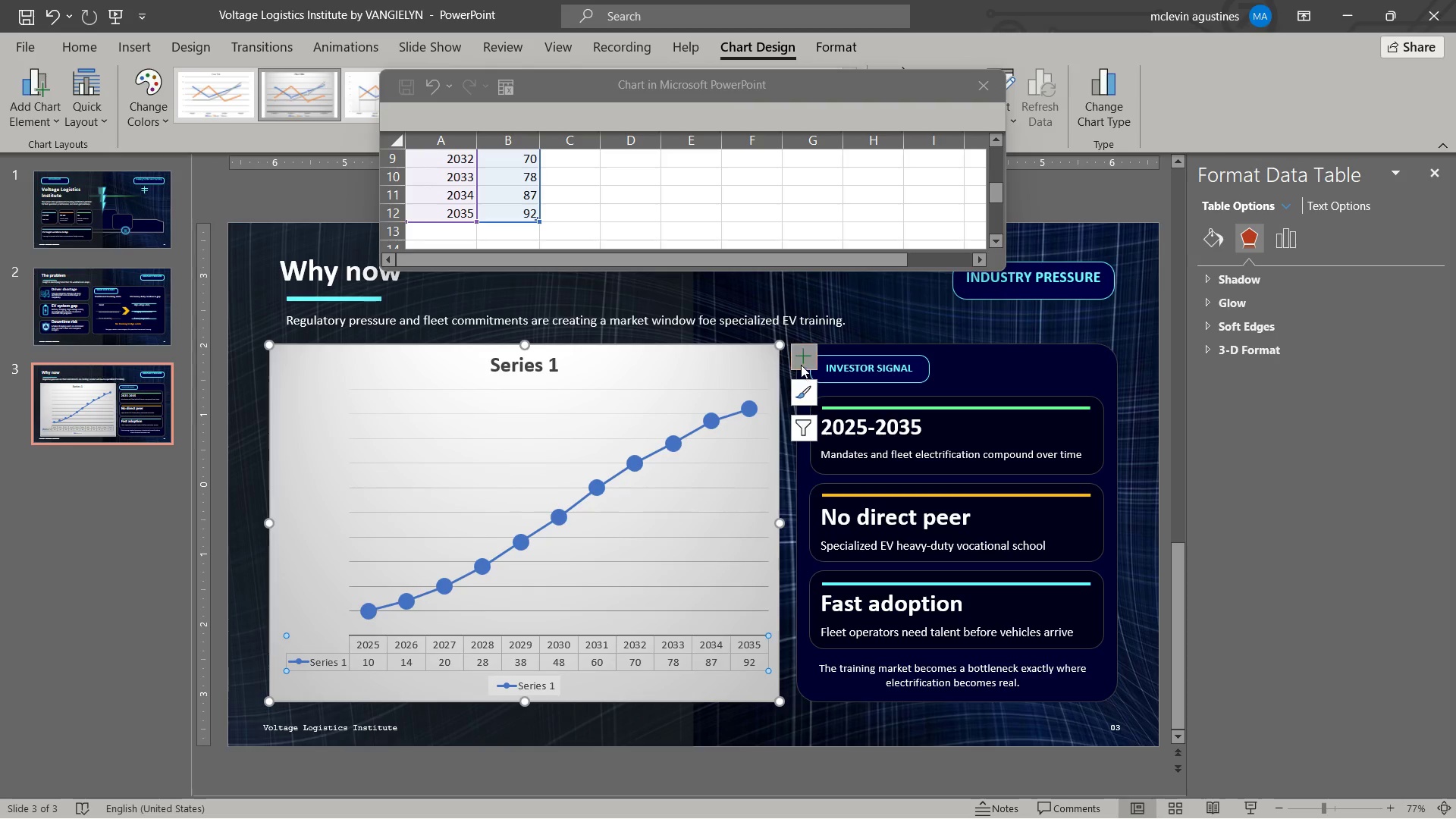 
left_click([804, 364])
 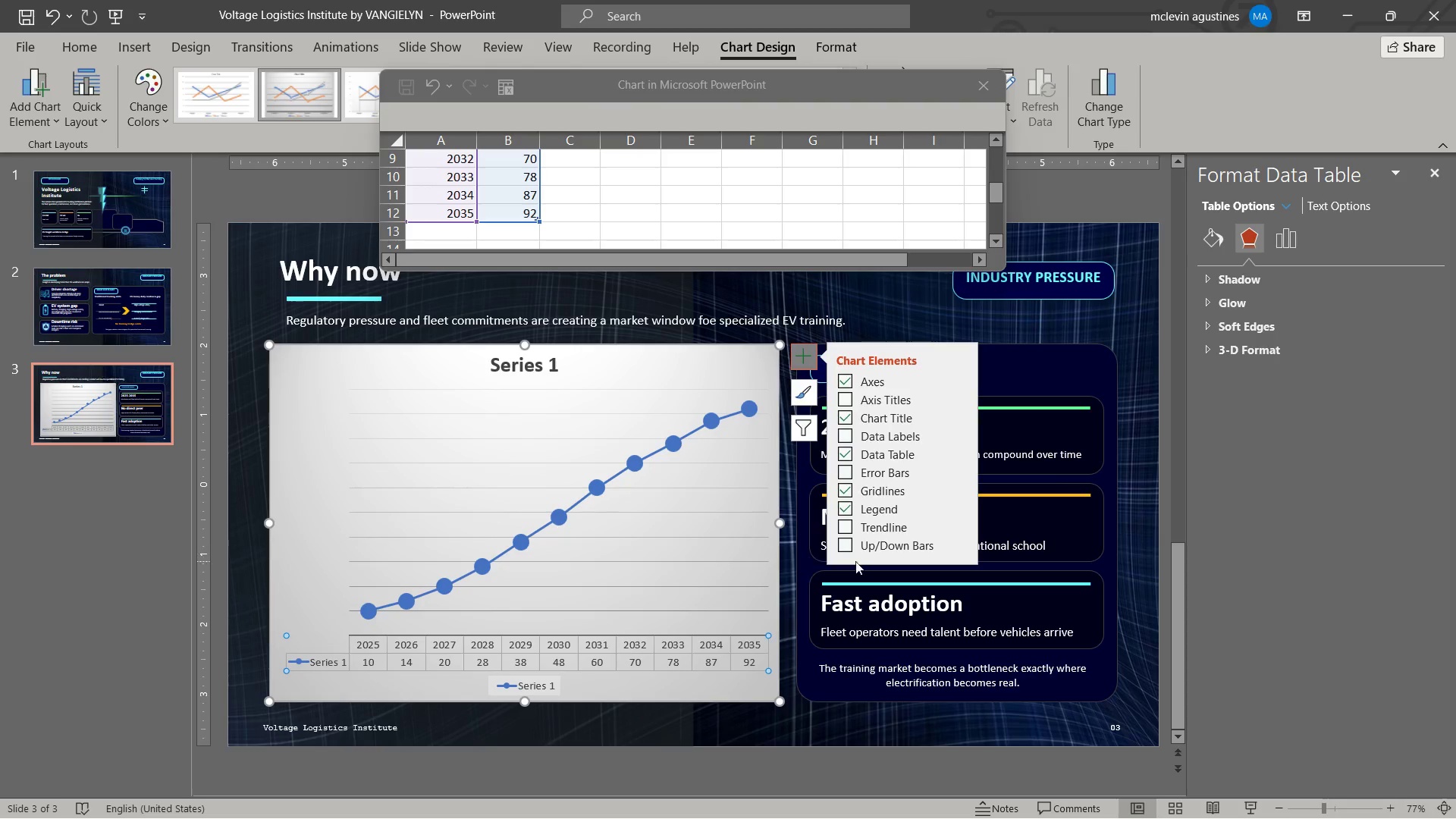 
wait(6.16)
 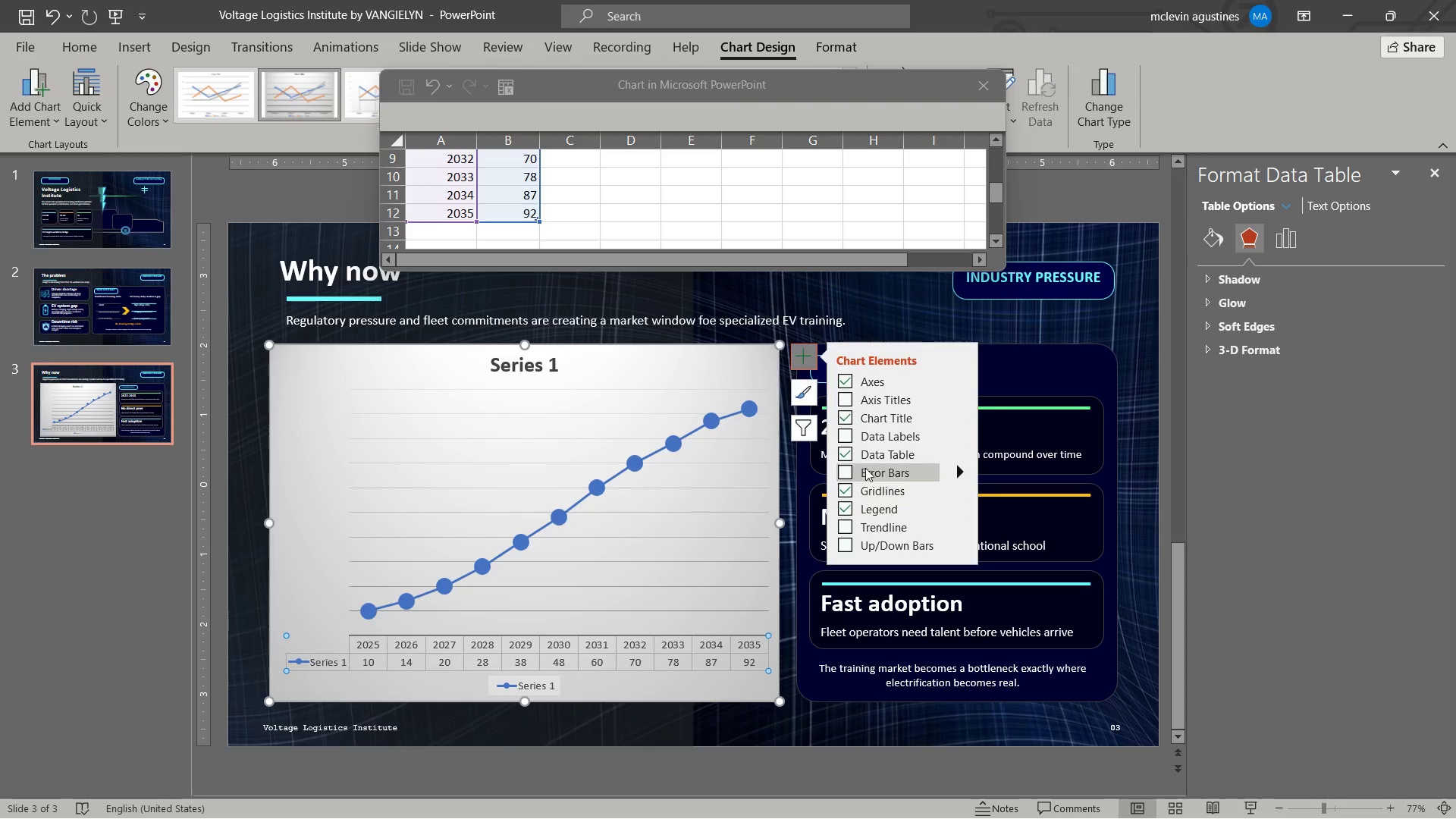 
left_click([322, 544])
 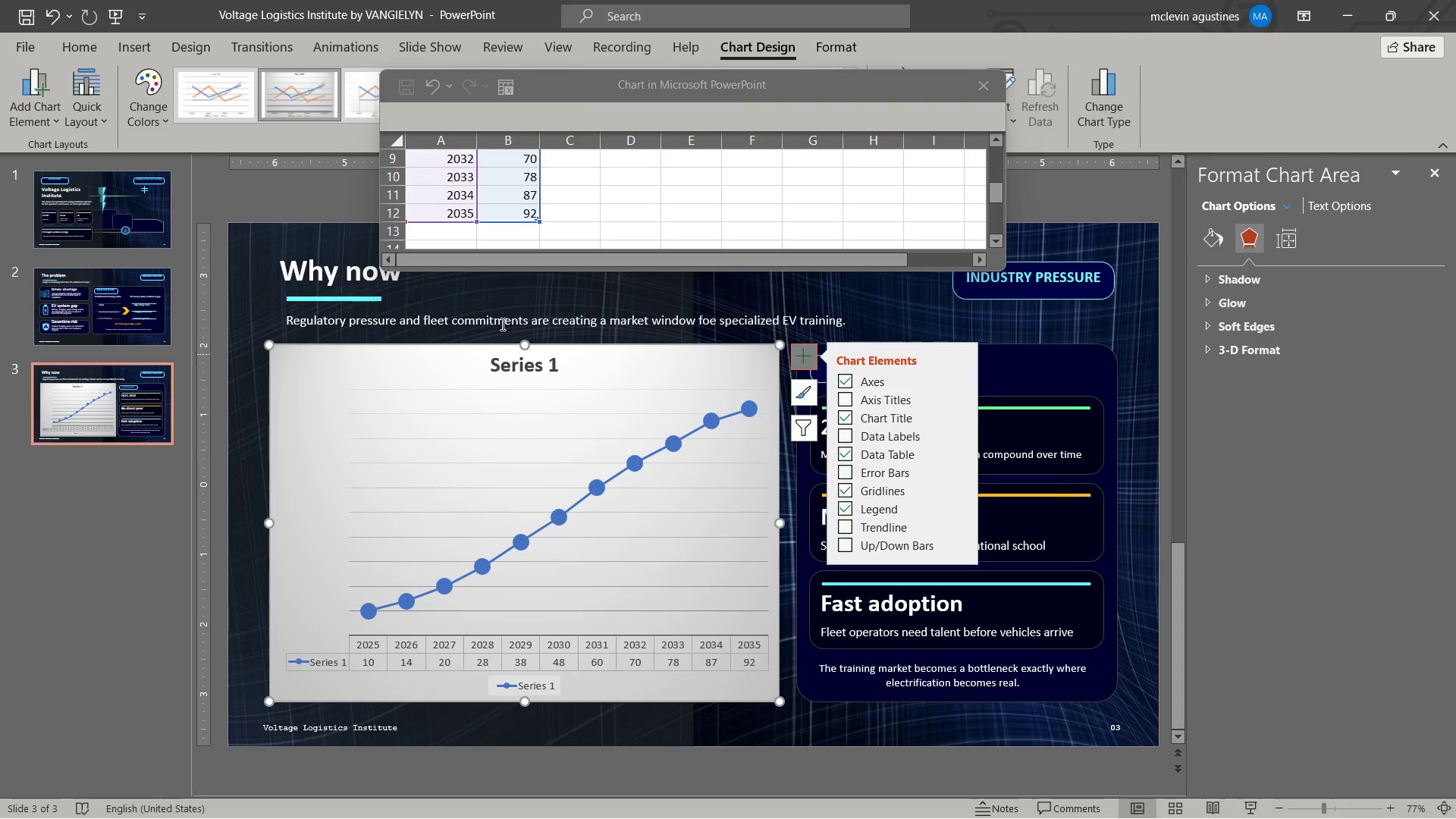 
scroll: coordinate [530, 240], scroll_direction: up, amount: 6.0
 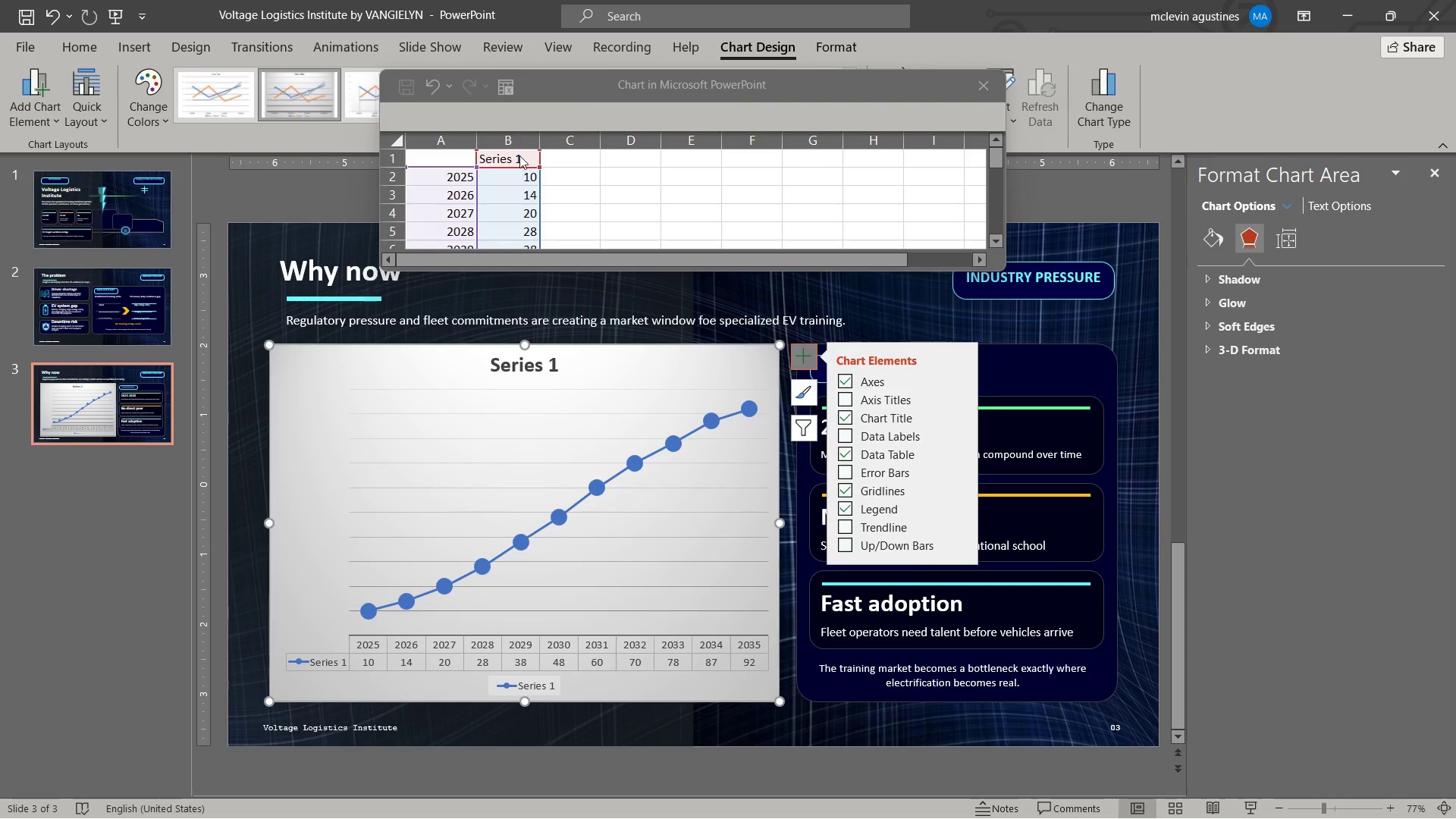 
left_click([519, 155])
 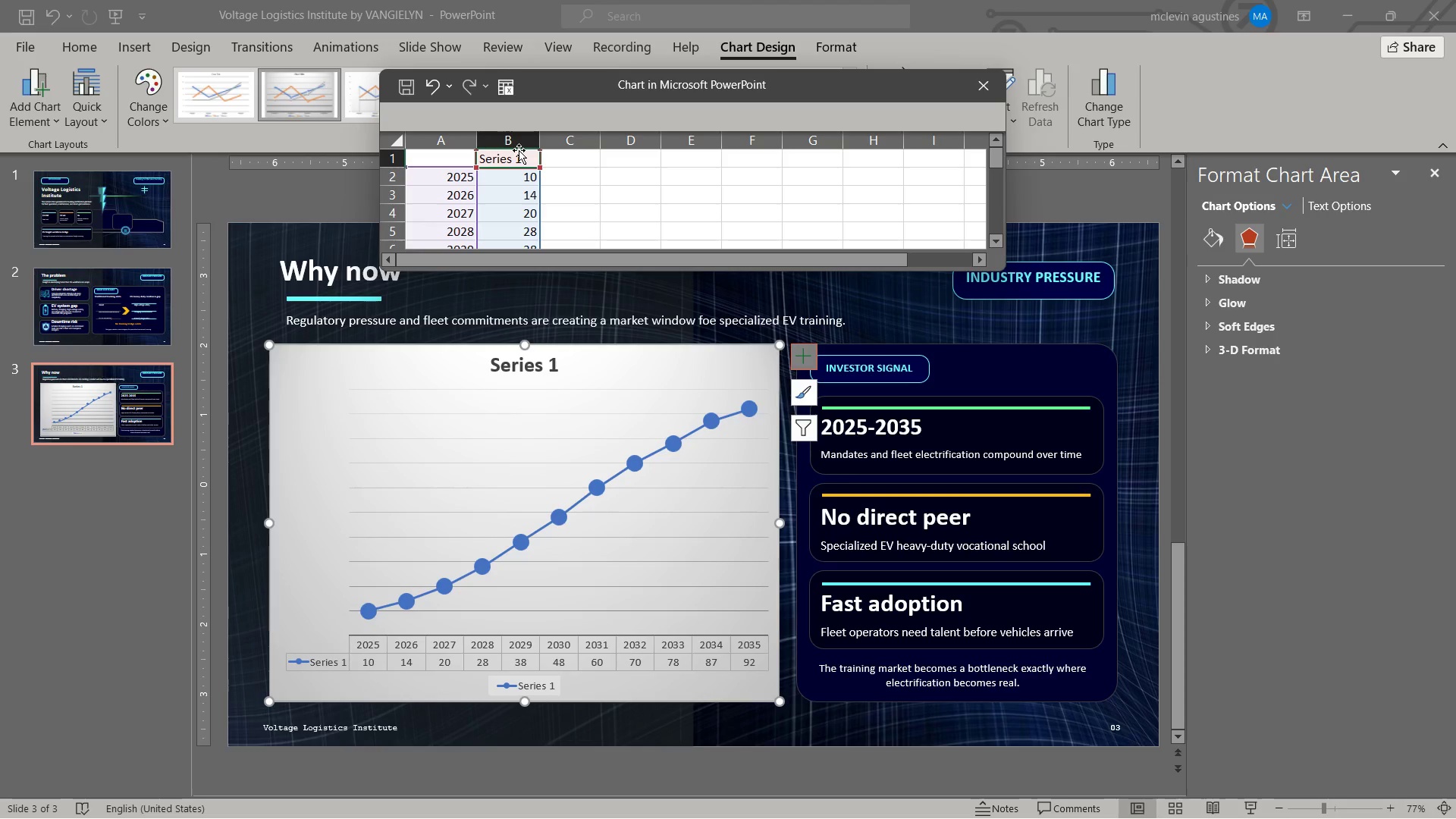 
wait(5.44)
 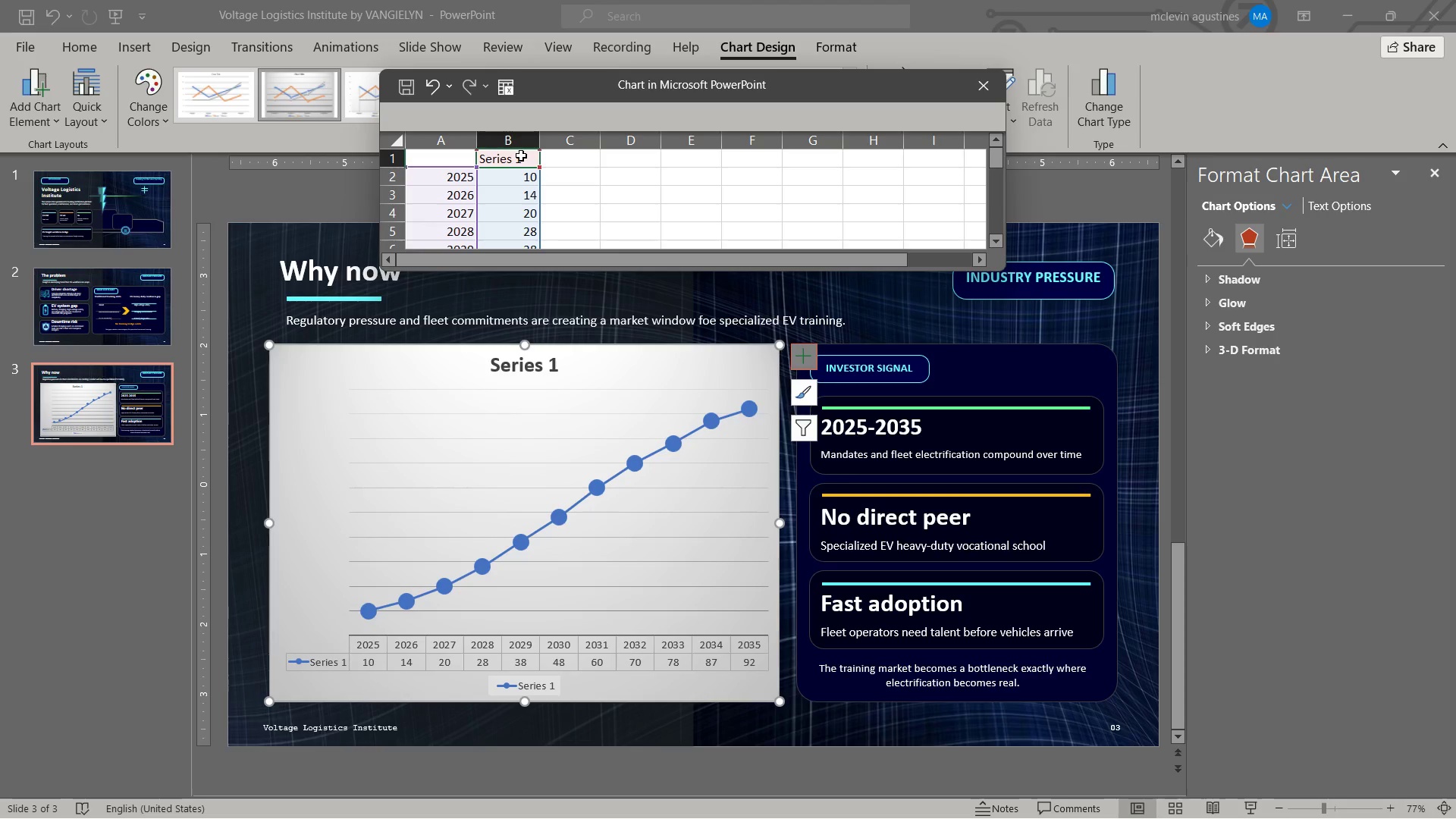 
type(EV F)
key(Backspace)
type(fleet mandate pressure)
 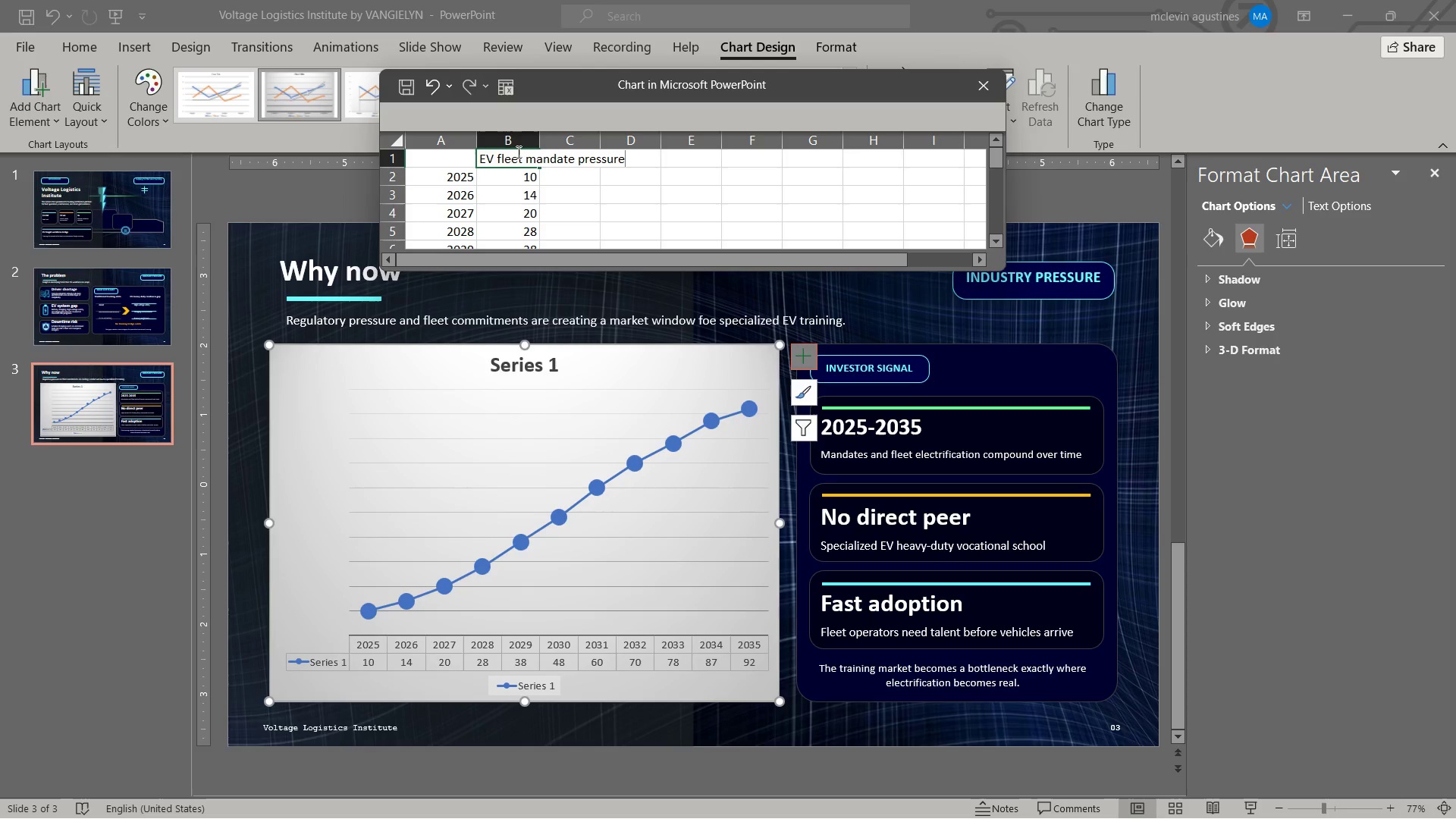 
key(Enter)
 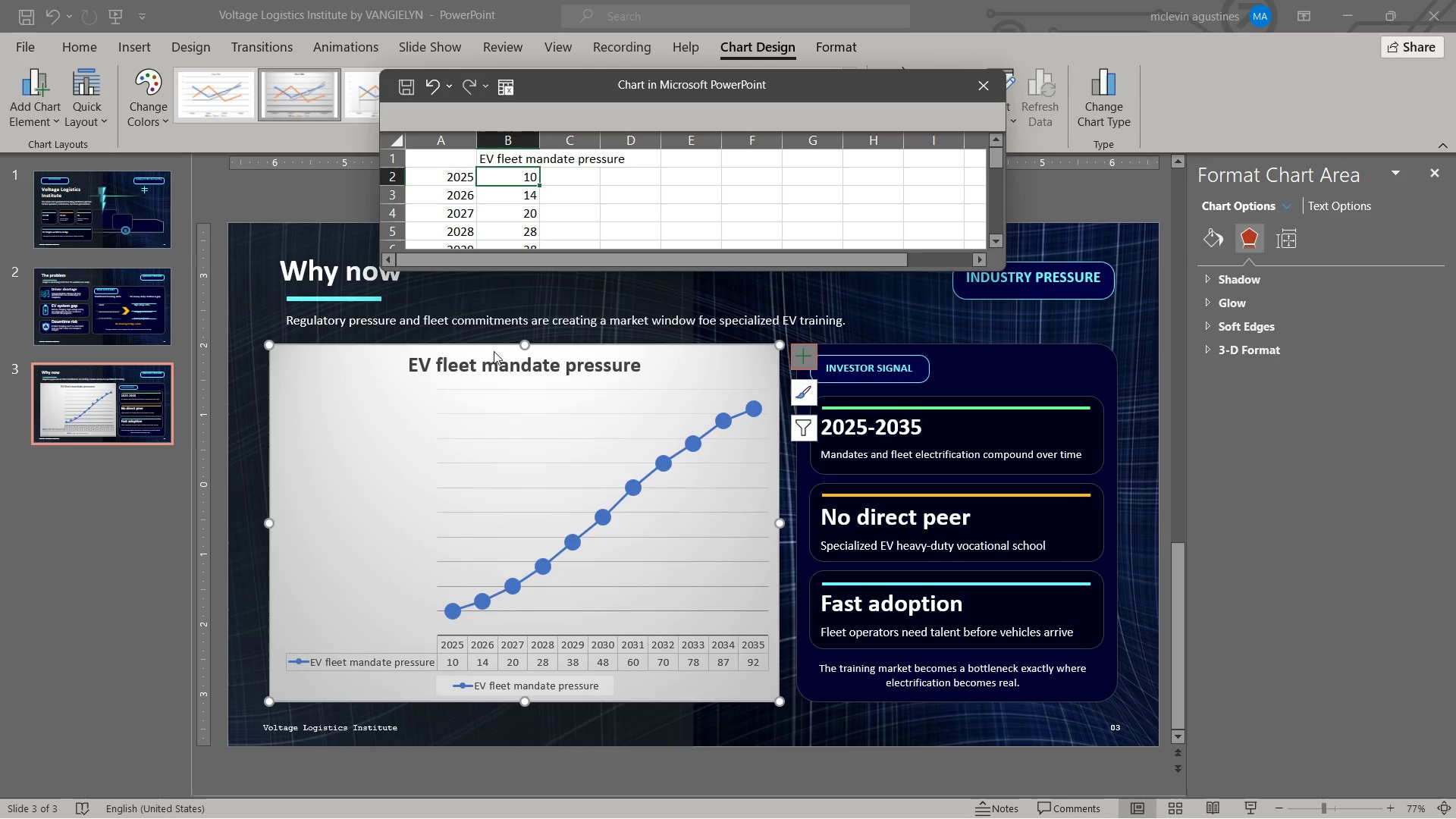 
left_click([525, 369])
 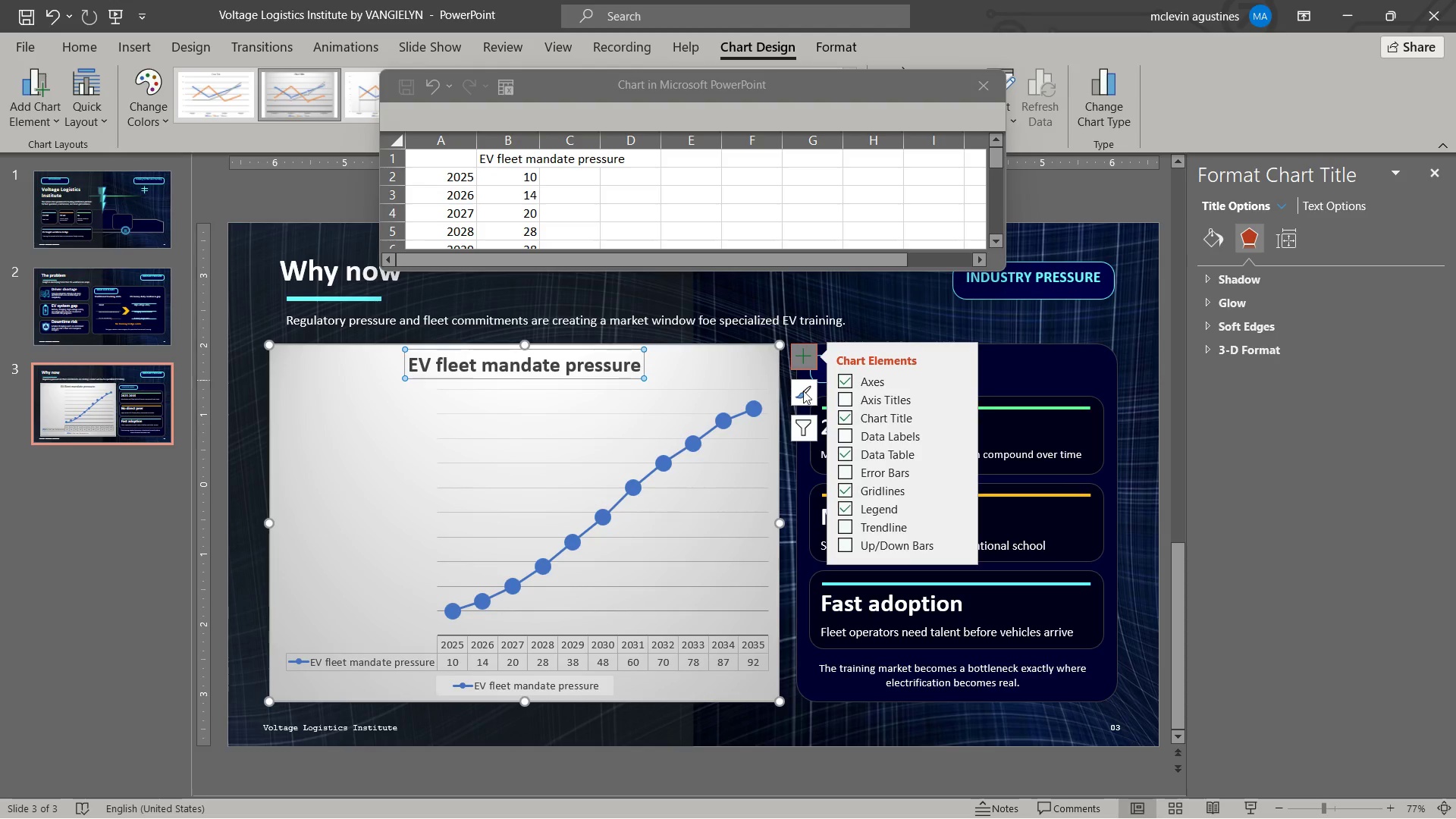 
mouse_move([871, 432])
 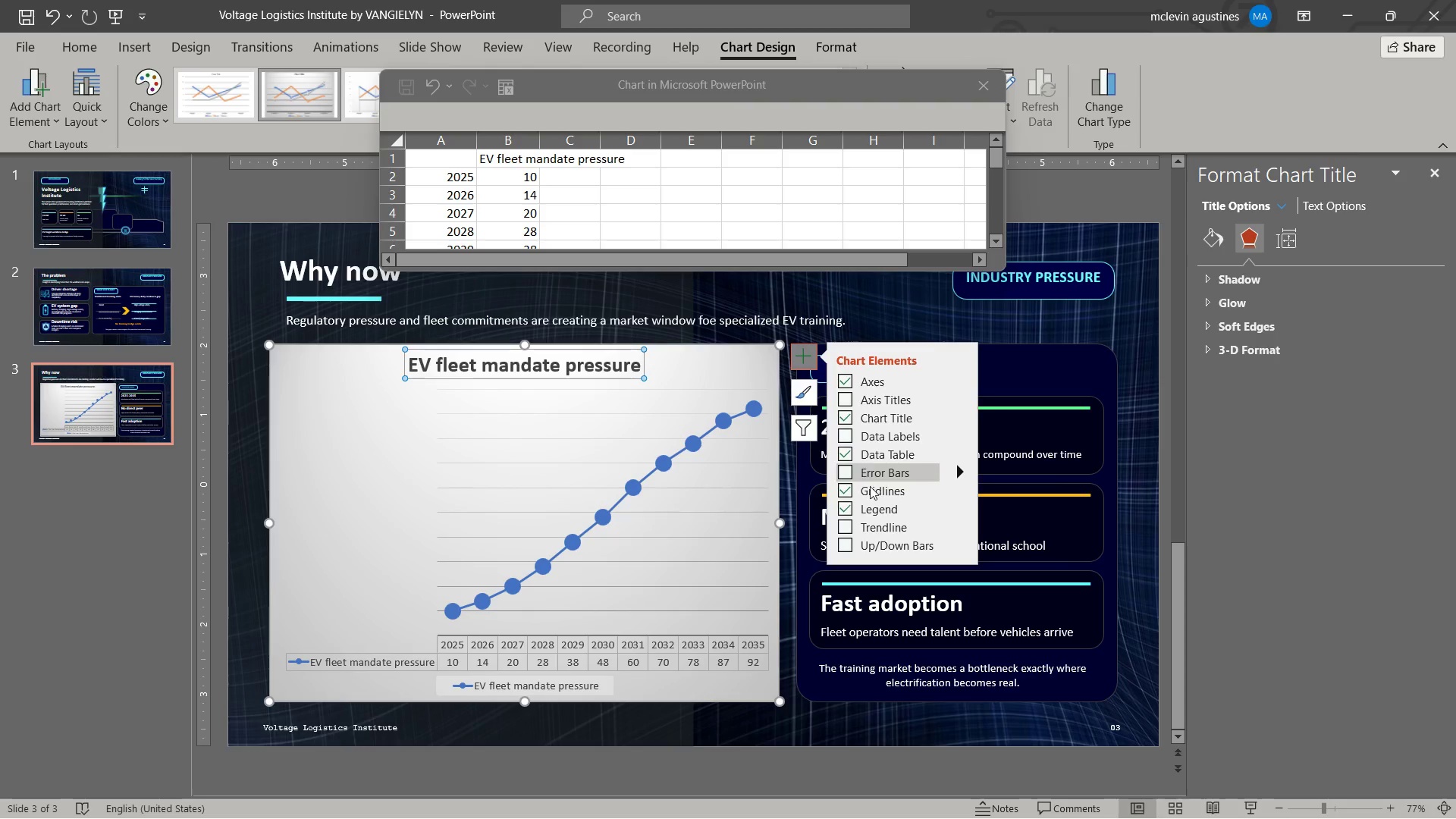 
mouse_move([864, 494])
 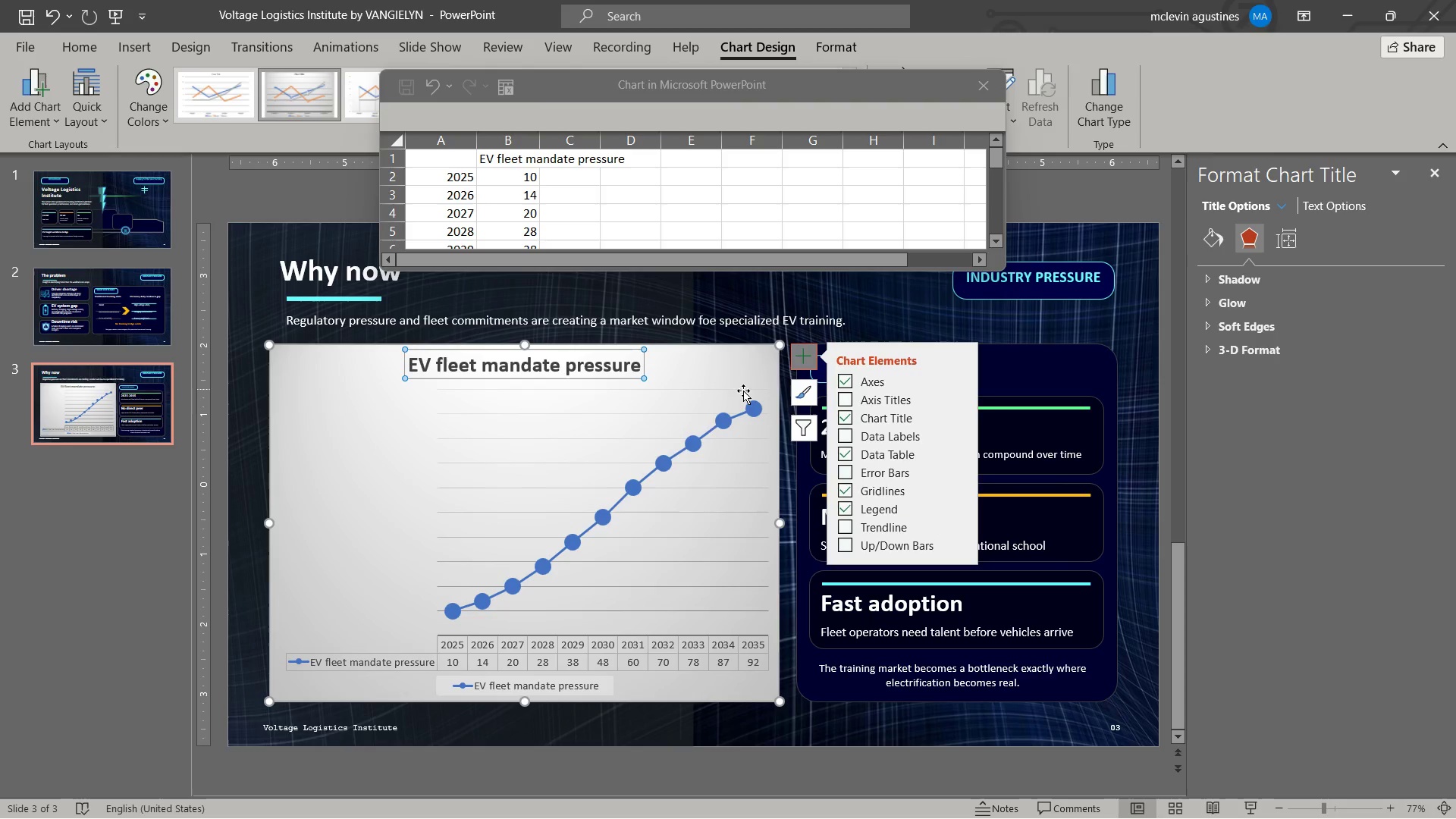 
left_click([344, 428])
 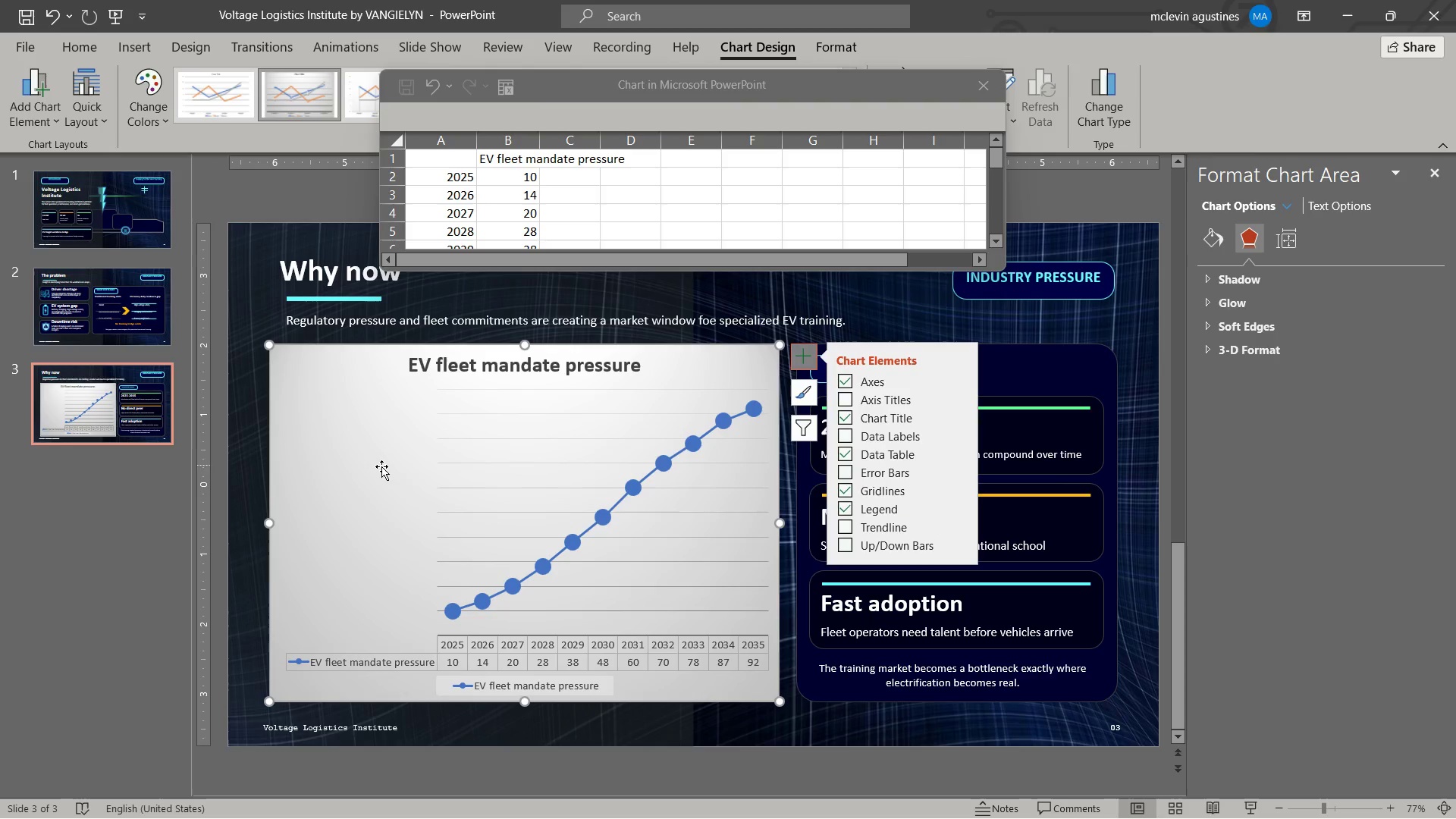 
left_click([384, 470])
 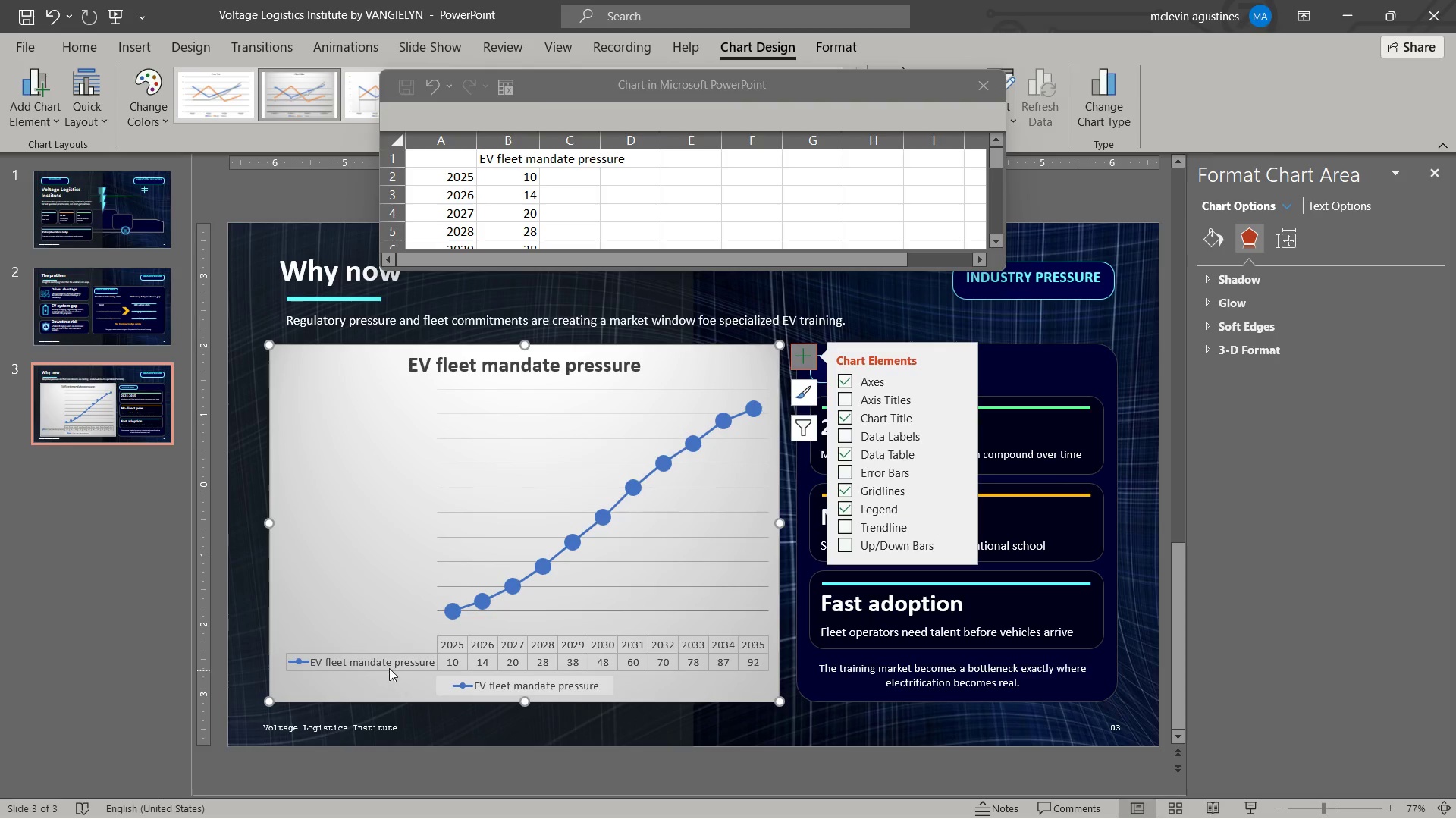 
left_click([389, 658])
 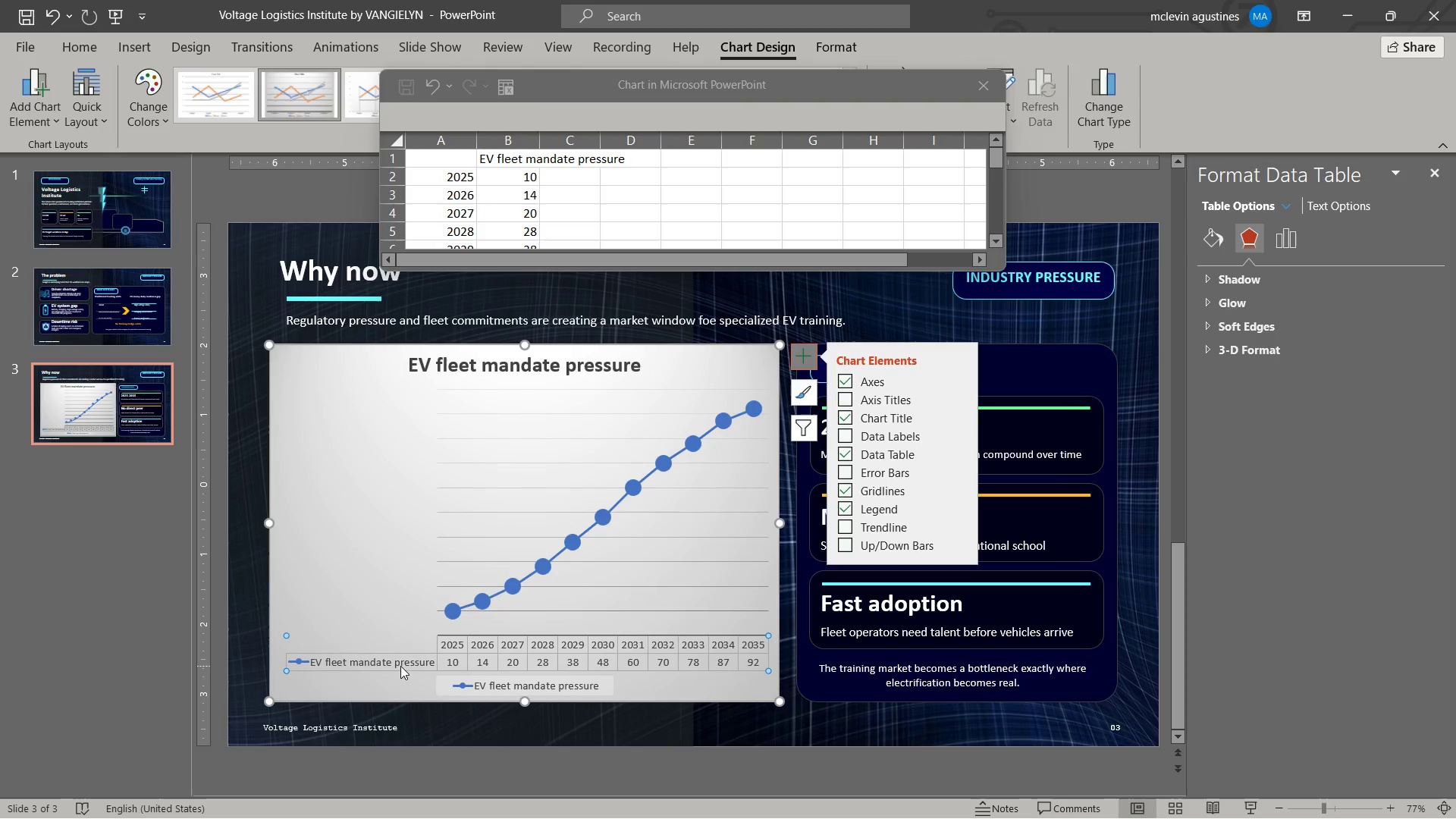 
key(Delete)
 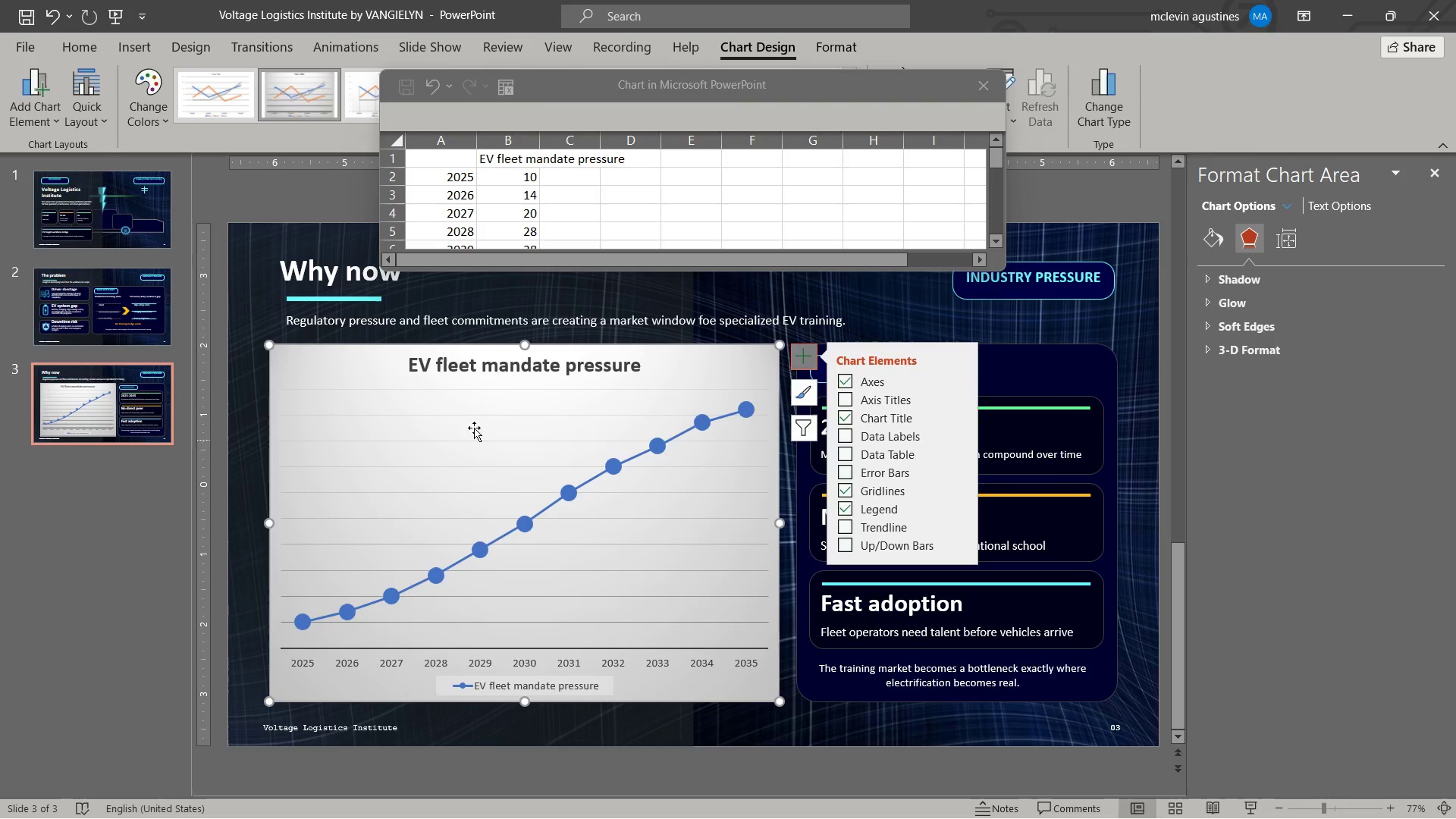 
left_click([494, 361])
 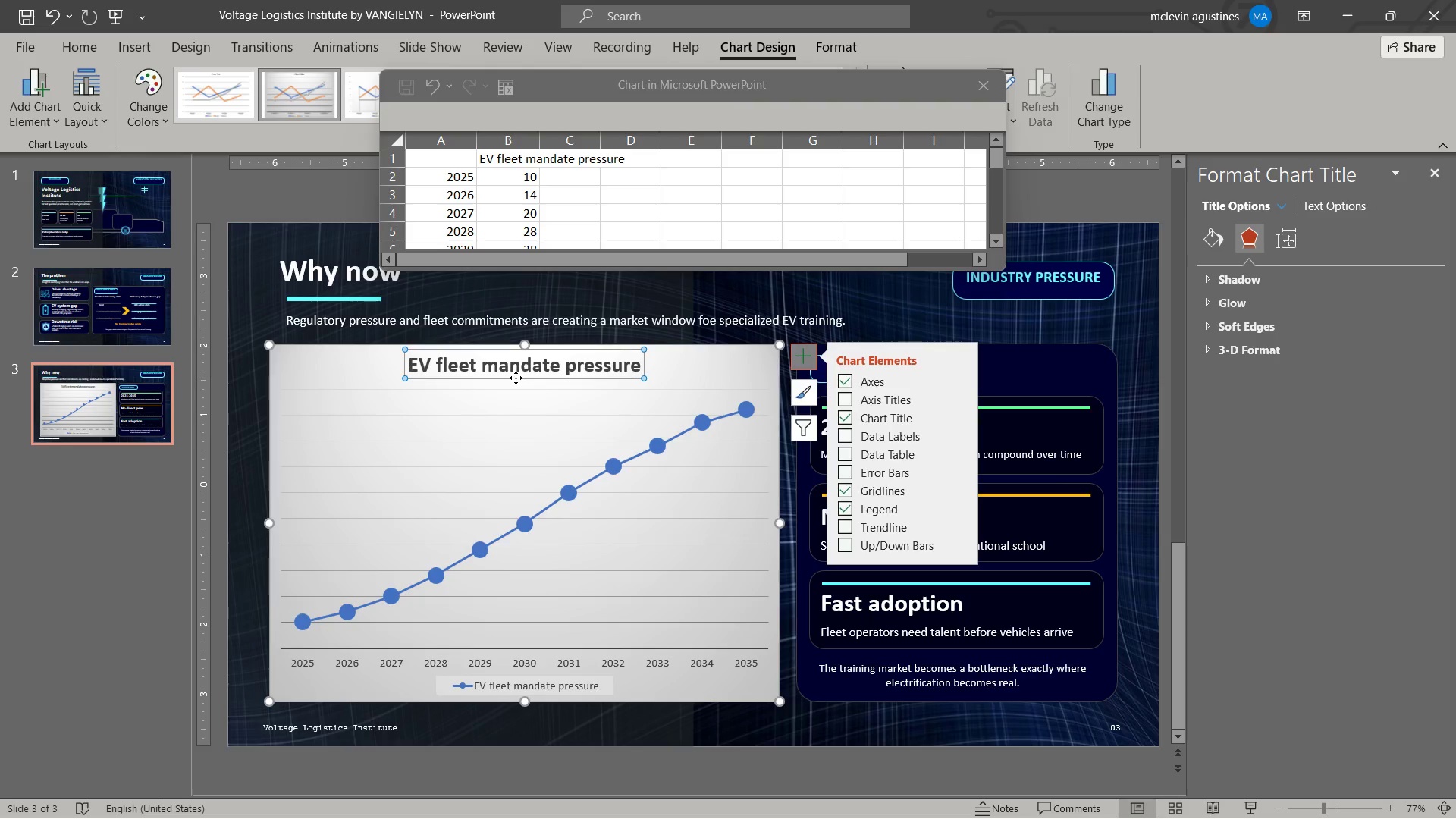 
left_click_drag(start_coordinate=[516, 378], to_coordinate=[388, 381])
 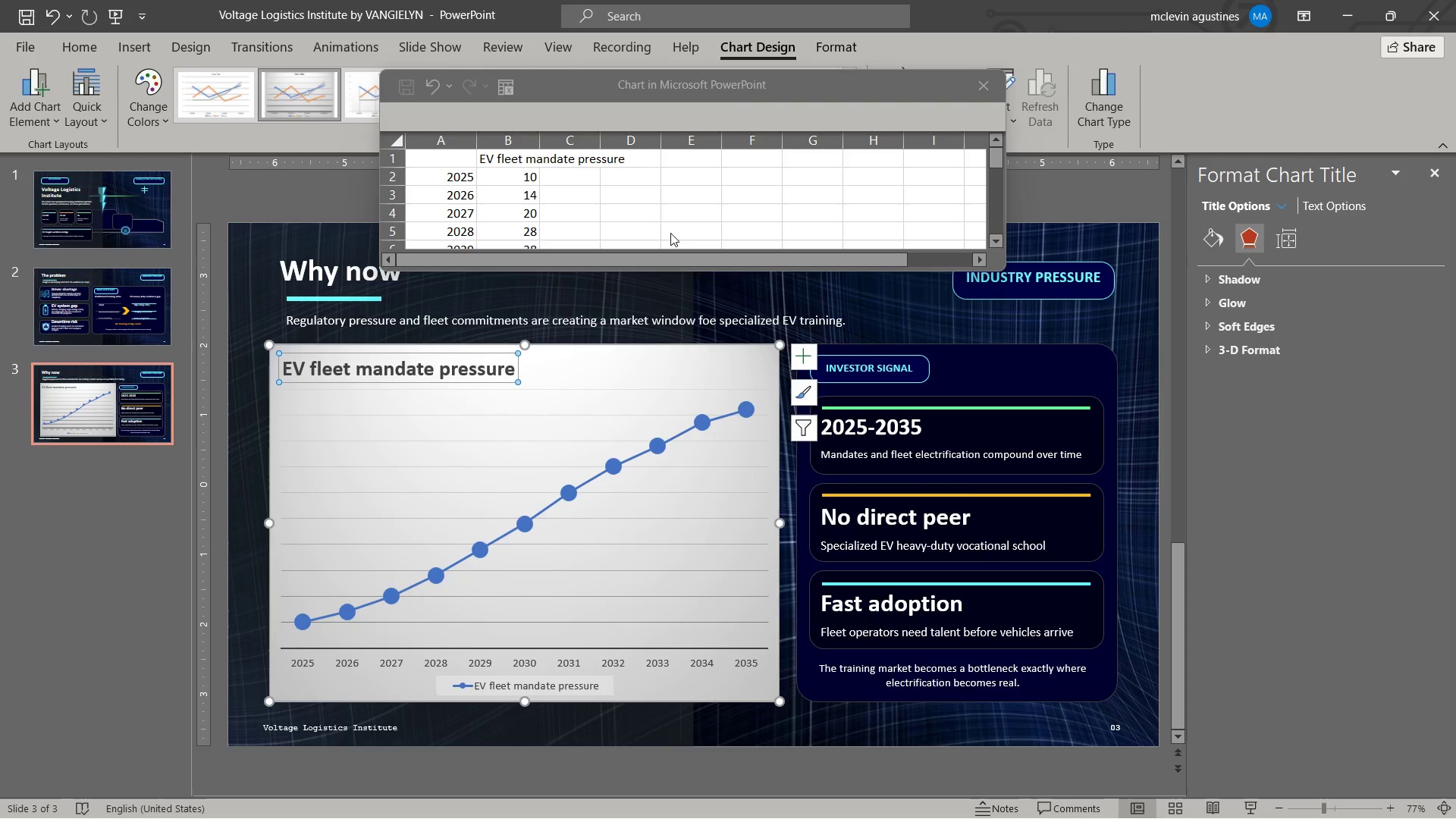 
wait(5.42)
 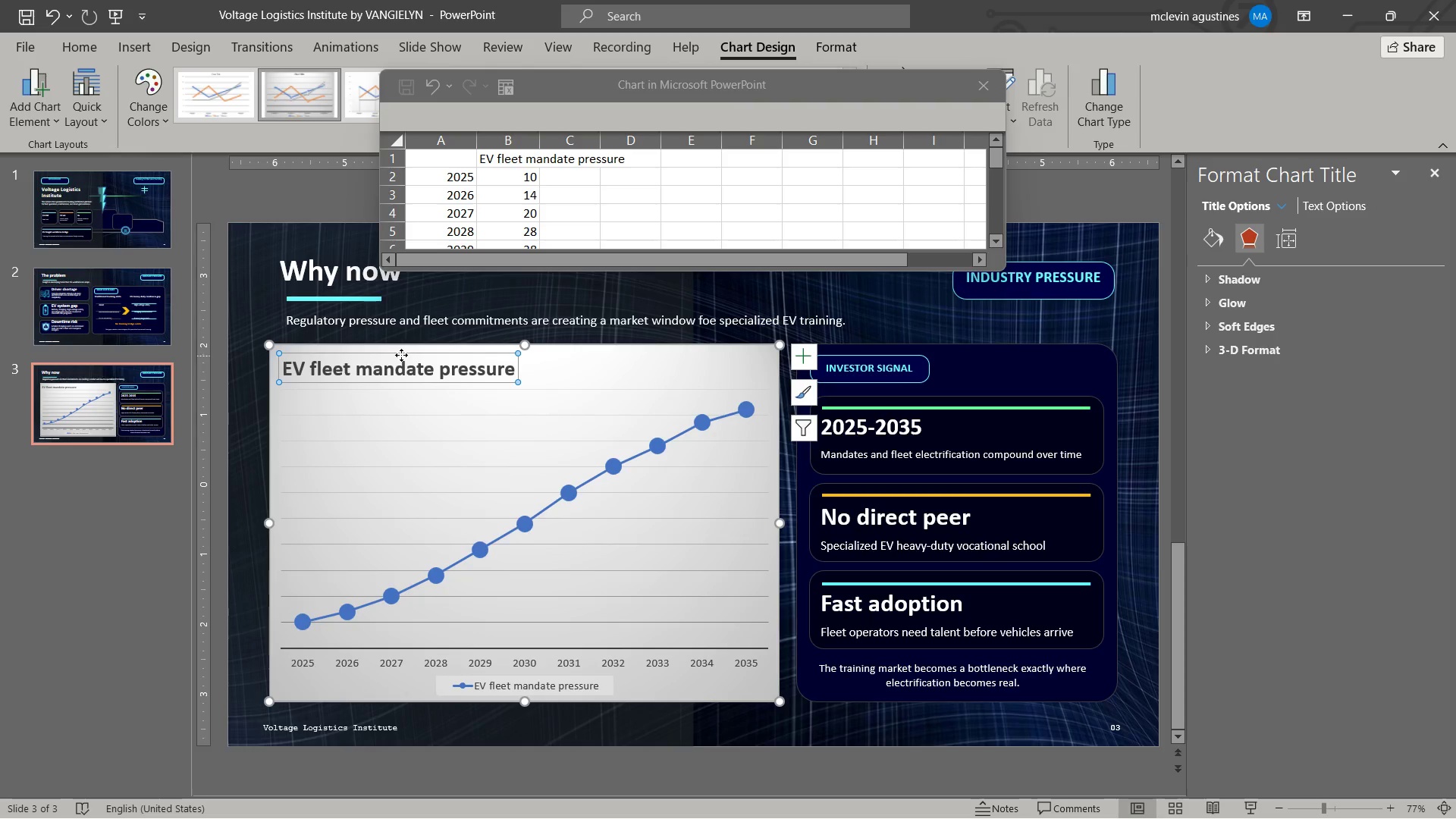 
left_click([803, 422])
 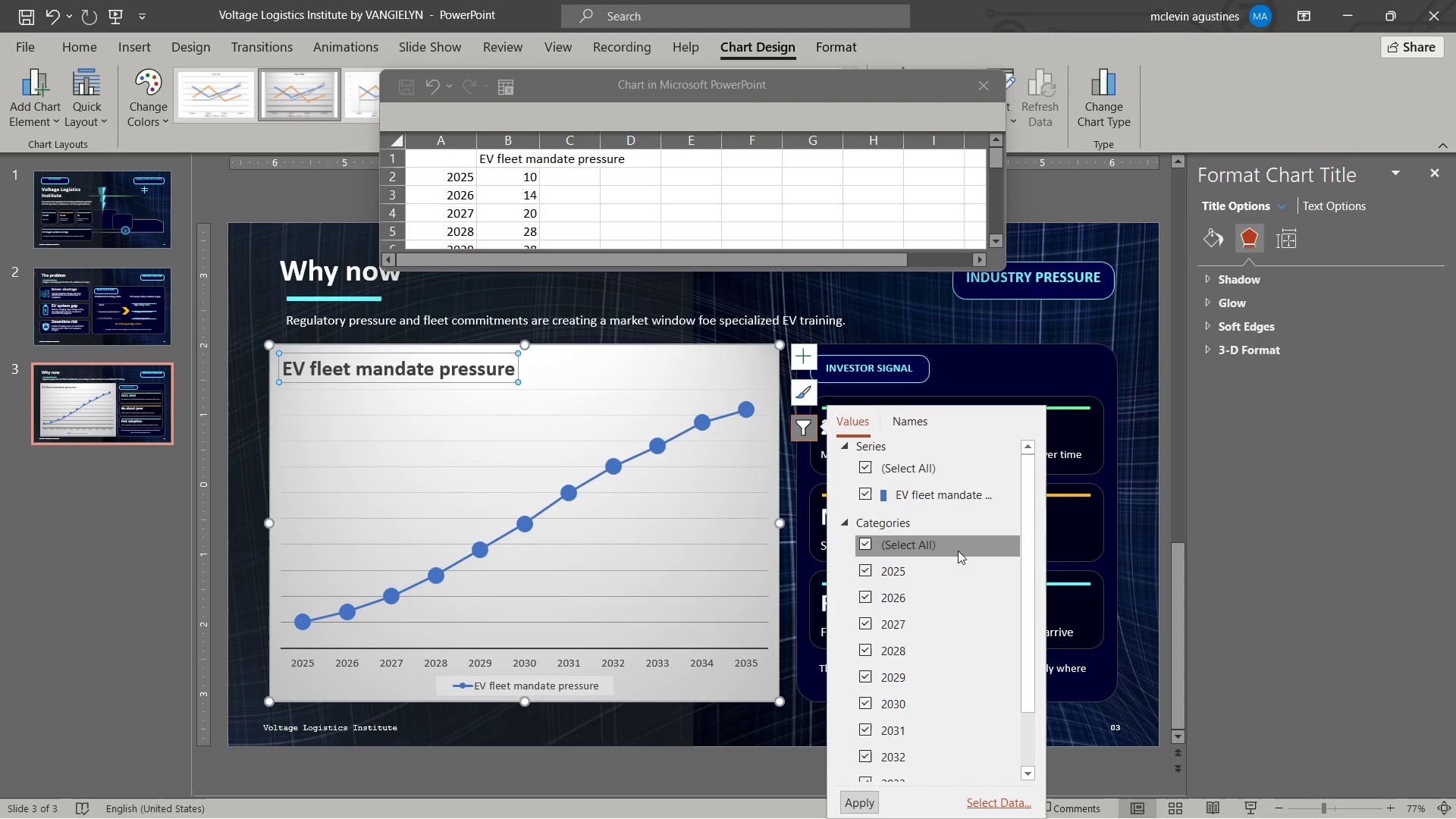 
scroll: coordinate [944, 598], scroll_direction: down, amount: 4.0
 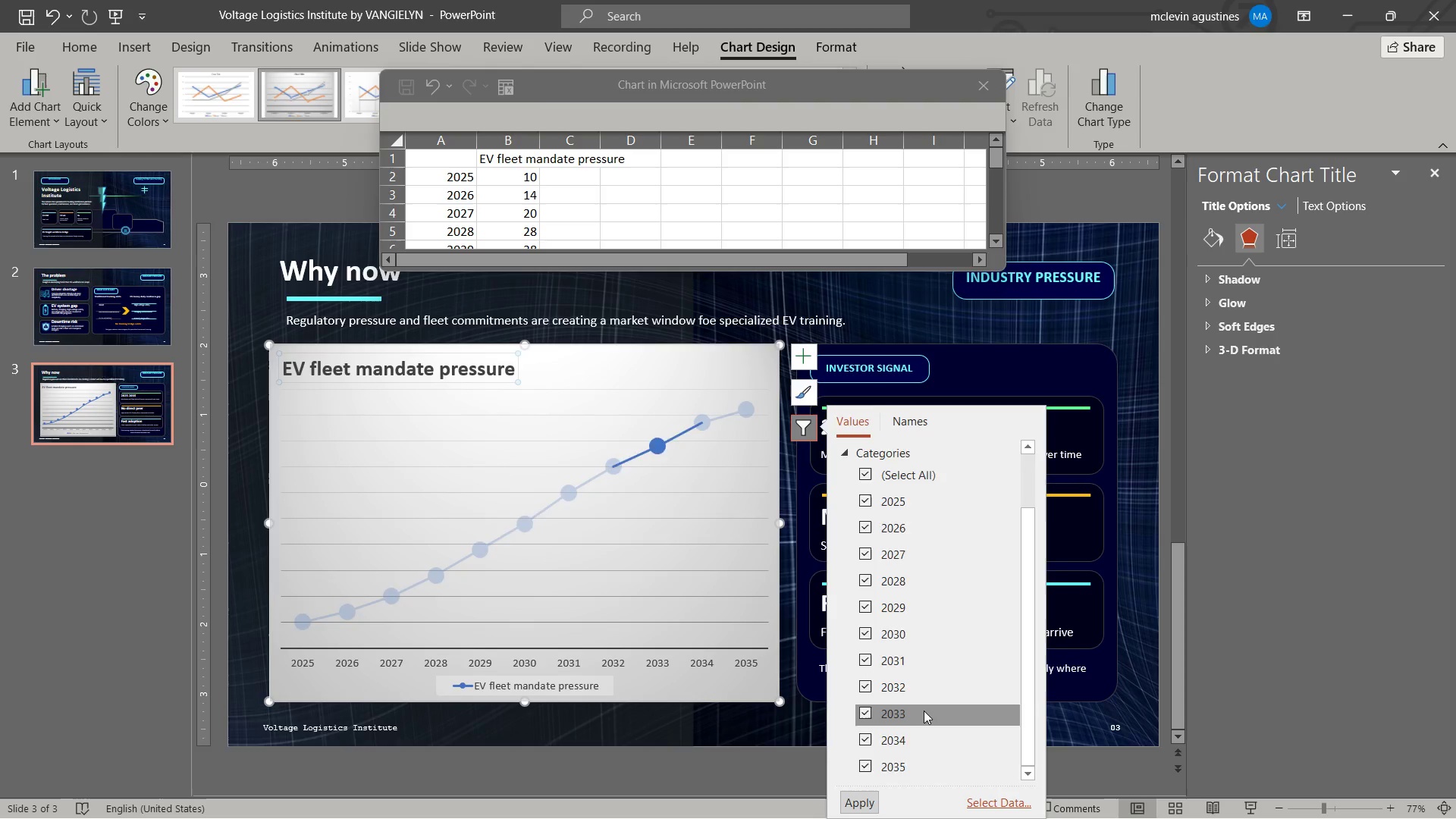 
scroll: coordinate [924, 709], scroll_direction: up, amount: 6.0
 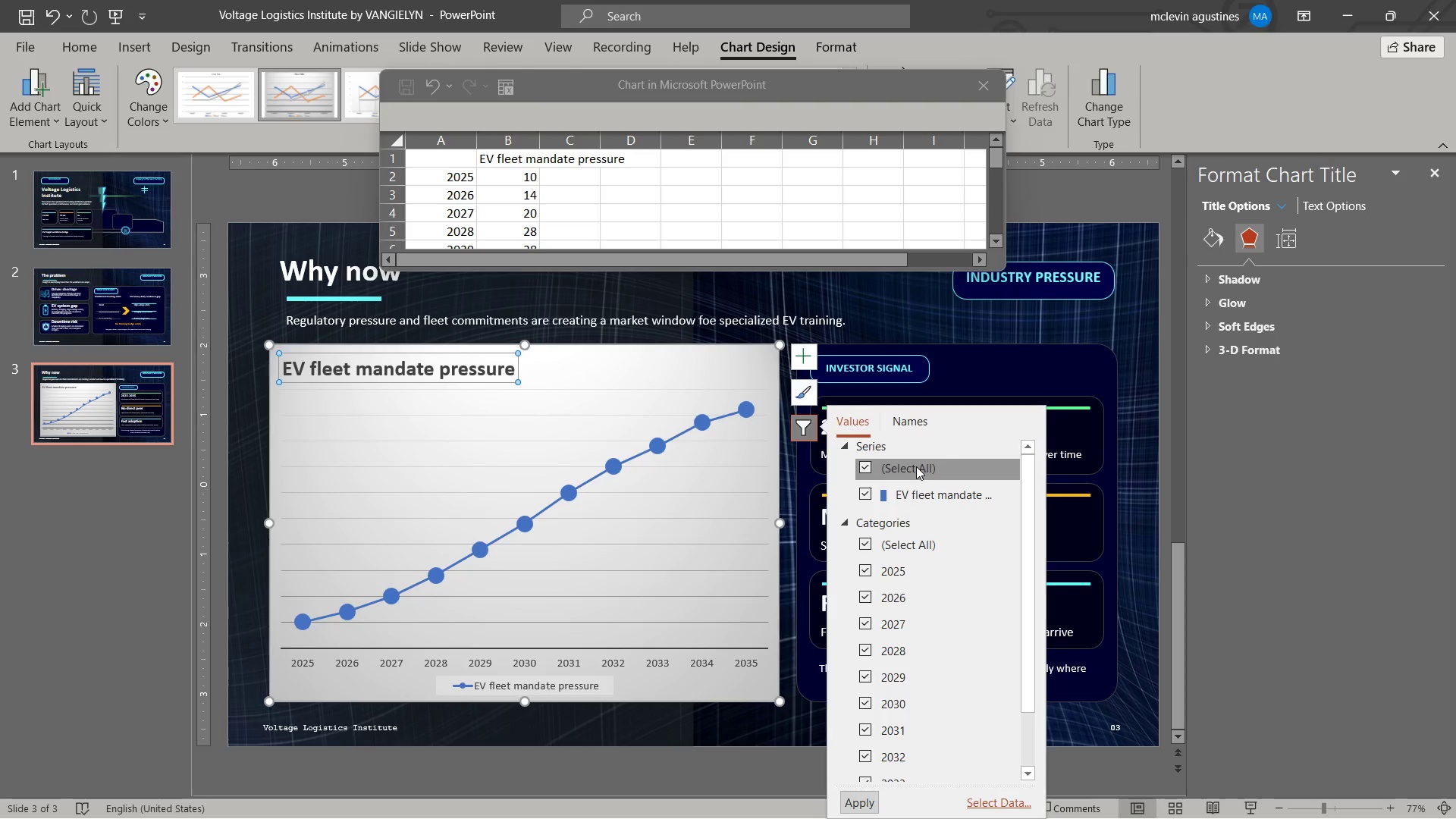 
left_click([916, 466])
 